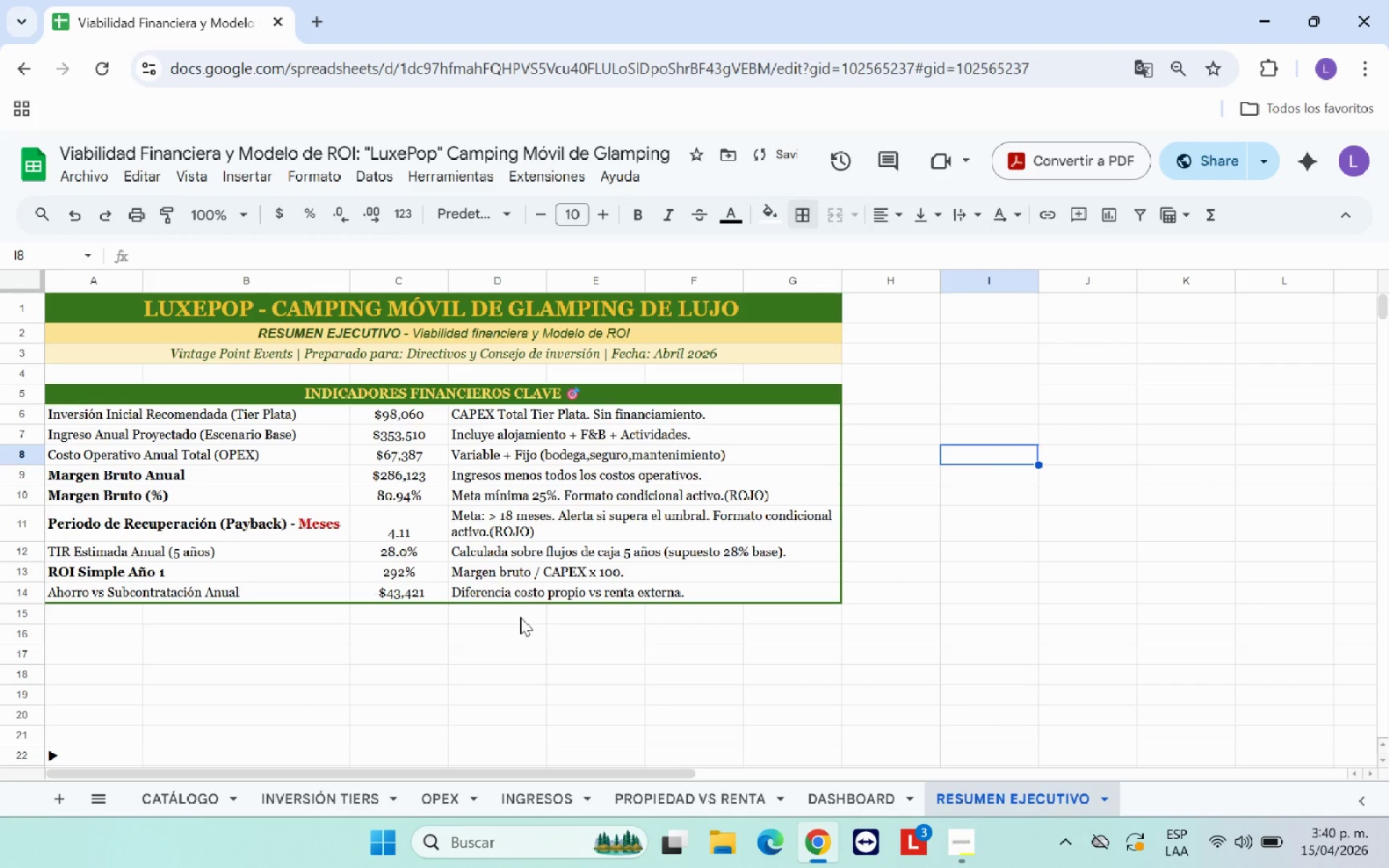 
scroll: coordinate [518, 615], scroll_direction: up, amount: 3.0
 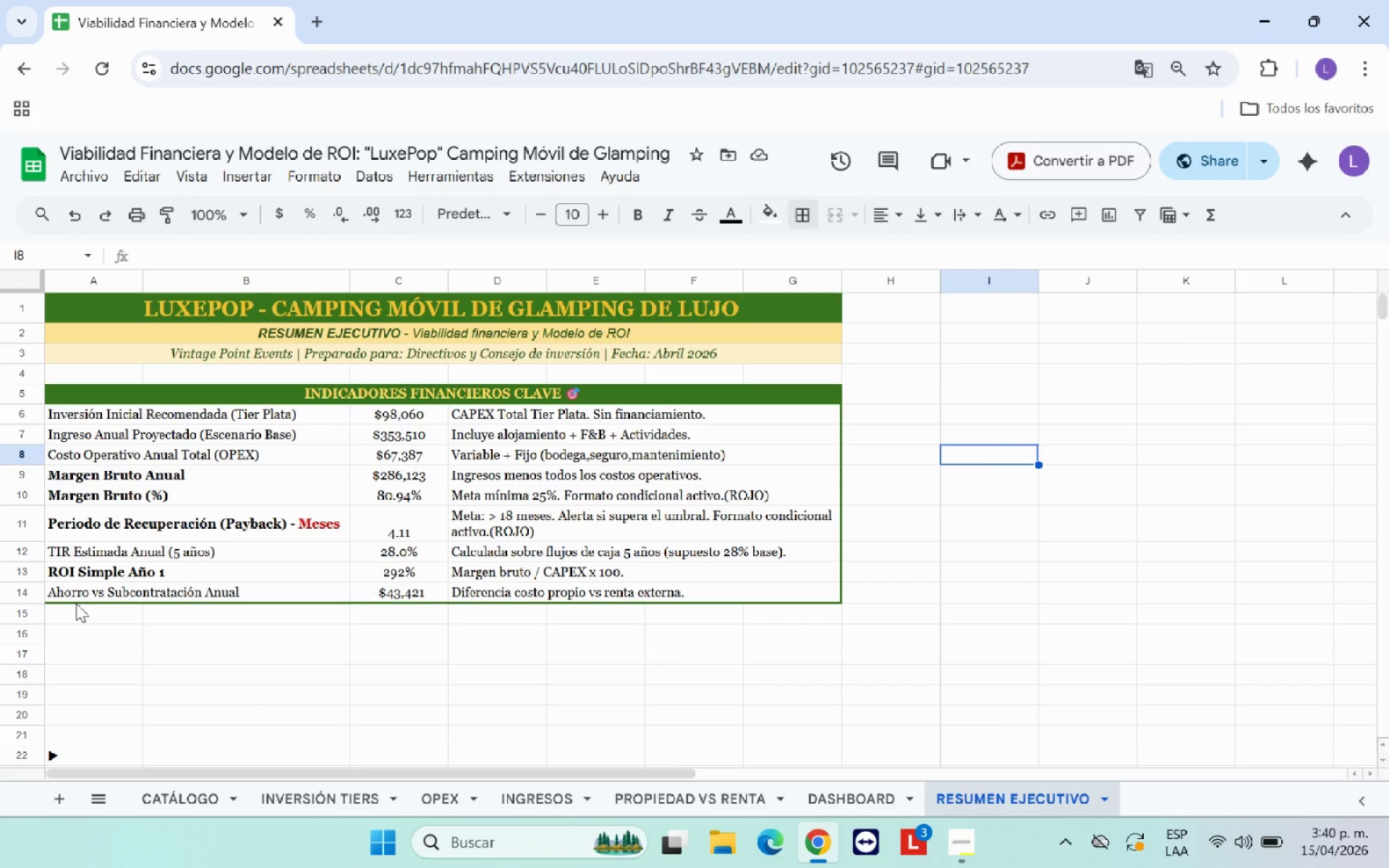 
wait(9.54)
 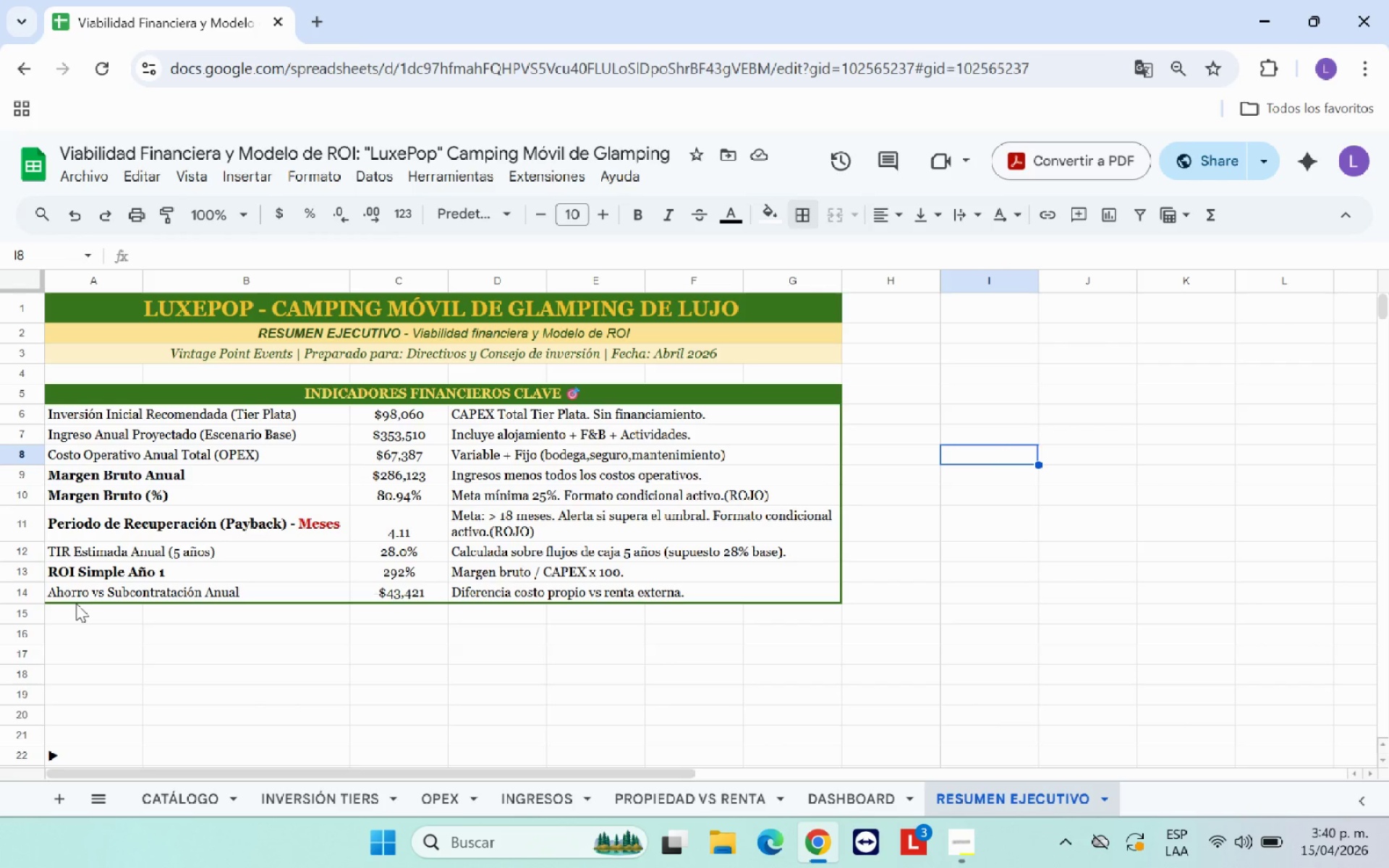 
left_click([113, 627])
 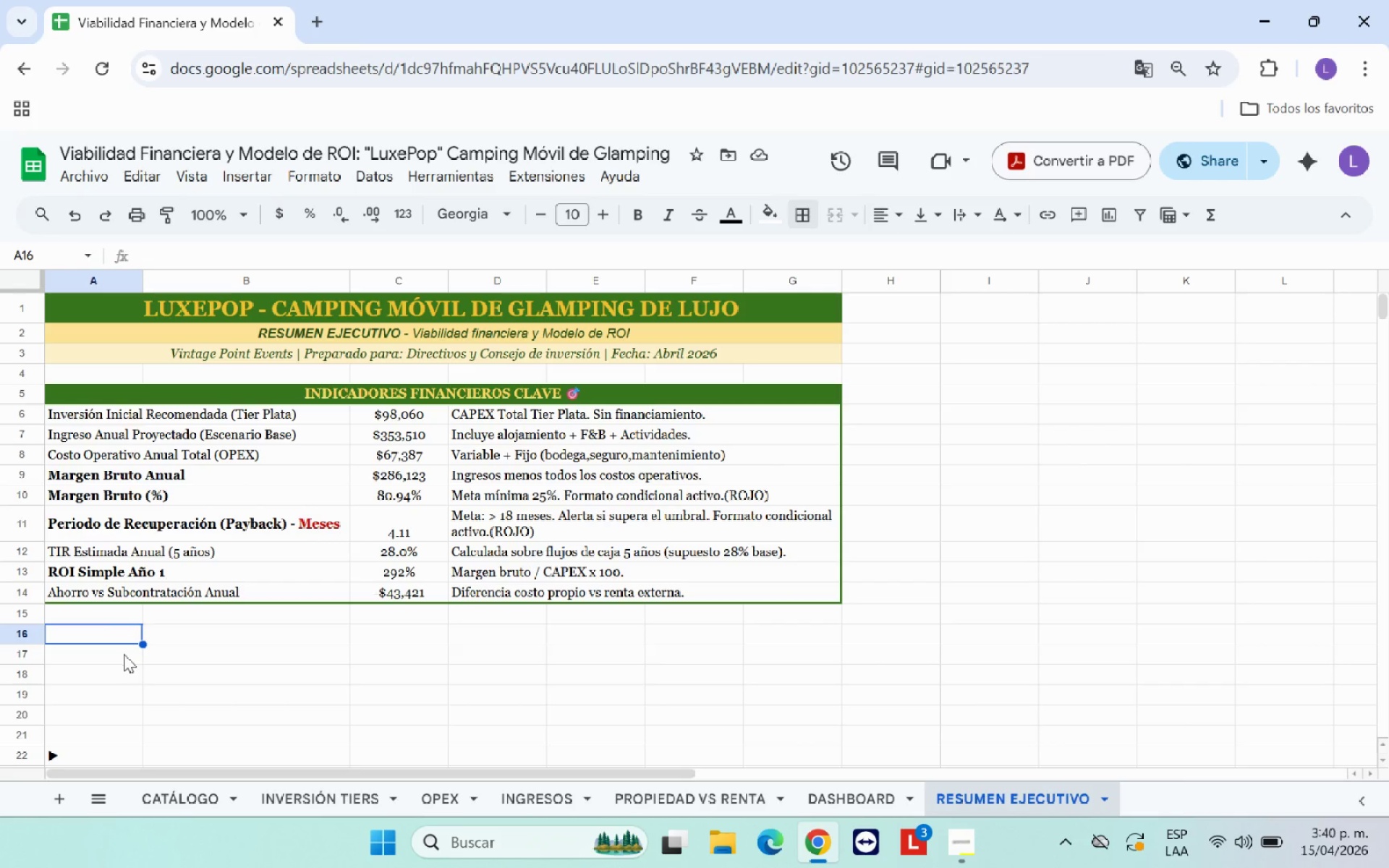 
wait(5.92)
 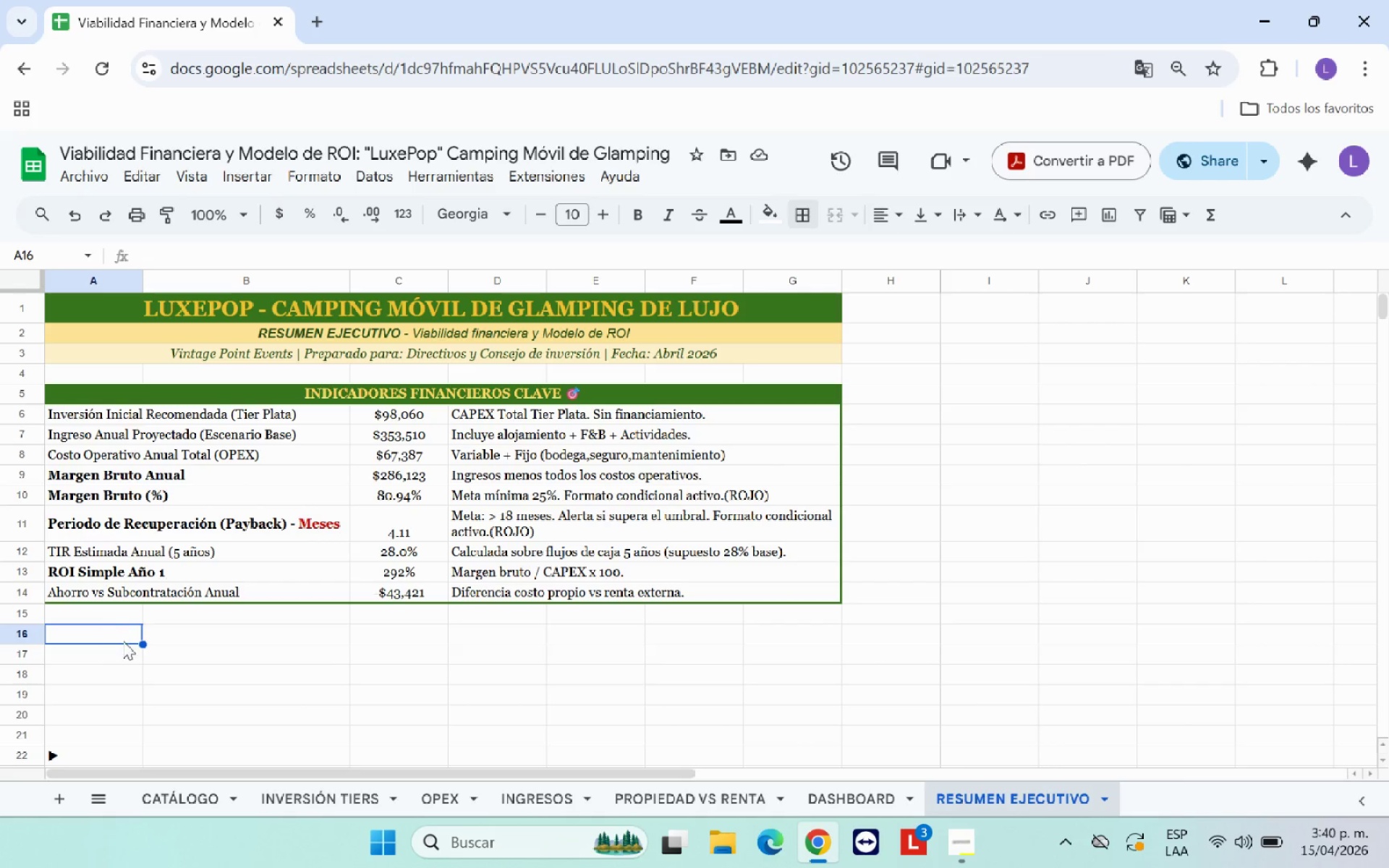 
type(analisisANALISIS ESTRAG)
key(Backspace)
type(TEGICO )
 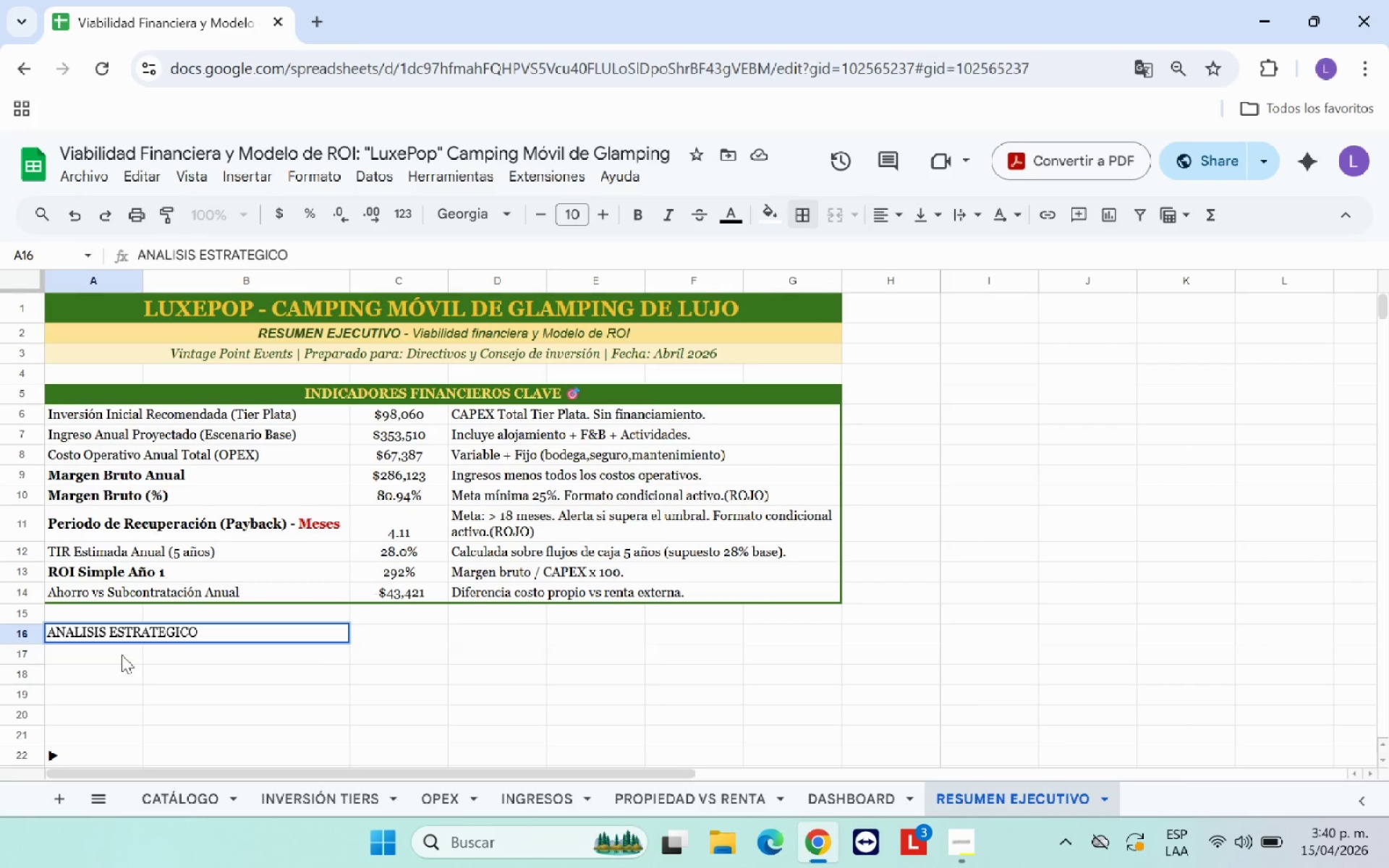 
type(- TECOMENDACIONES)
 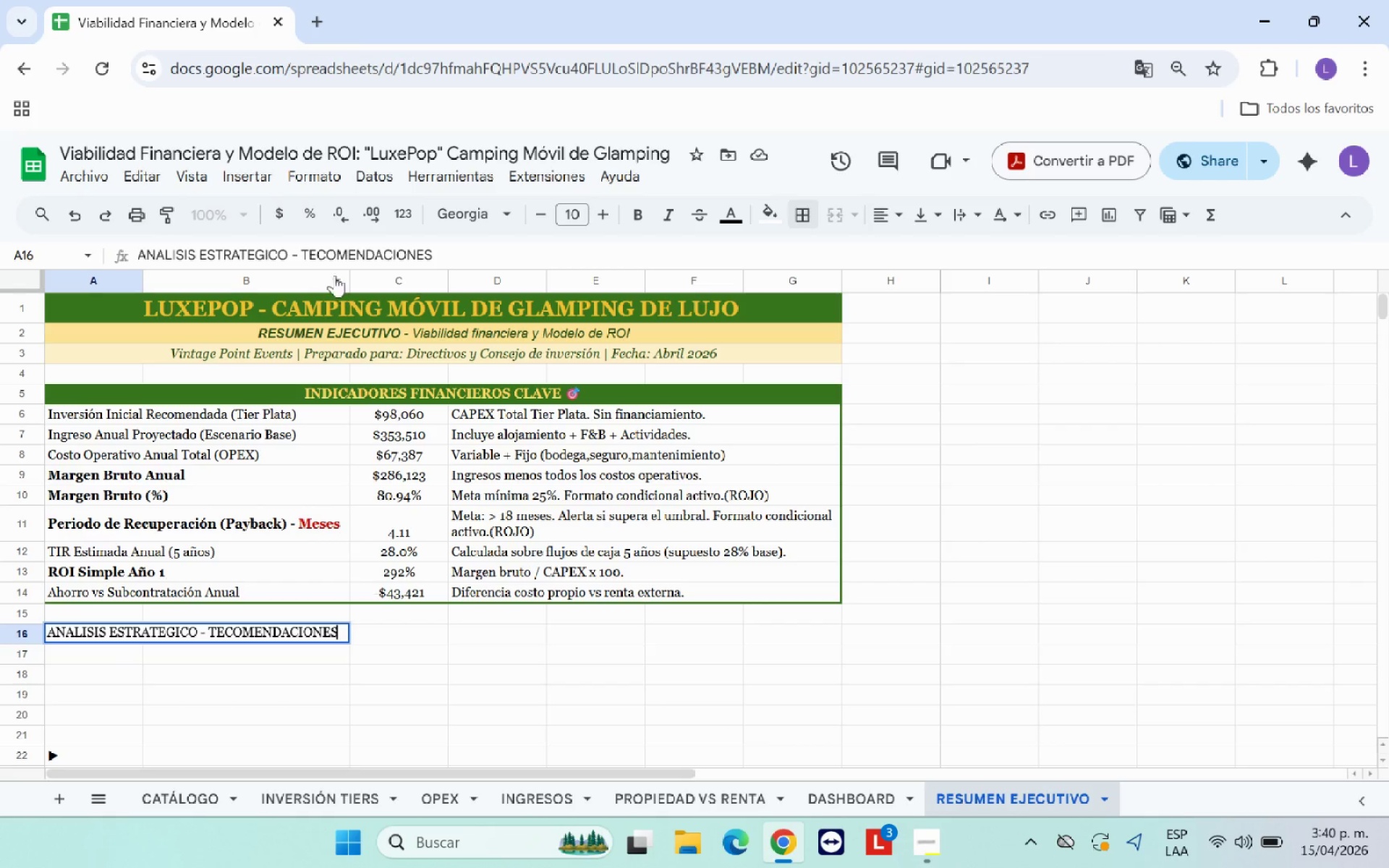 
left_click([312, 254])
 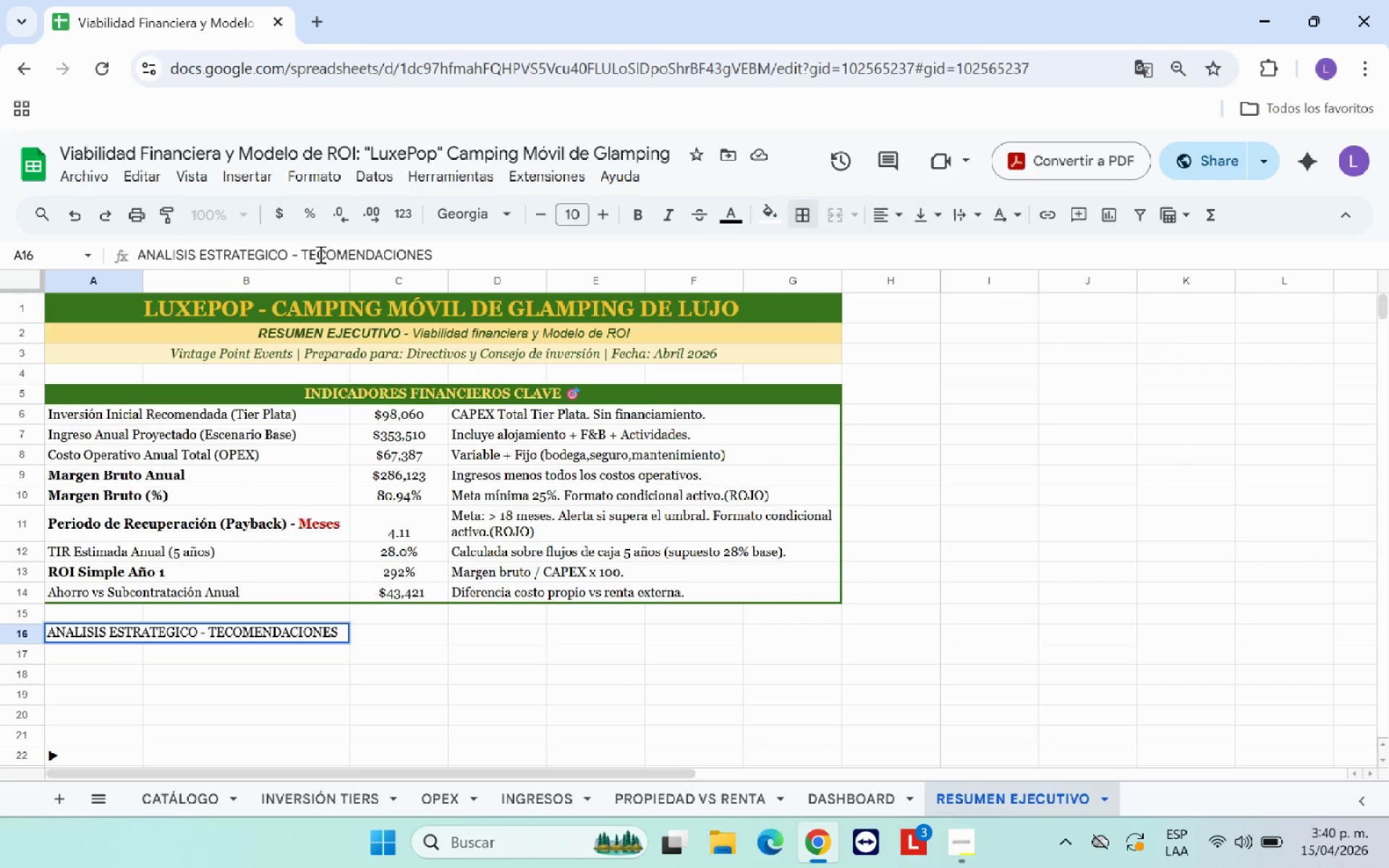 
key(Backspace)
 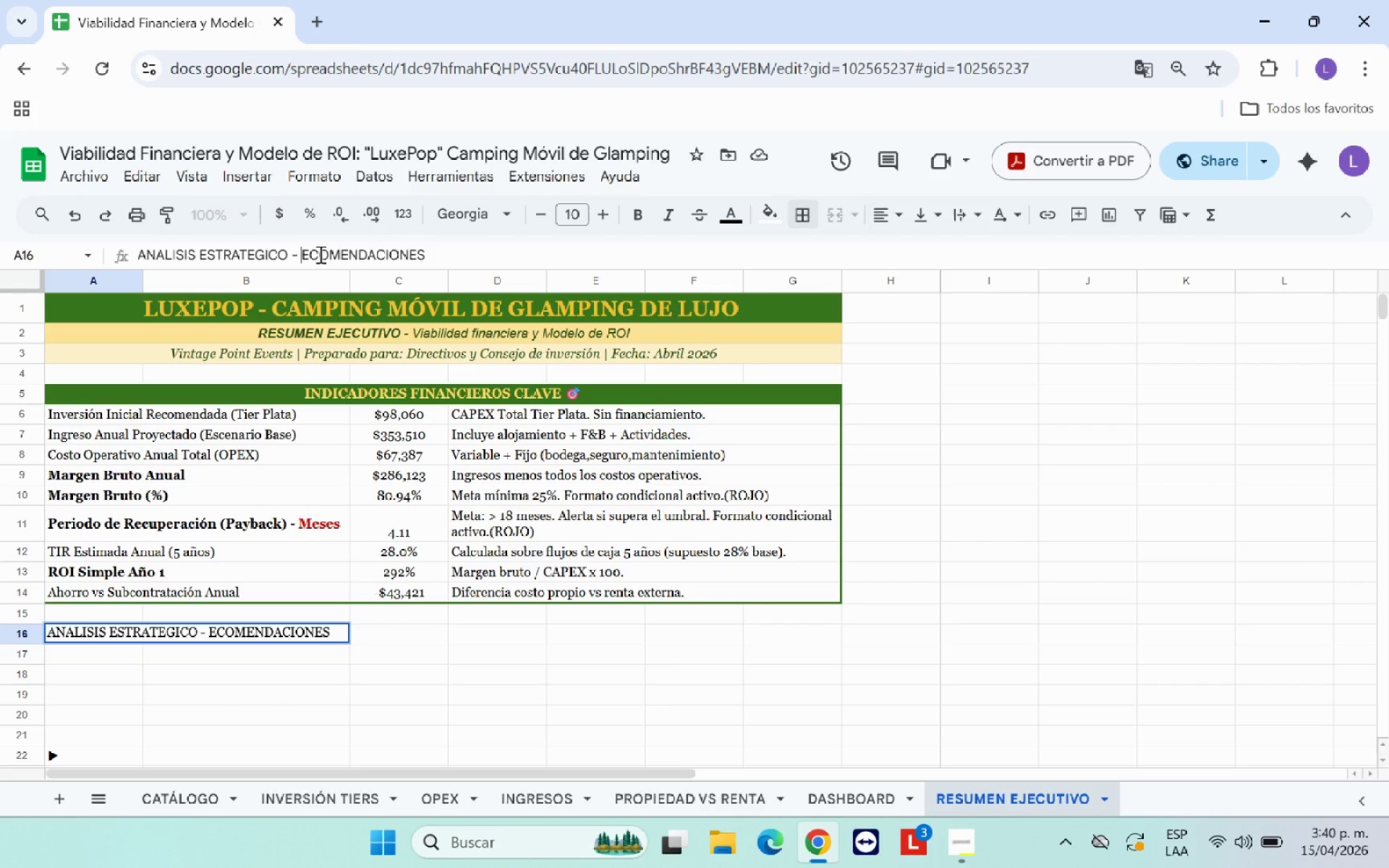 
key(R)
 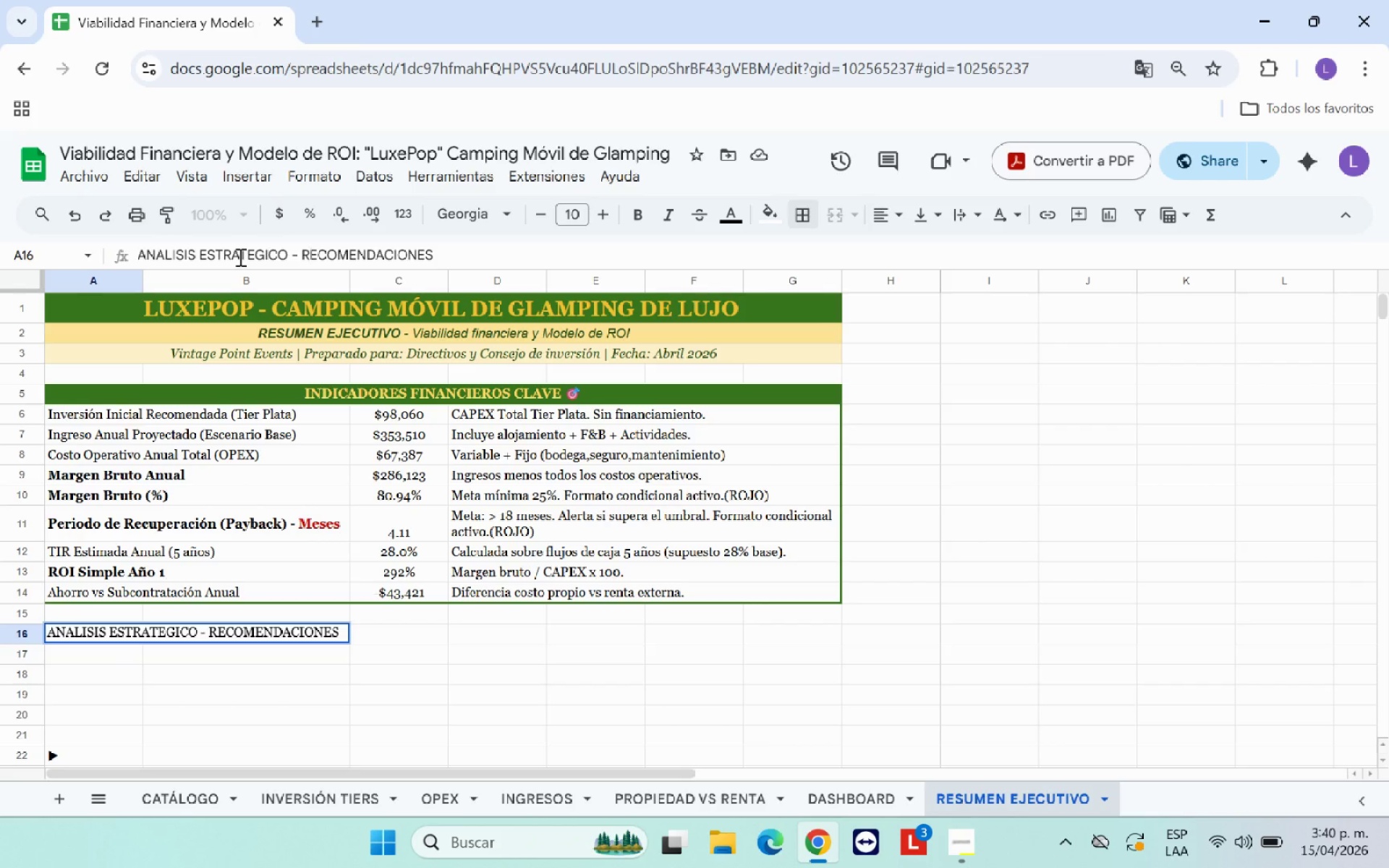 
left_click([257, 252])
 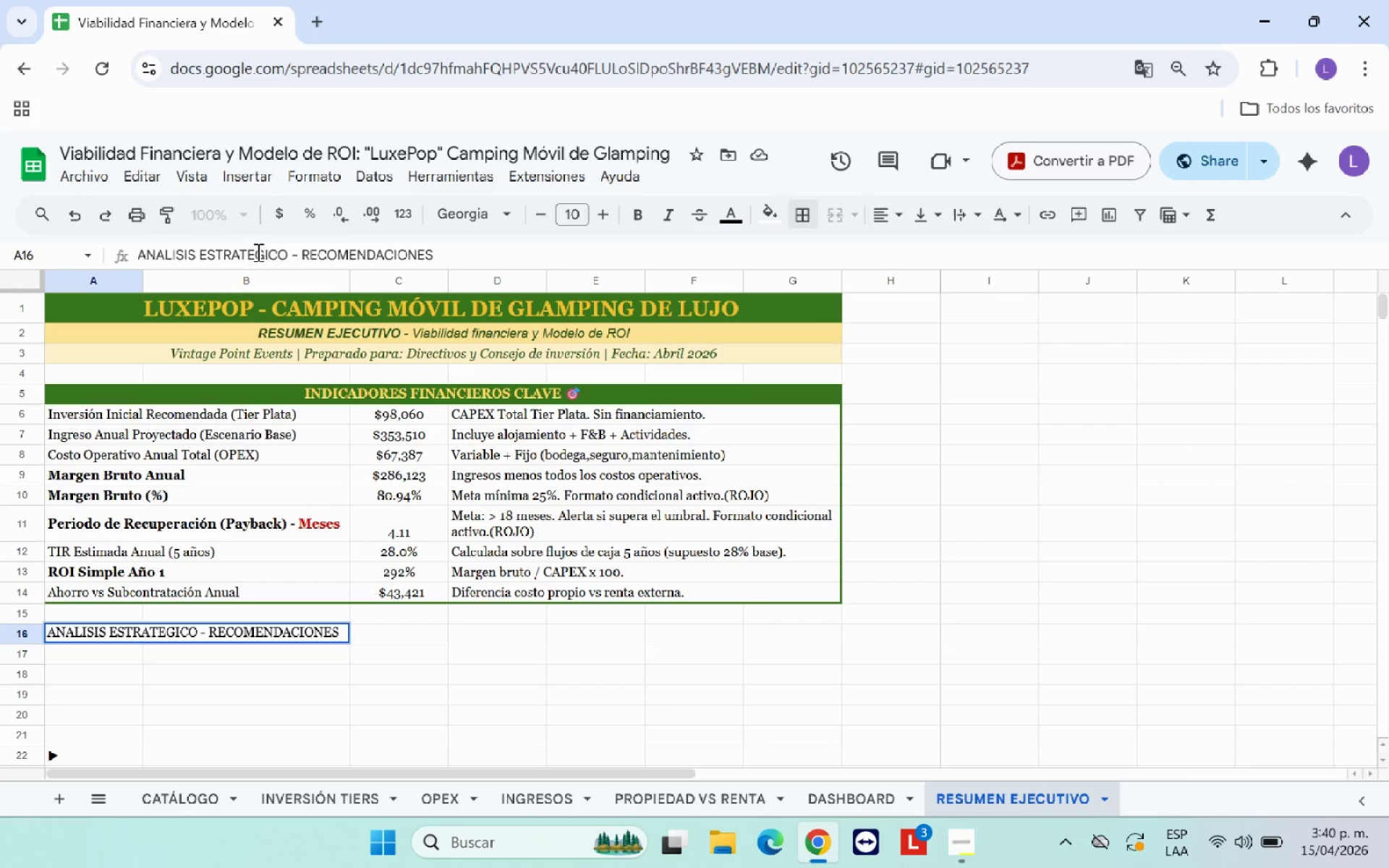 
key(Backspace)
 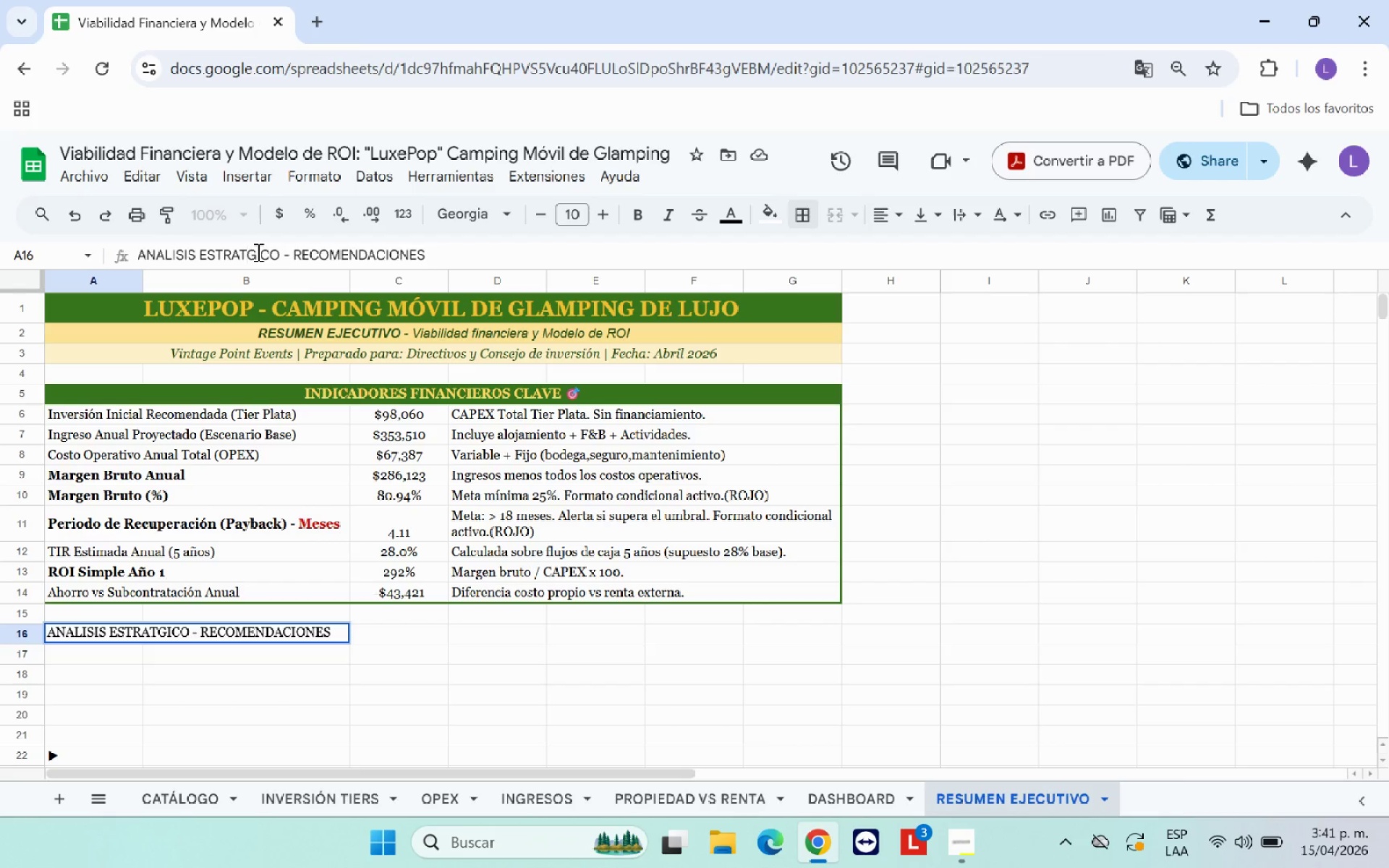 
hold_key(key=Semicolon, duration=0.34)
 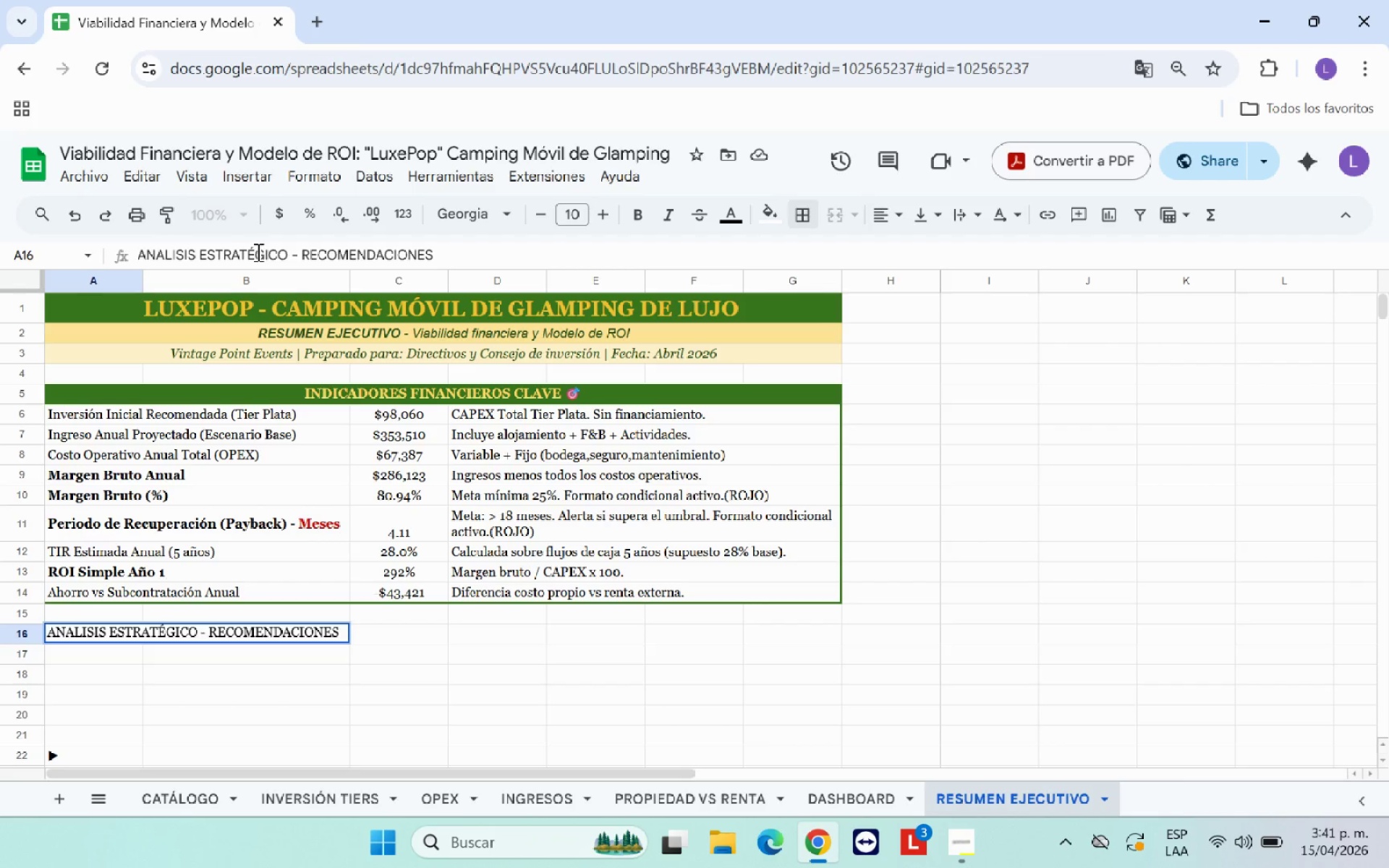 
hold_key(key=E, duration=0.33)
 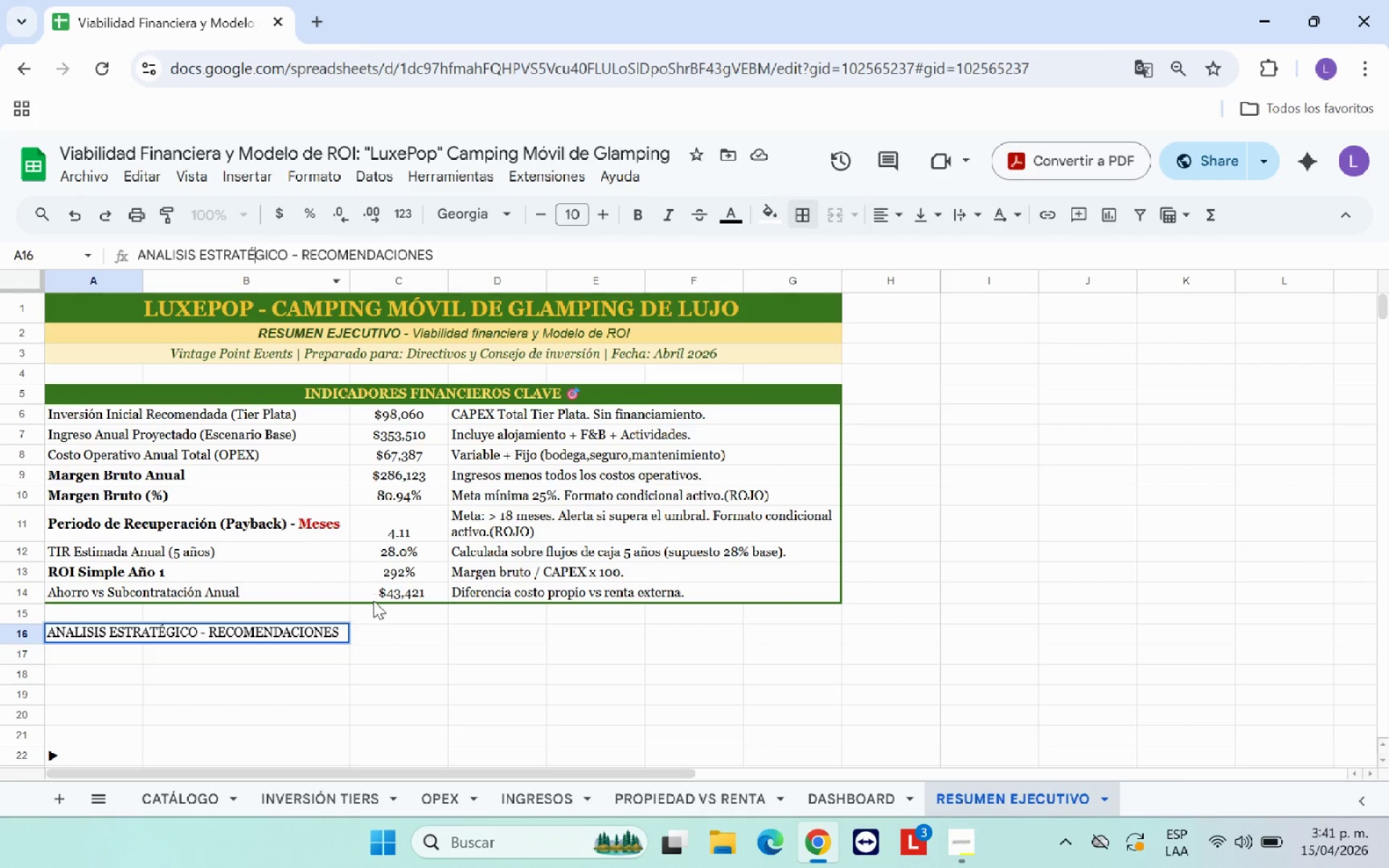 
left_click([410, 650])
 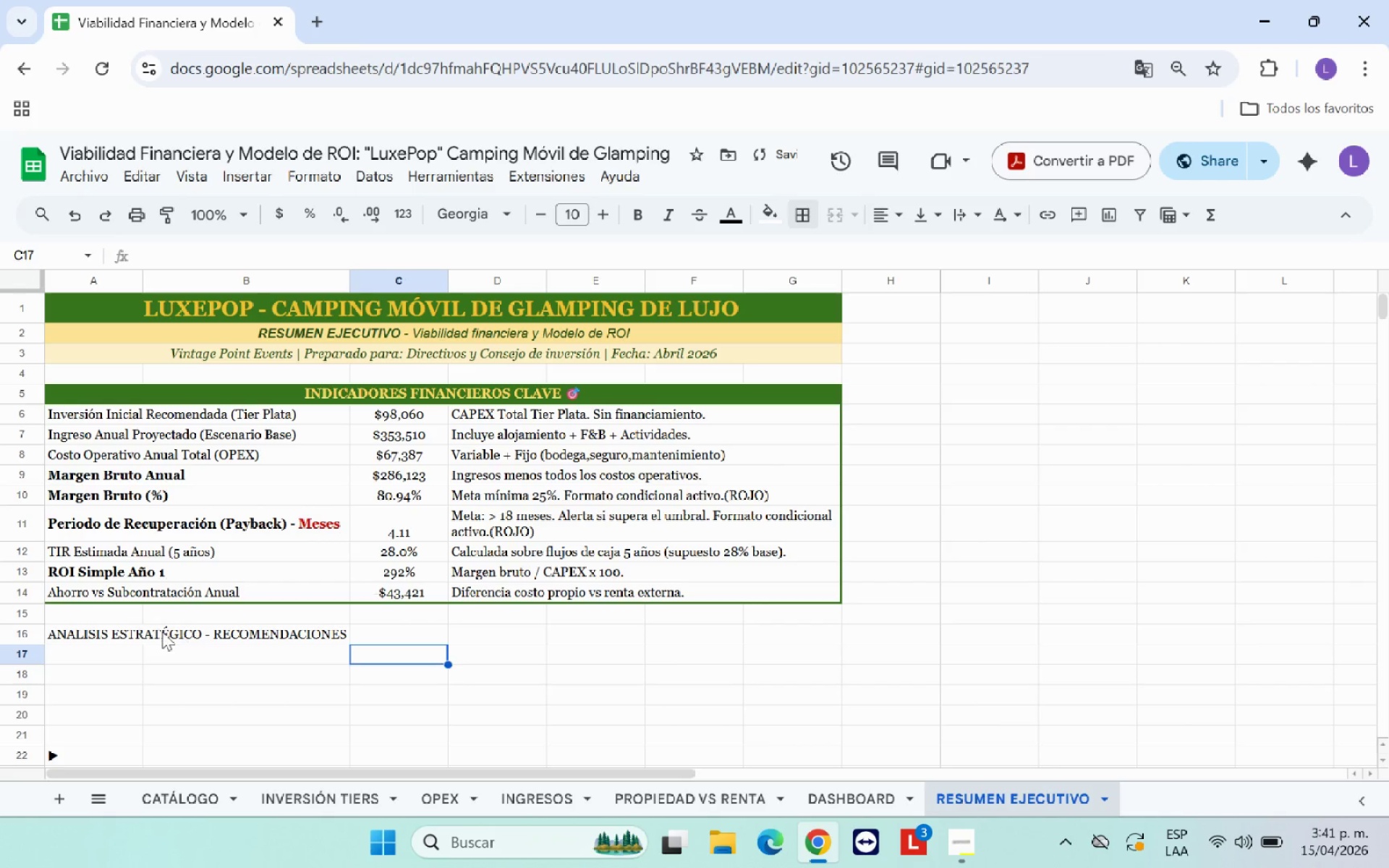 
left_click_drag(start_coordinate=[161, 631], to_coordinate=[334, 634])
 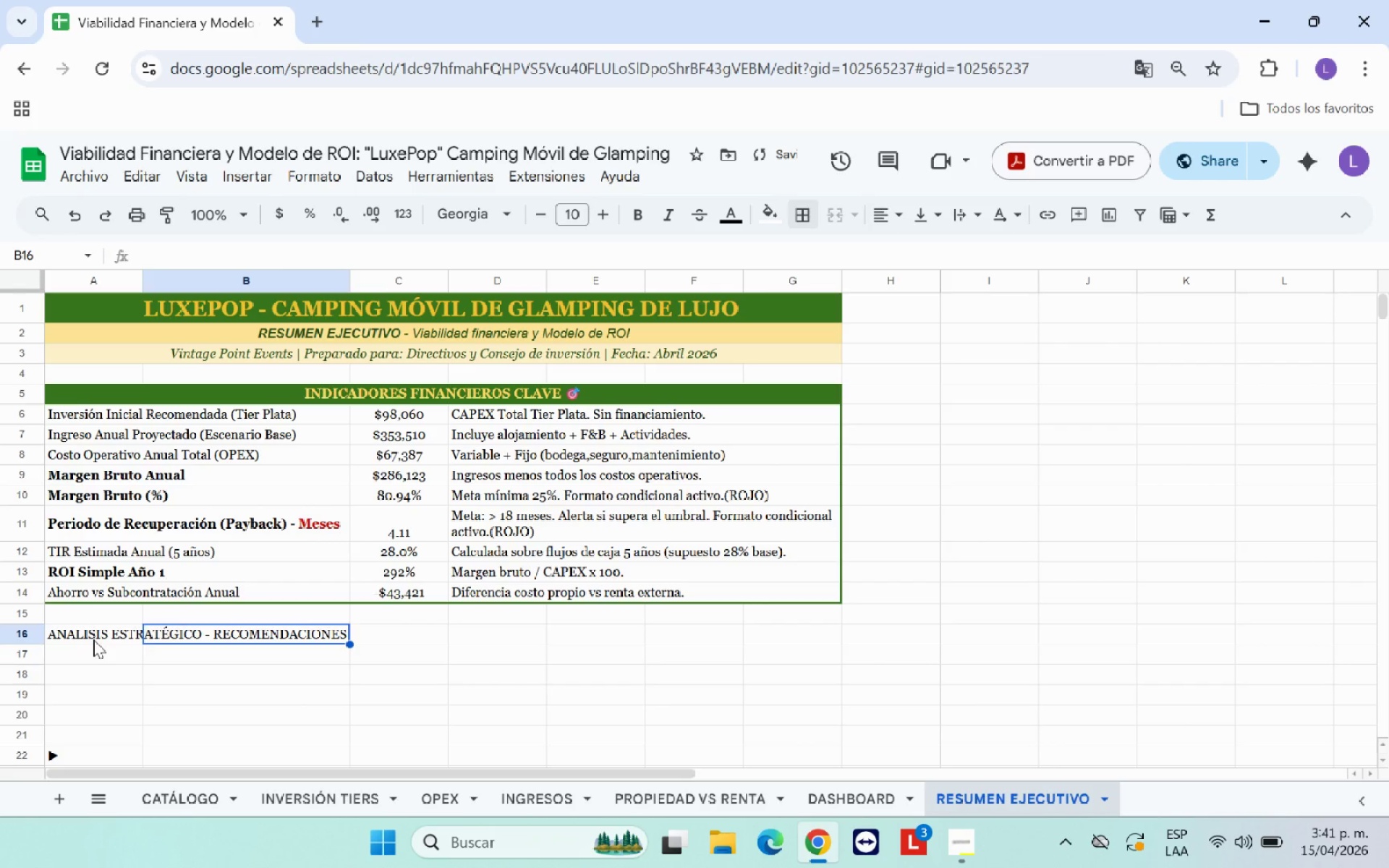 
left_click_drag(start_coordinate=[93, 639], to_coordinate=[773, 640])
 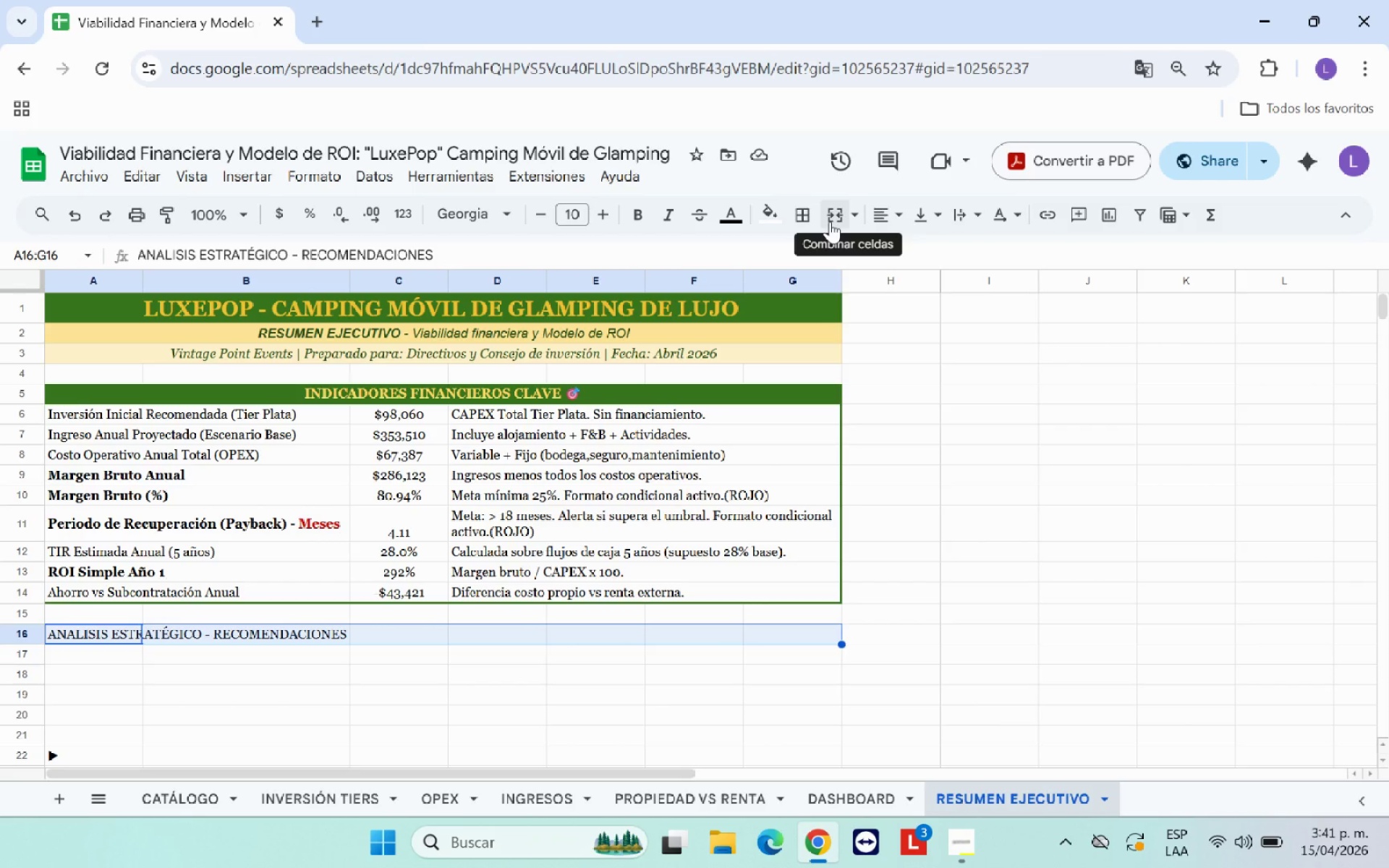 
left_click([830, 221])
 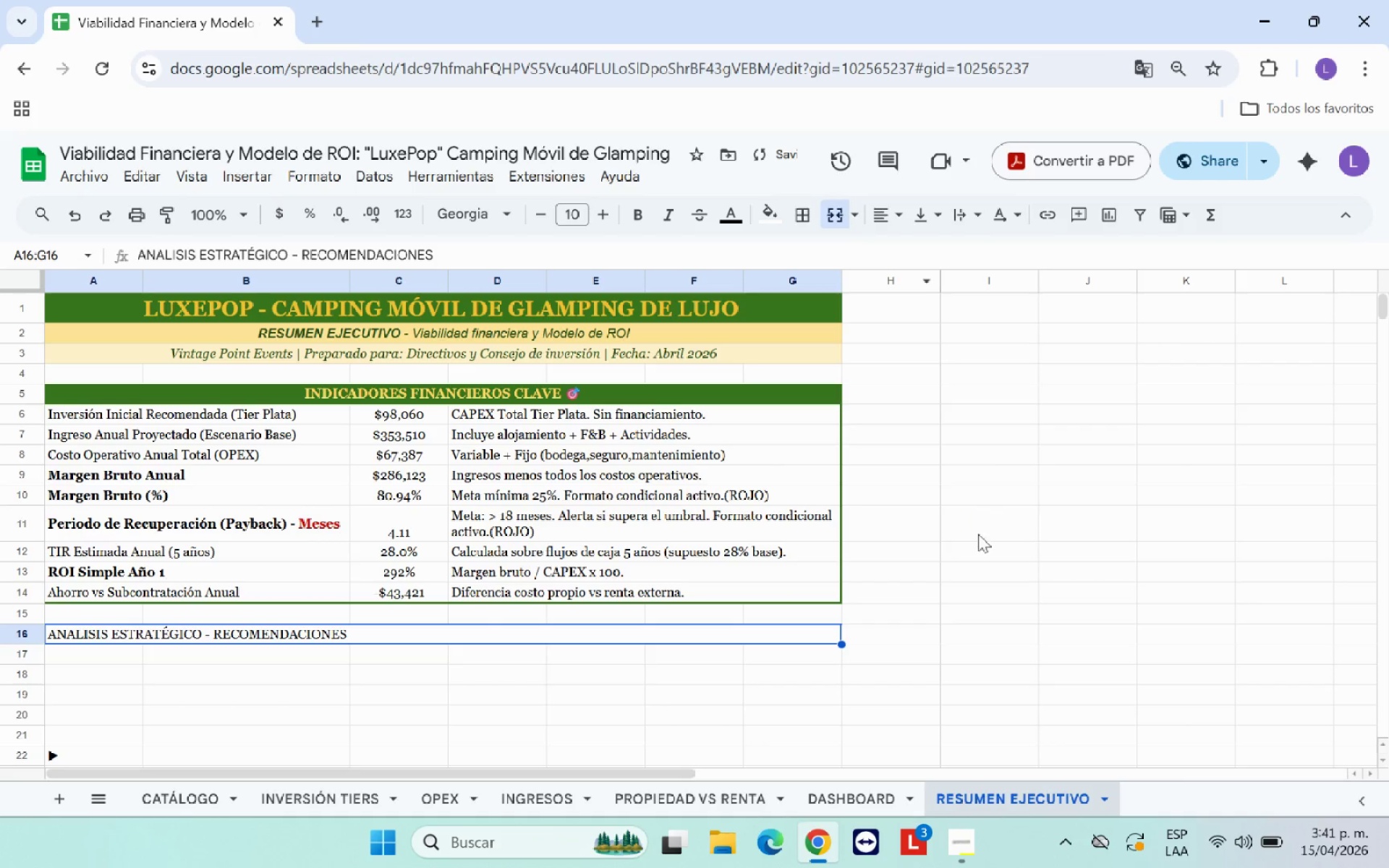 
left_click([978, 548])
 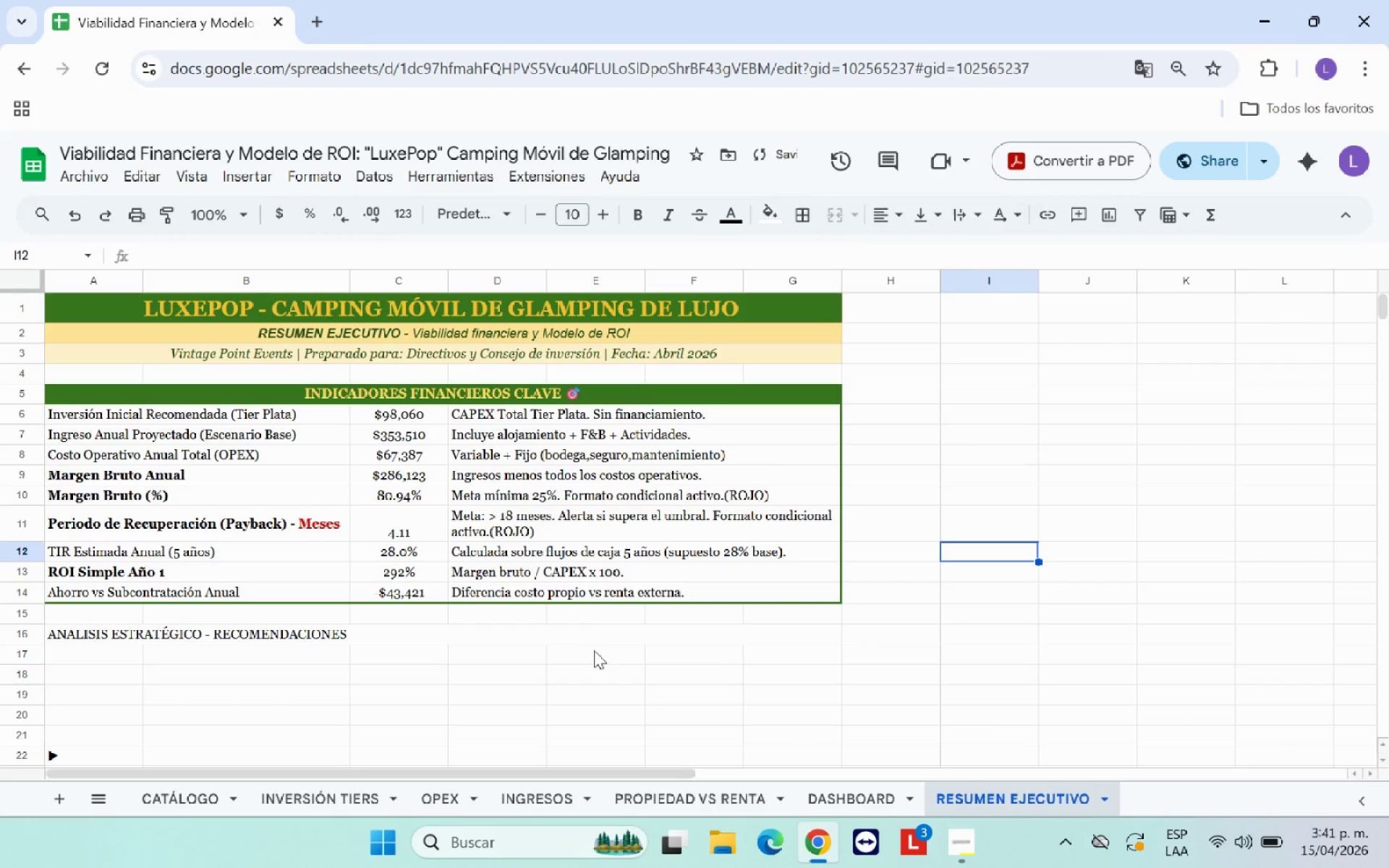 
left_click([596, 634])
 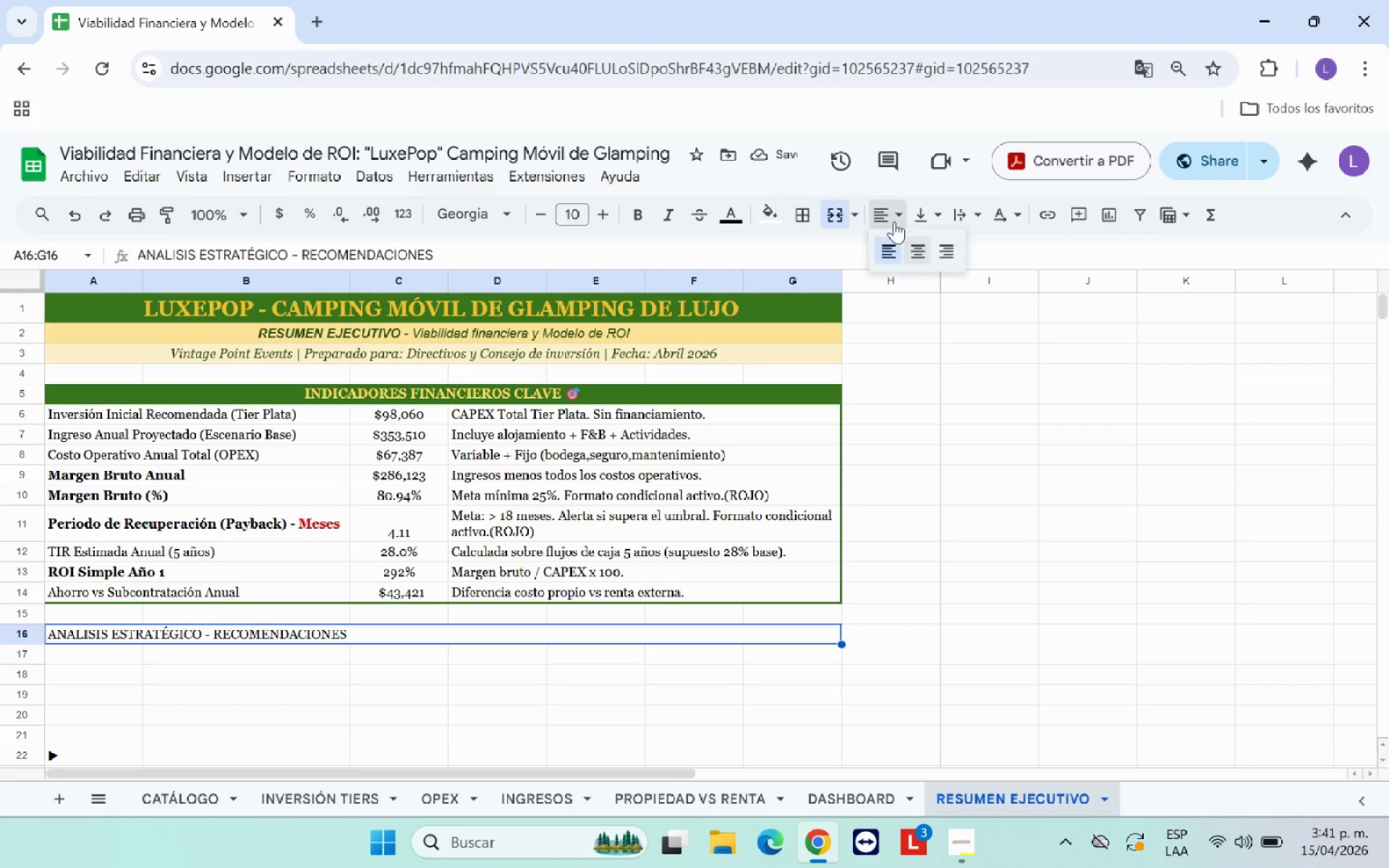 
double_click([925, 245])
 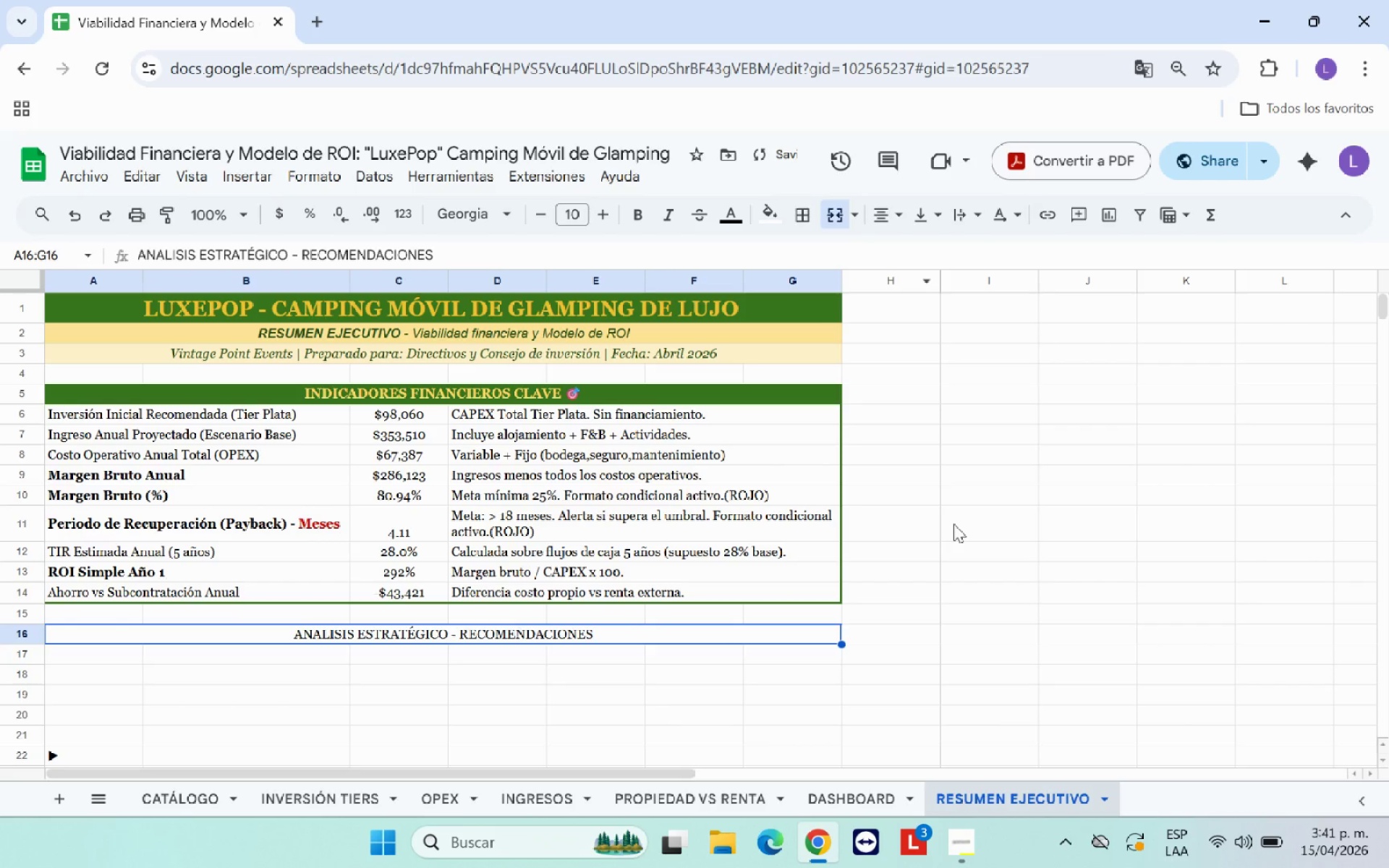 
left_click([953, 524])
 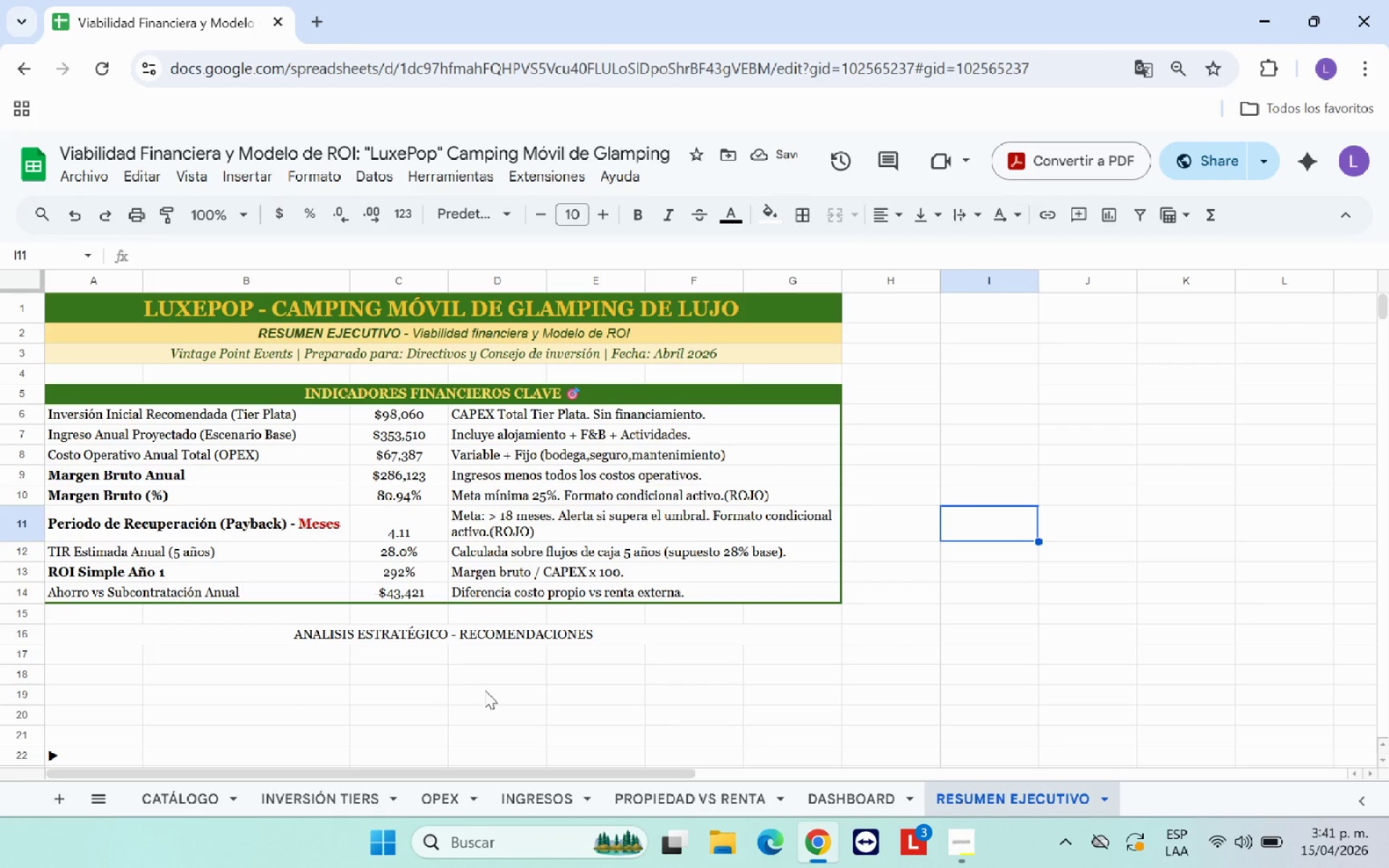 
left_click([446, 636])
 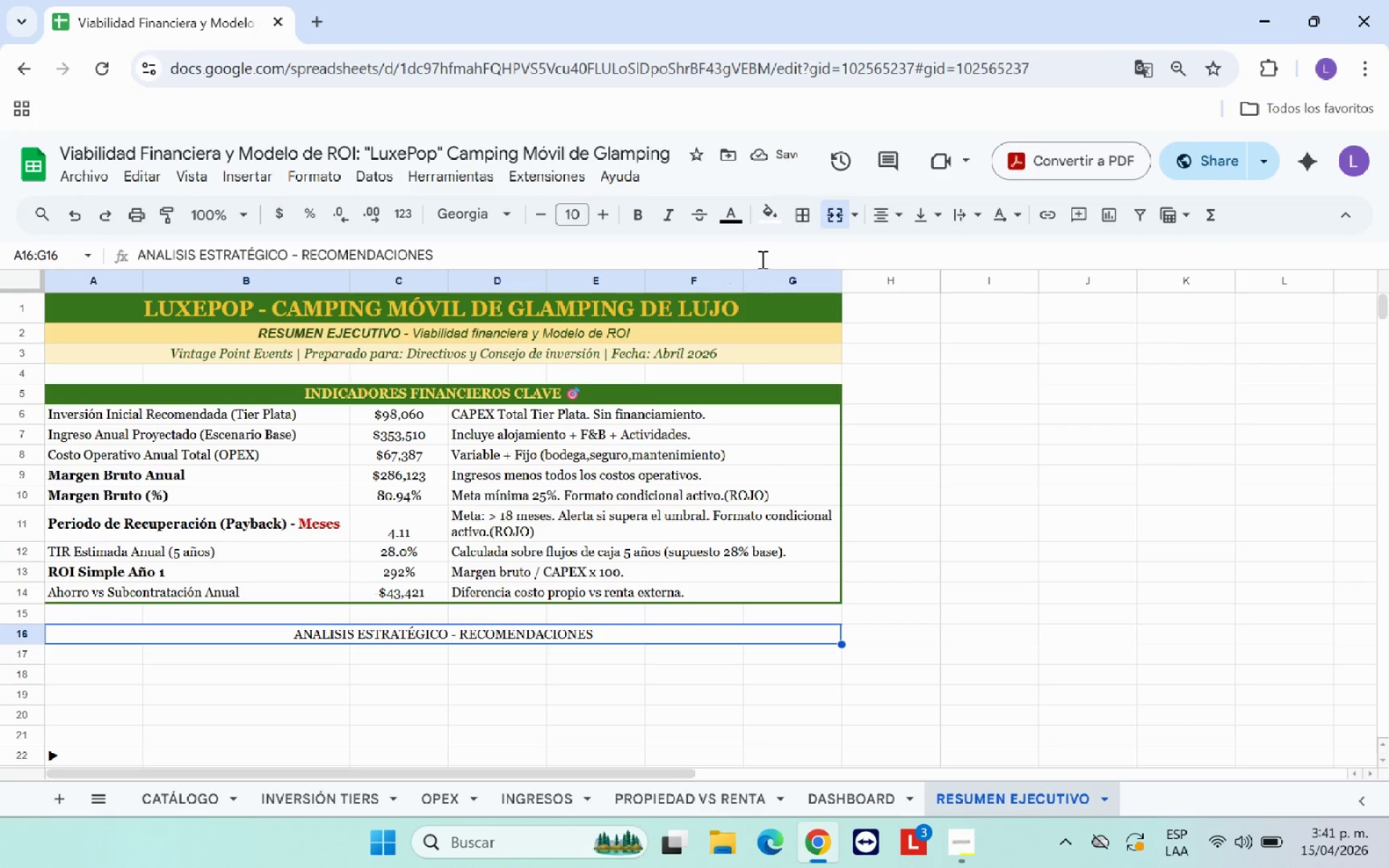 
left_click([770, 226])
 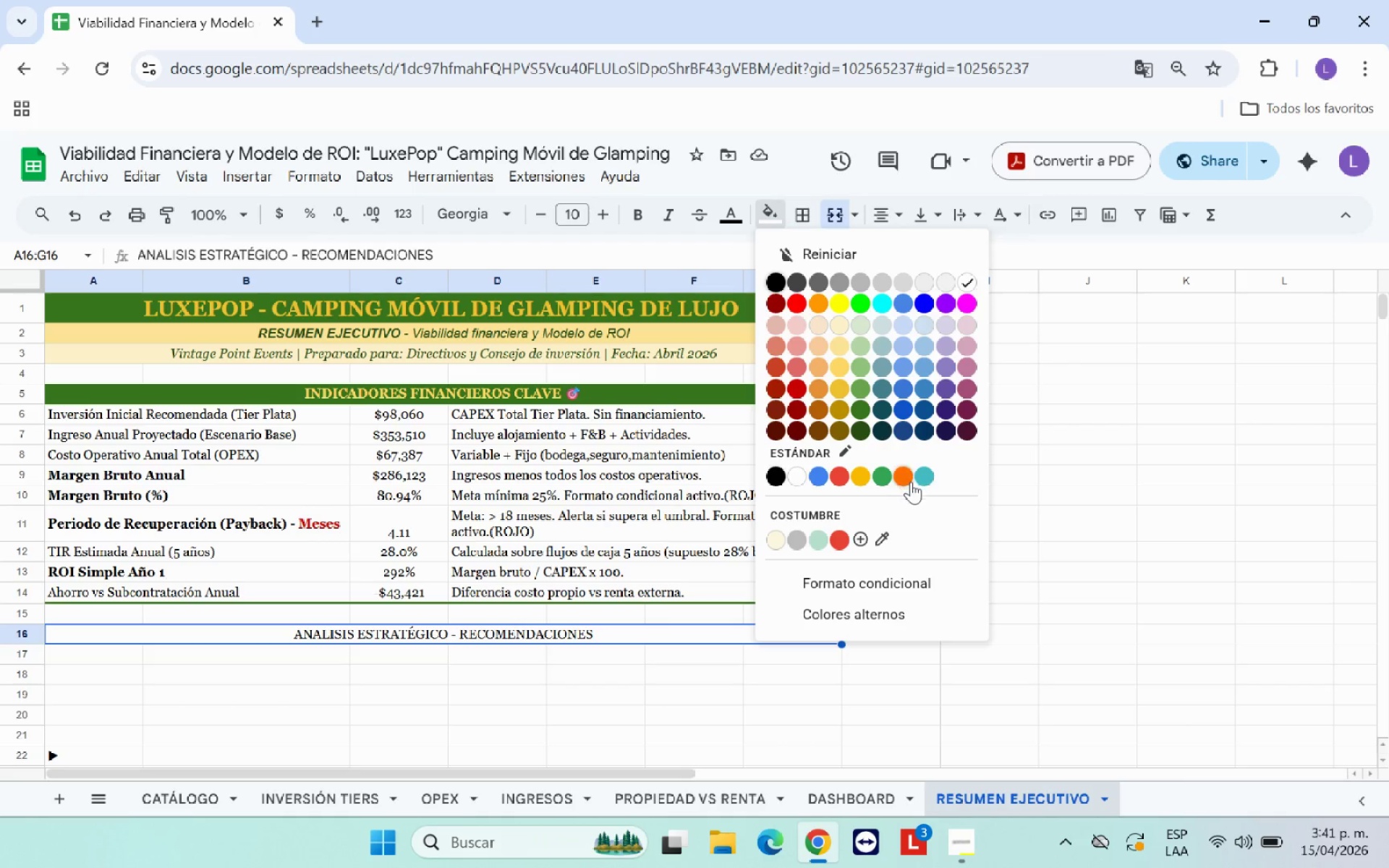 
left_click([908, 479])
 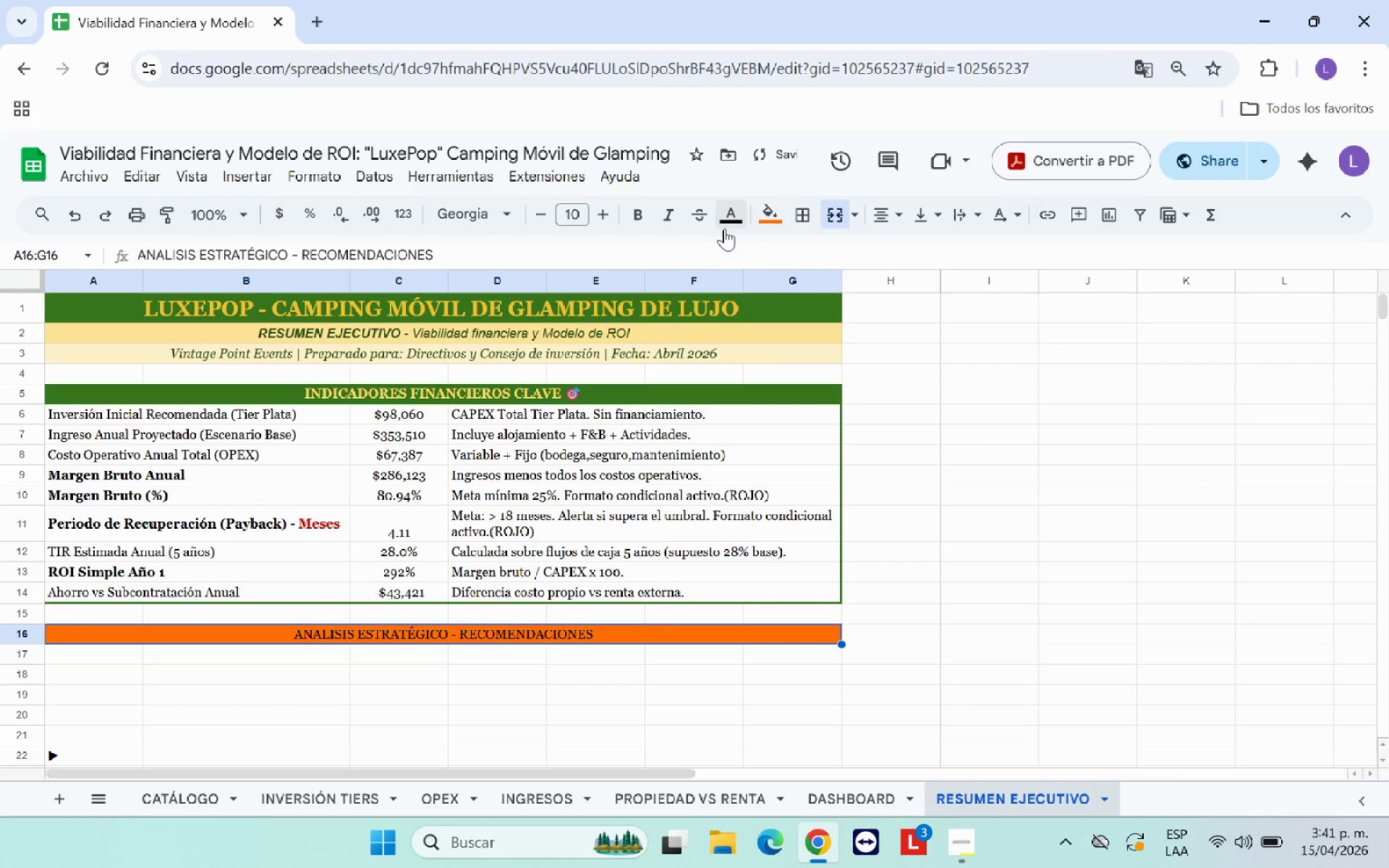 
left_click([729, 224])
 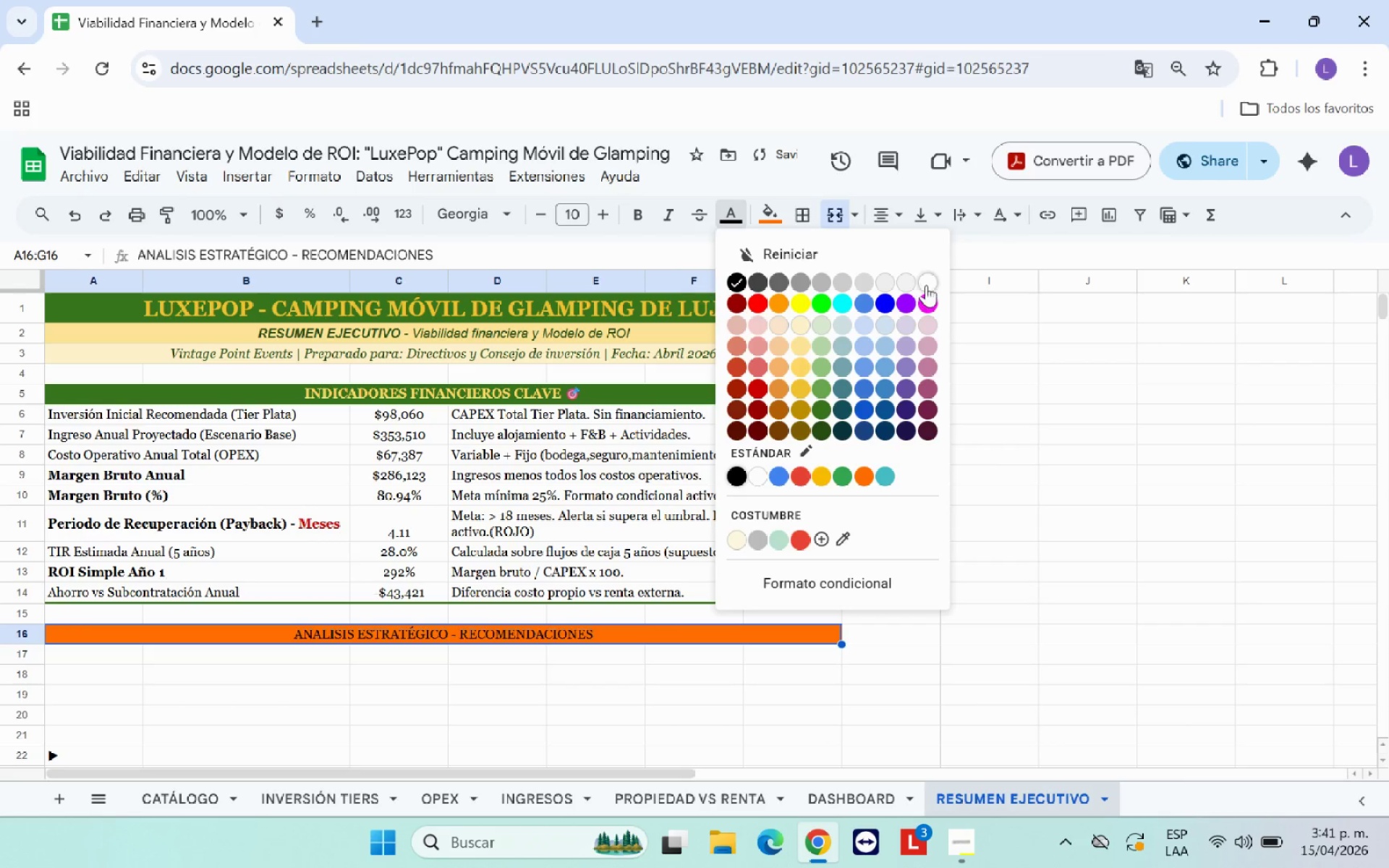 
left_click([926, 281])
 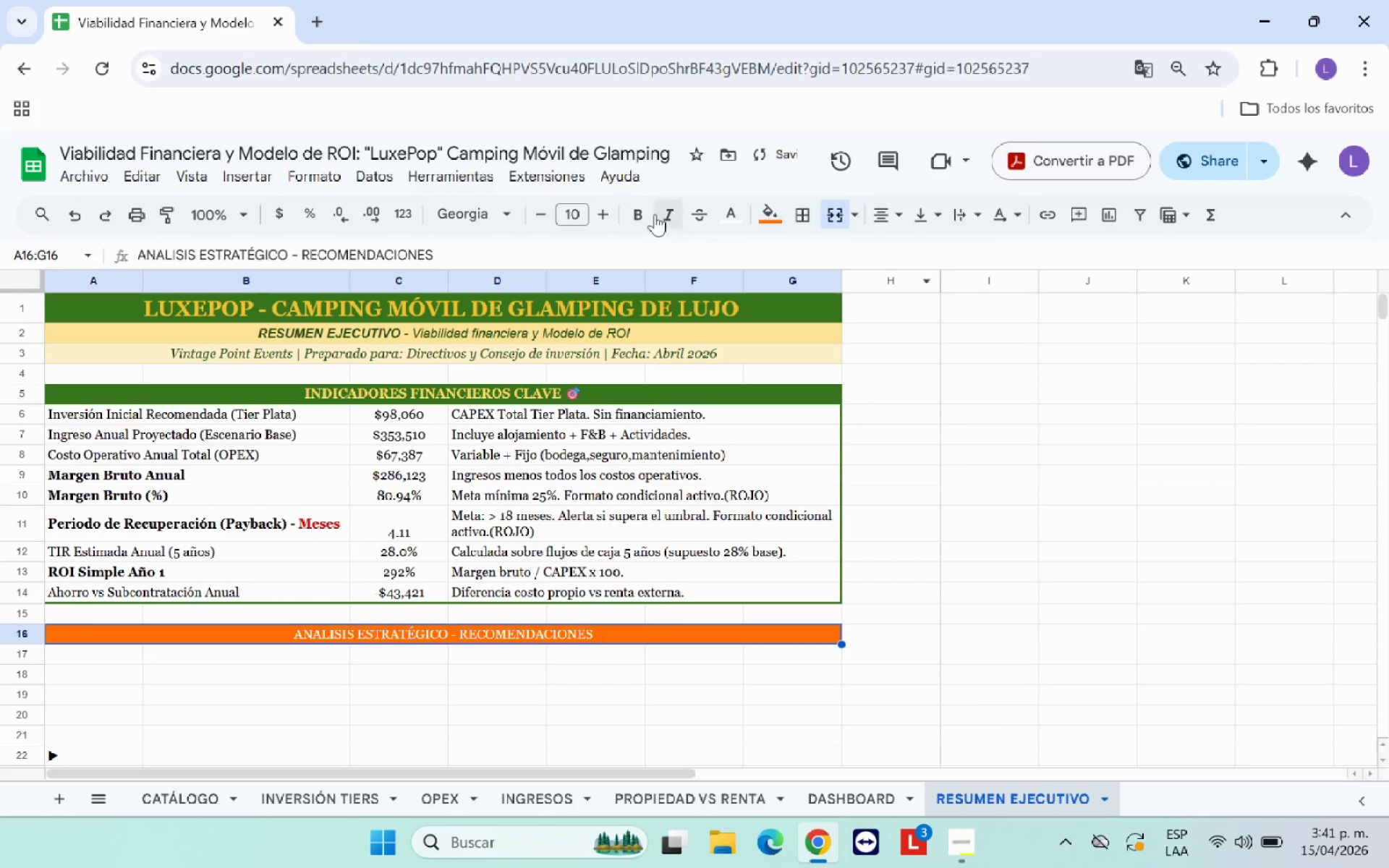 
left_click([649, 212])
 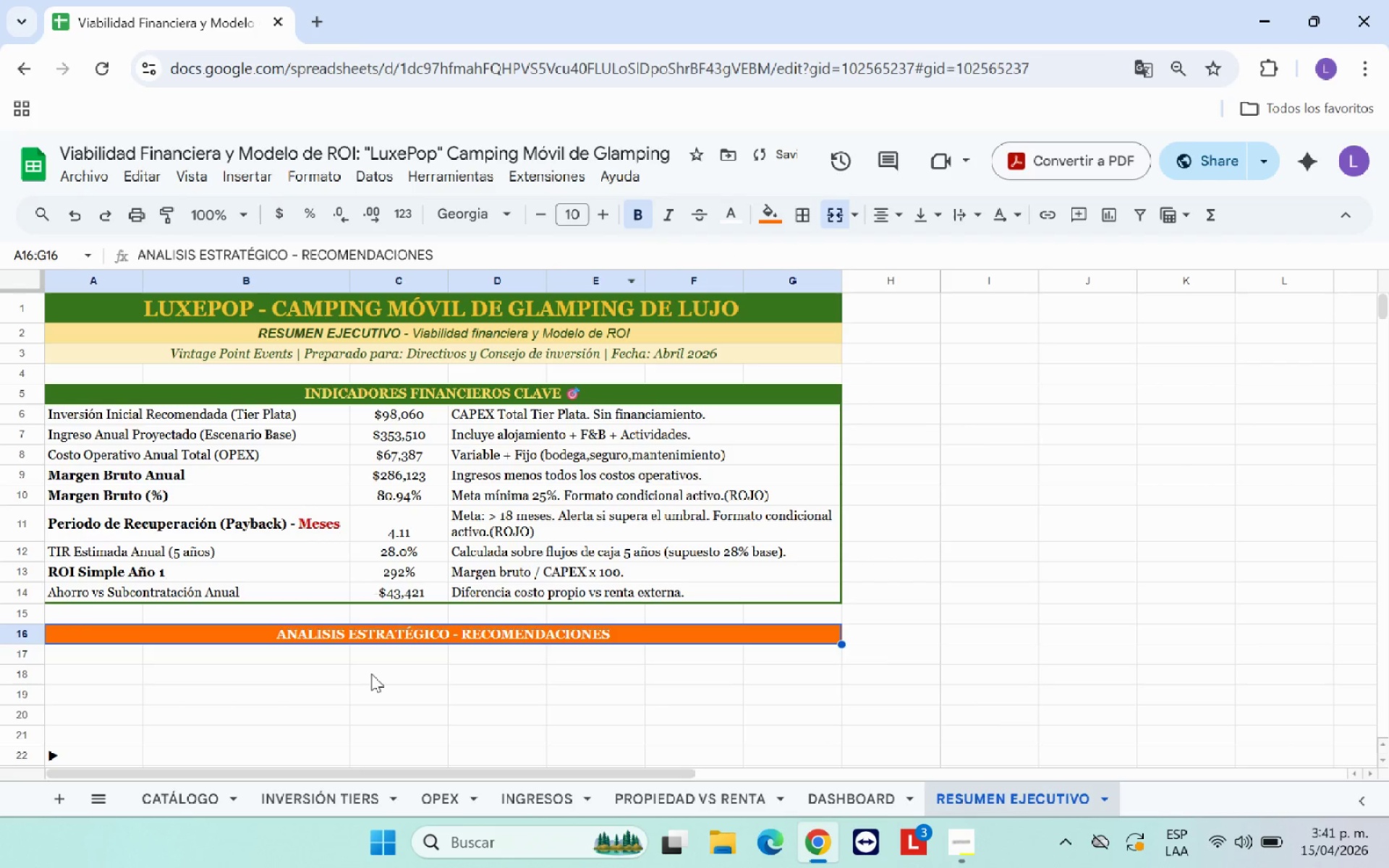 
left_click([373, 691])
 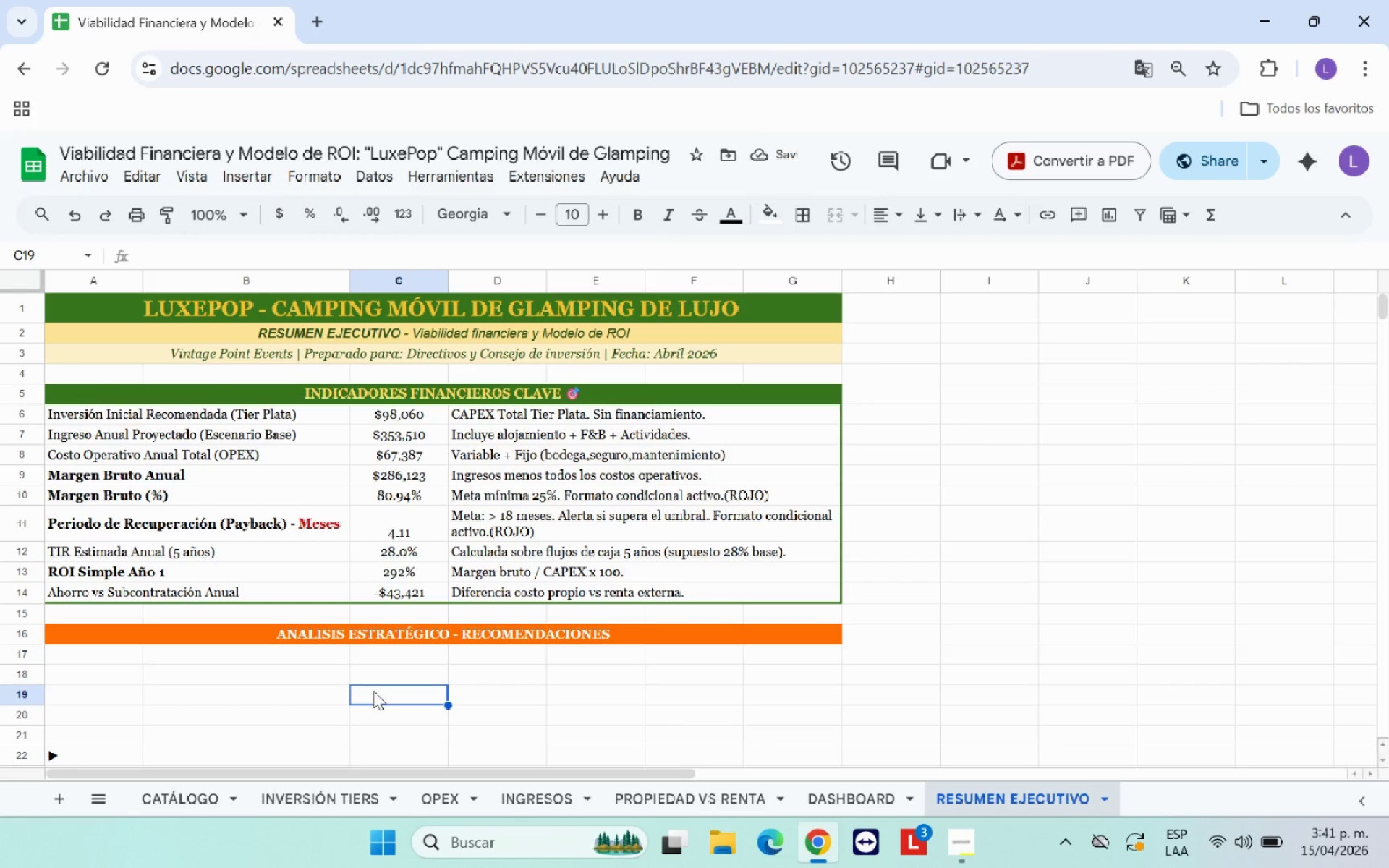 
scroll: coordinate [373, 691], scroll_direction: down, amount: 2.0
 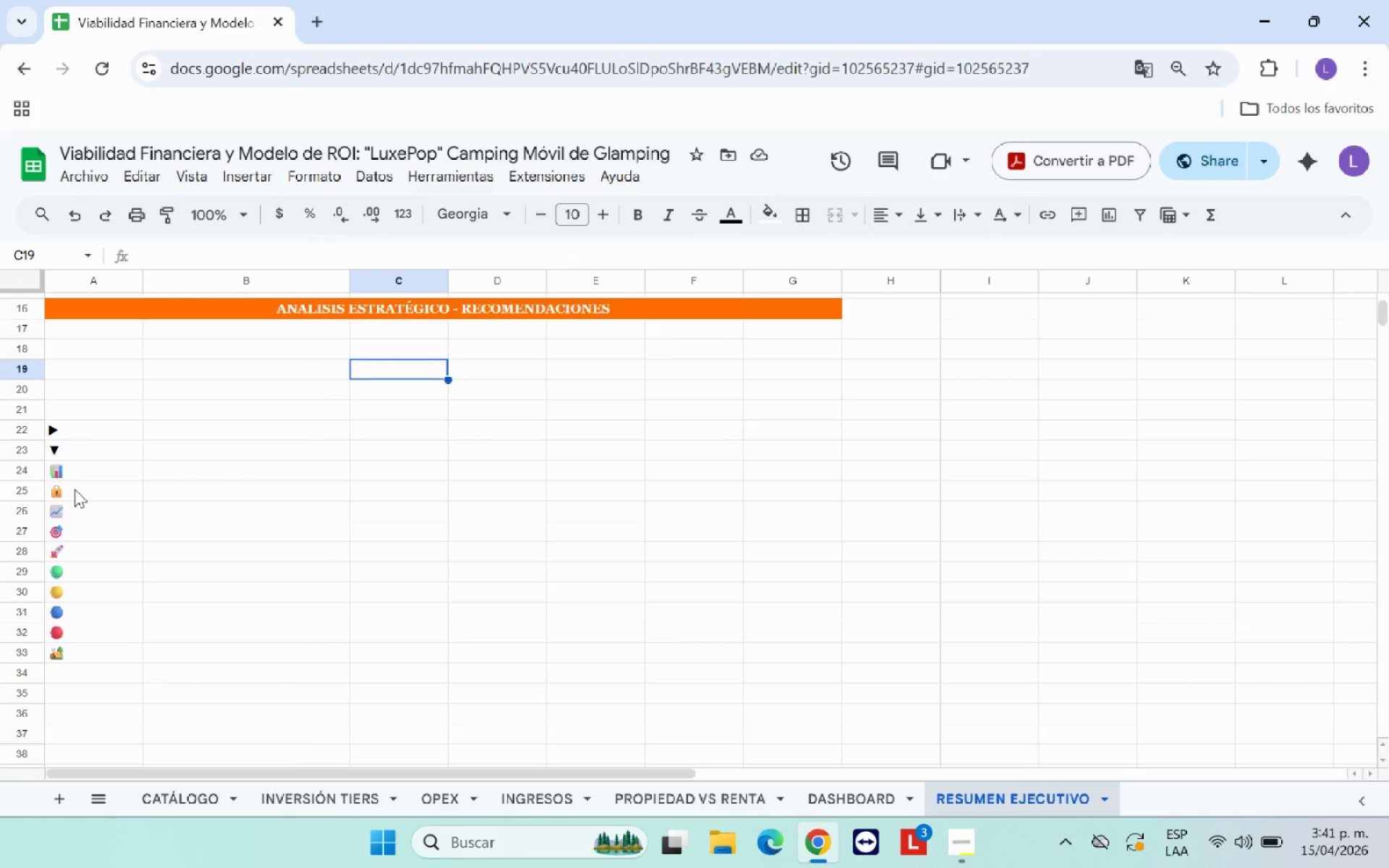 
wait(5.86)
 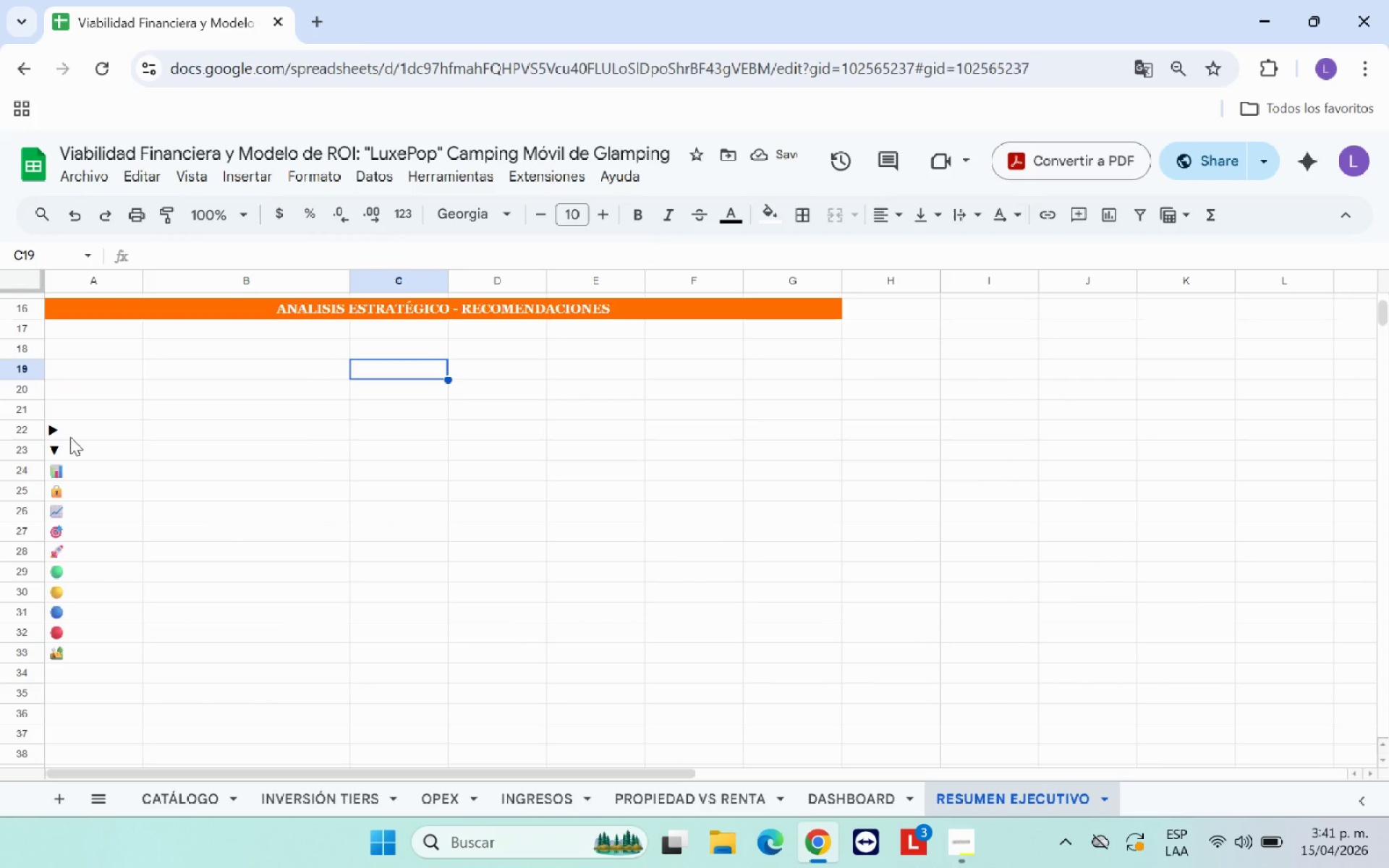 
left_click([75, 489])
 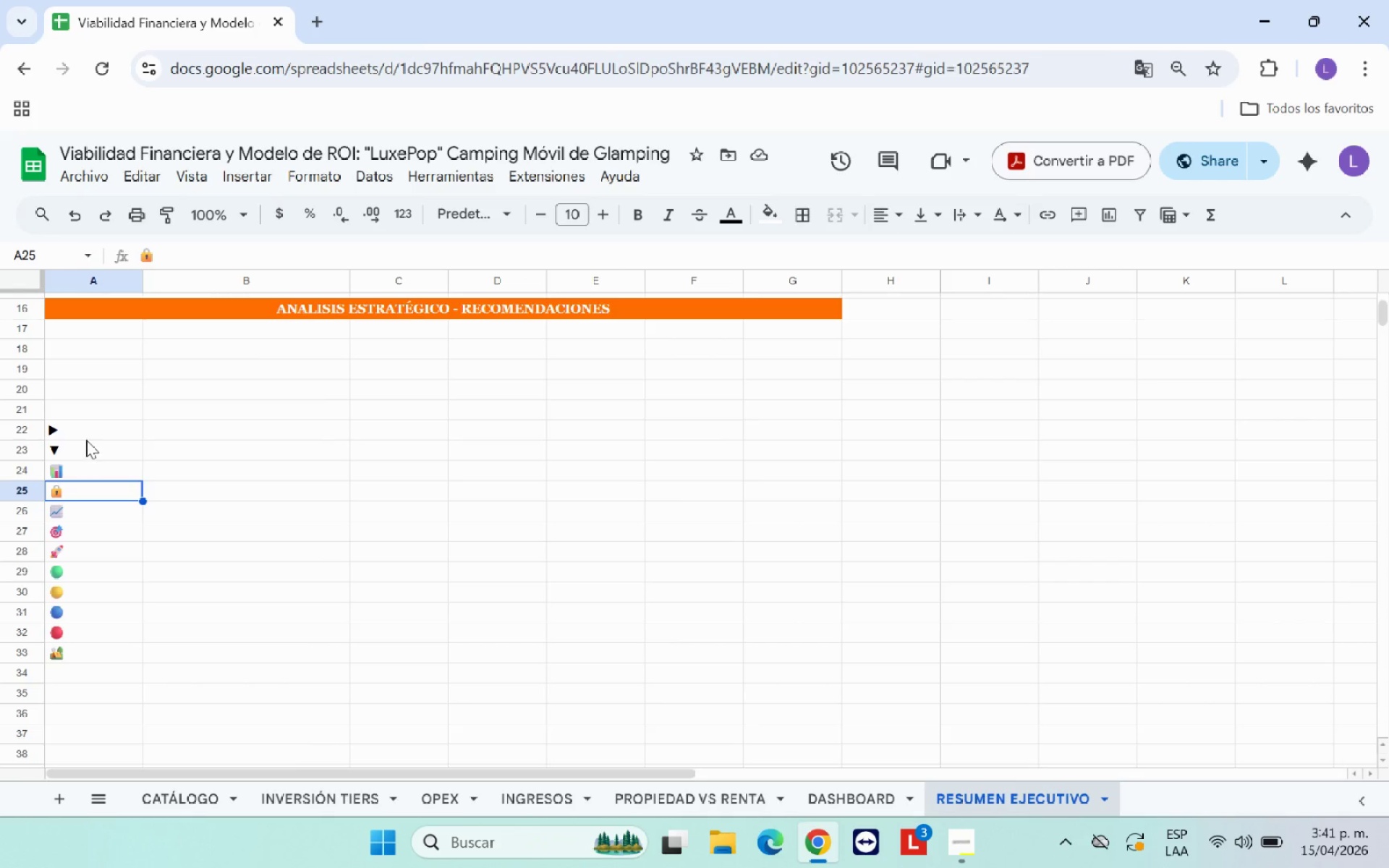 
left_click_drag(start_coordinate=[86, 440], to_coordinate=[75, 655])
 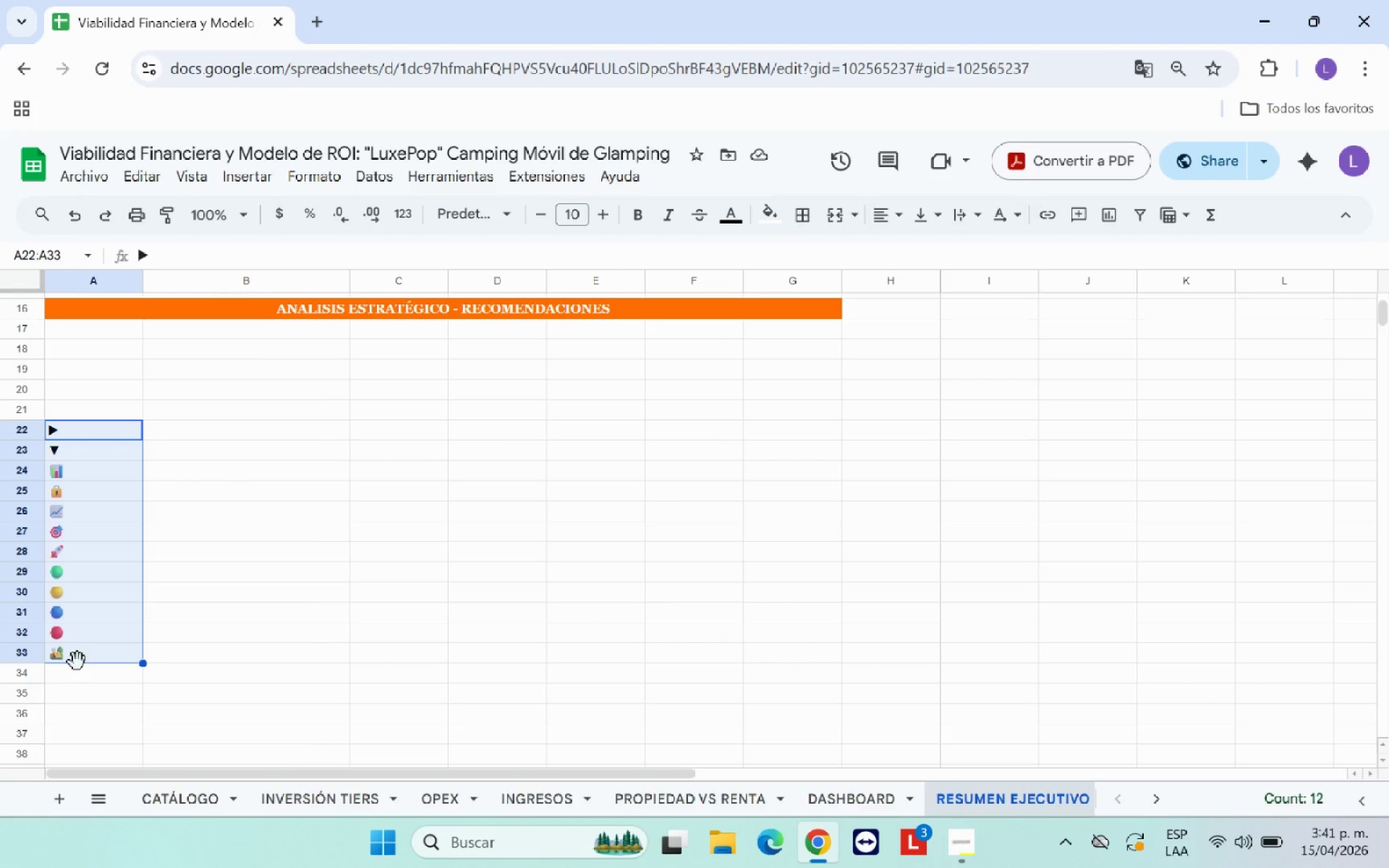 
left_click_drag(start_coordinate=[77, 662], to_coordinate=[128, 712])
 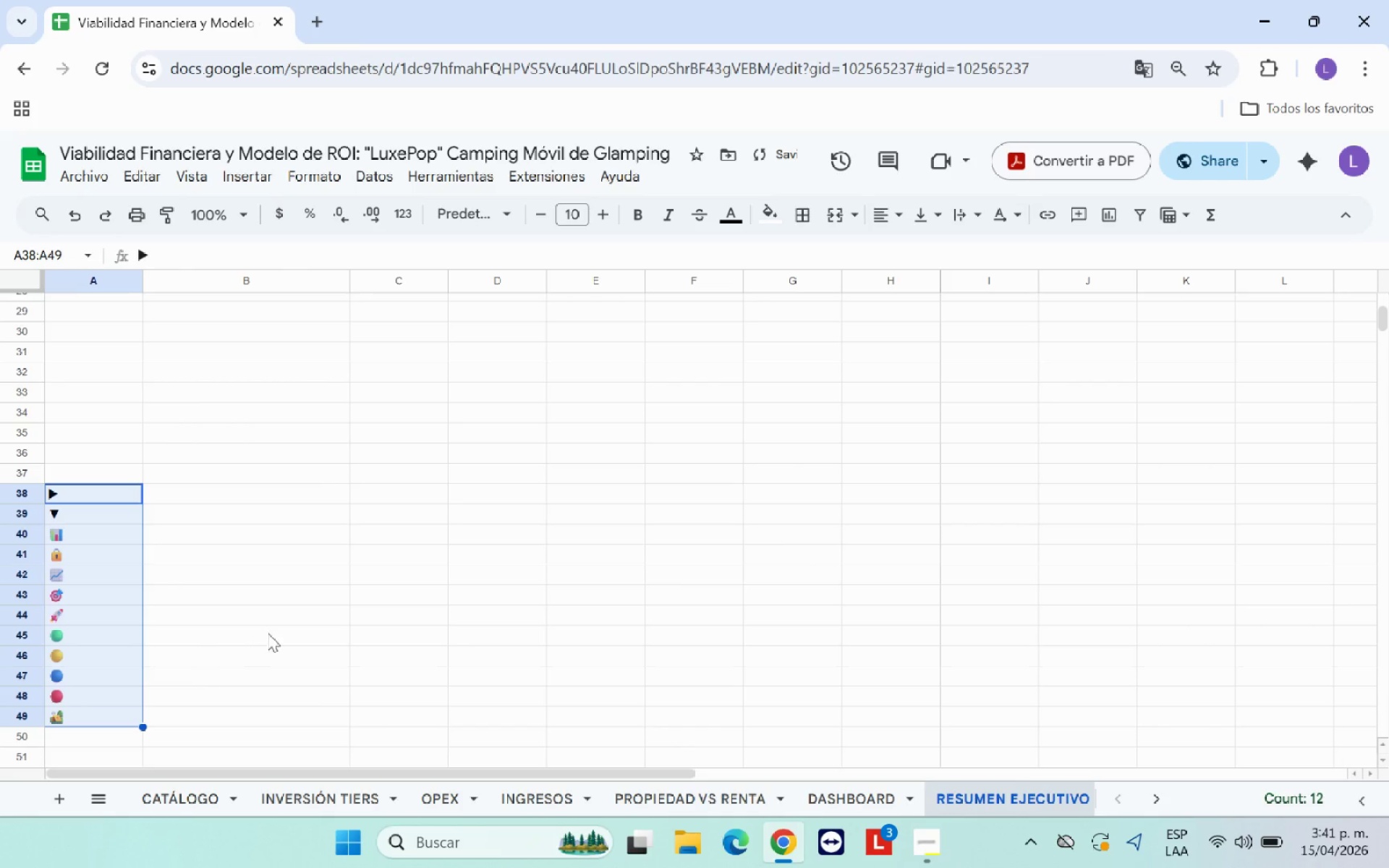 
left_click([271, 630])
 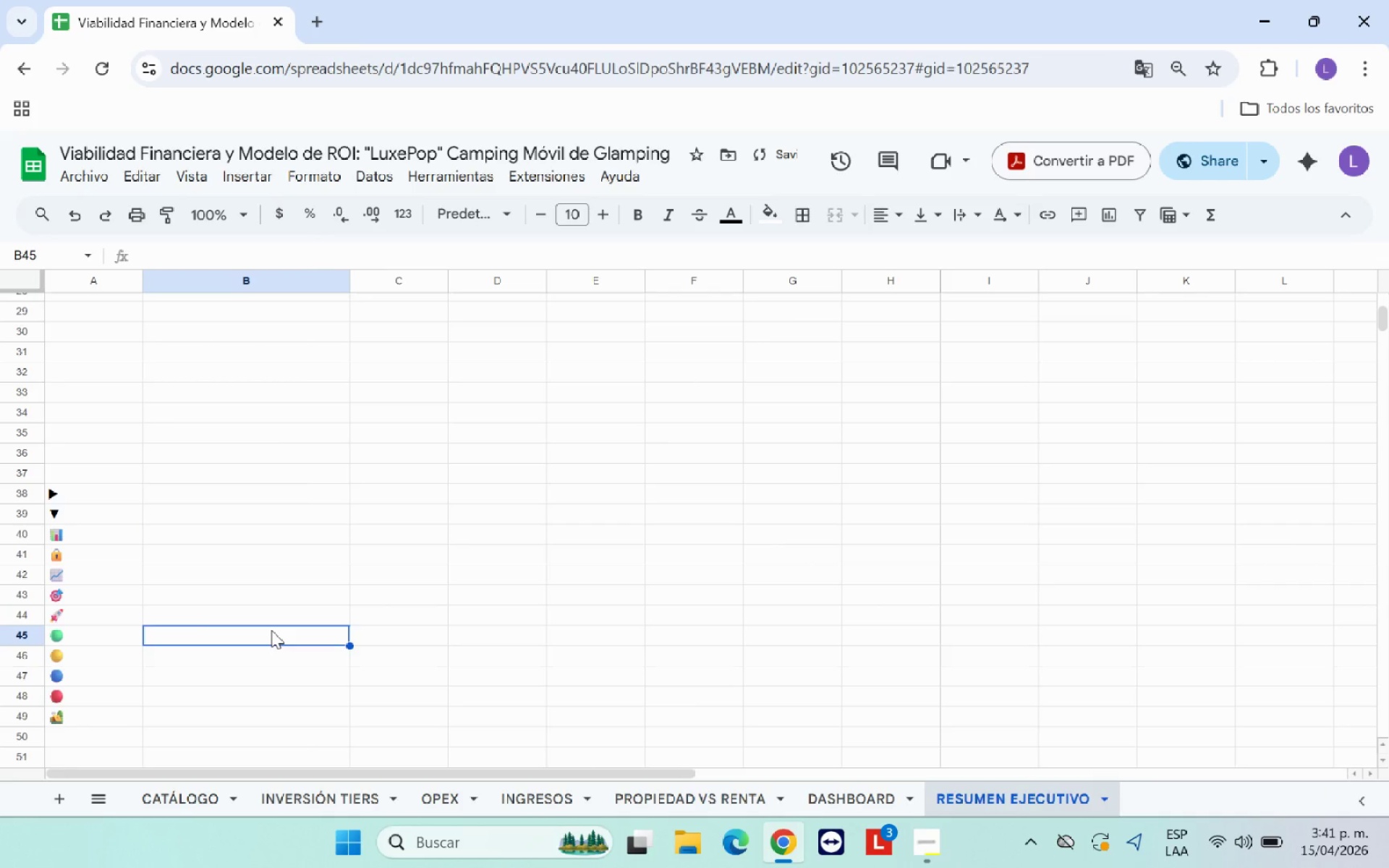 
scroll: coordinate [271, 630], scroll_direction: up, amount: 5.0
 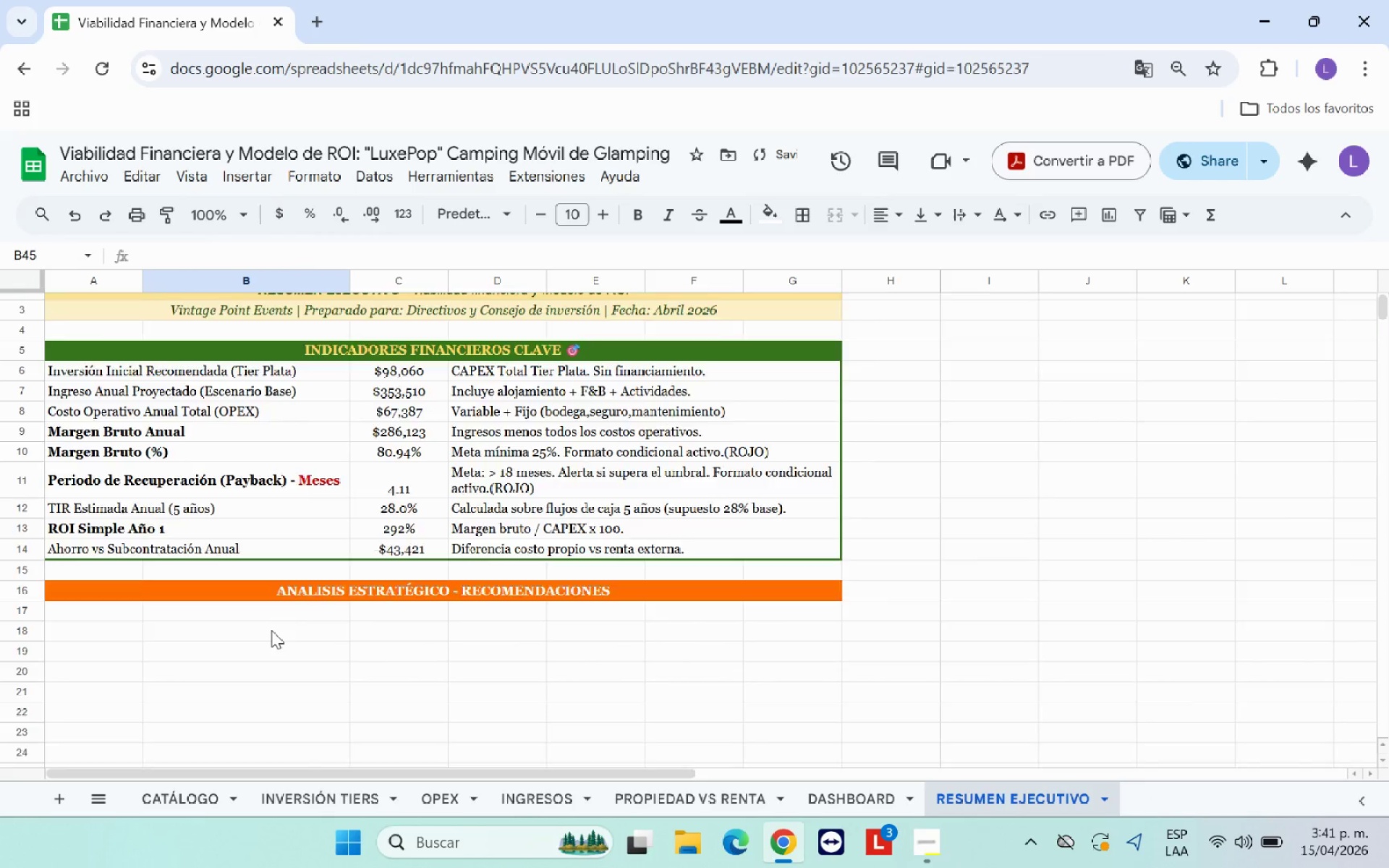 
scroll: coordinate [271, 630], scroll_direction: down, amount: 3.0
 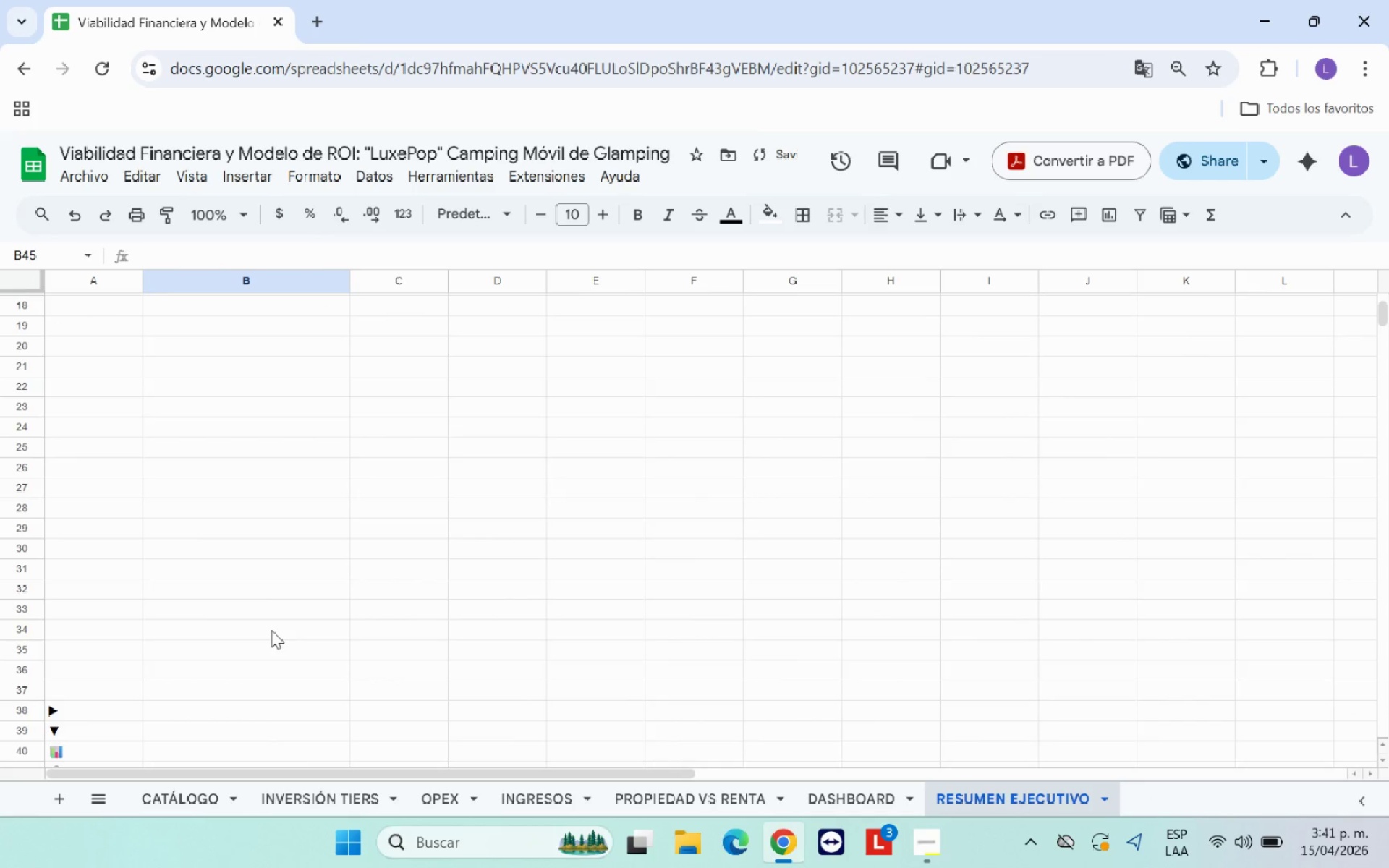 
scroll: coordinate [271, 630], scroll_direction: up, amount: 1.0
 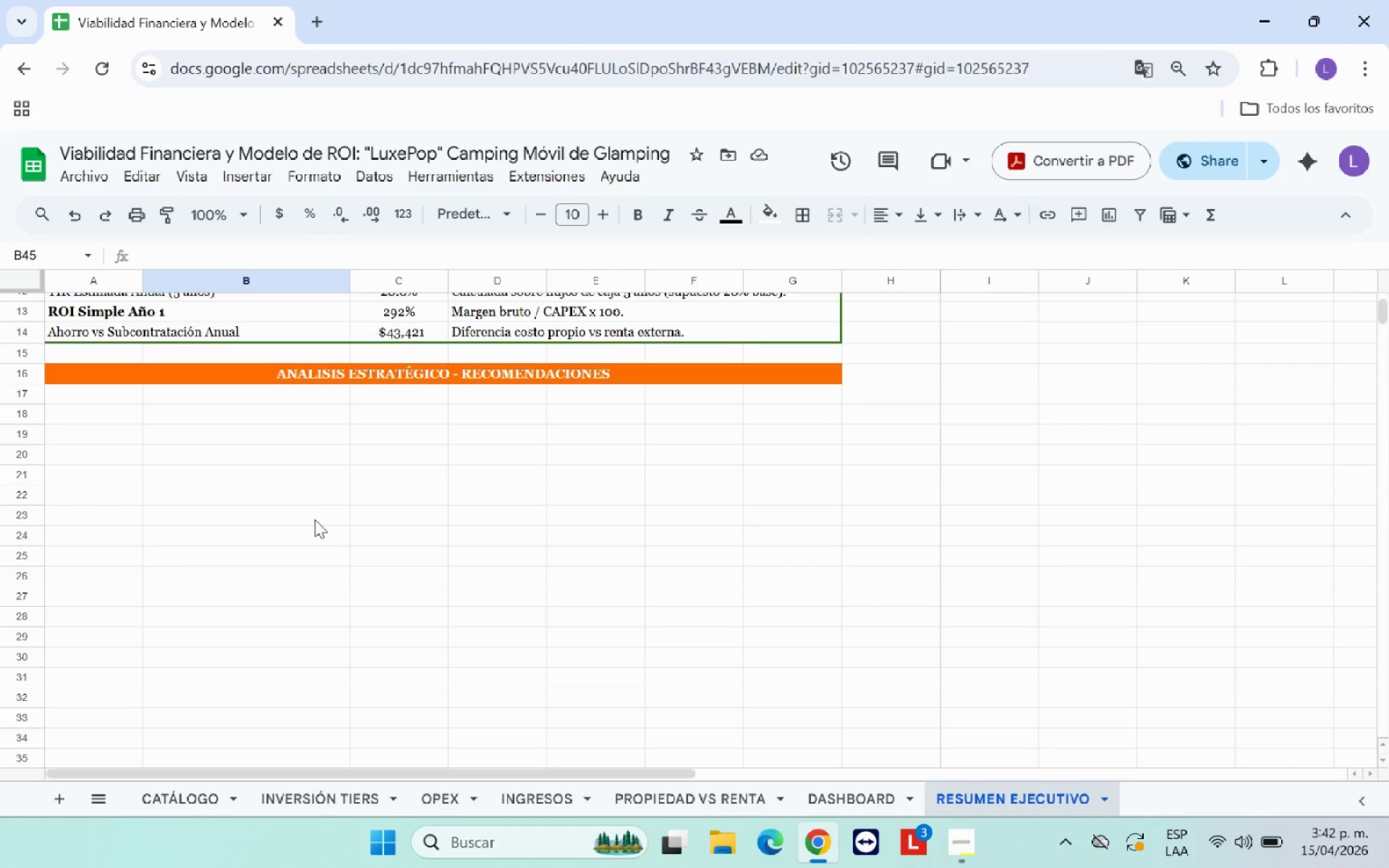 
wait(18.64)
 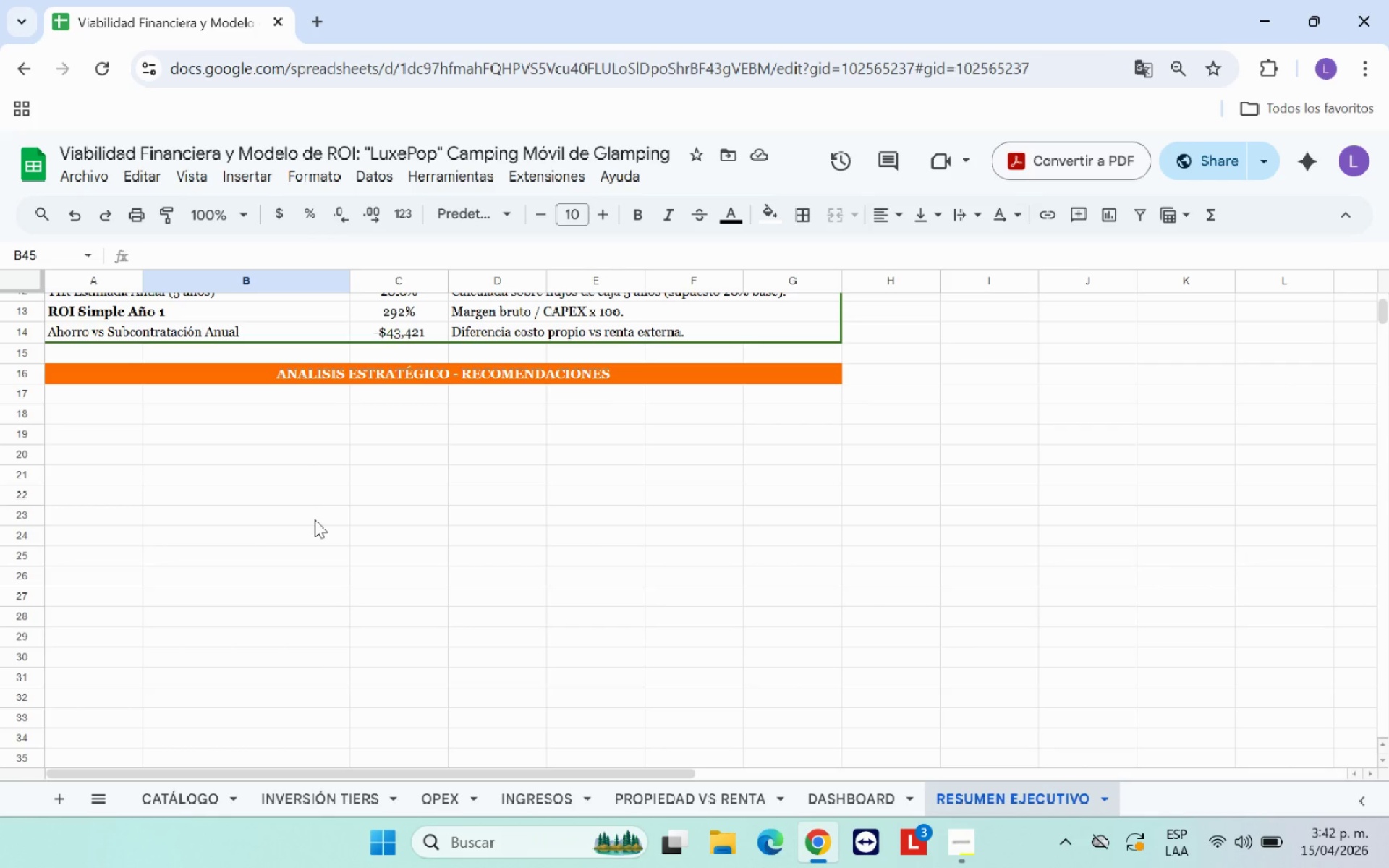 
left_click([124, 401])
 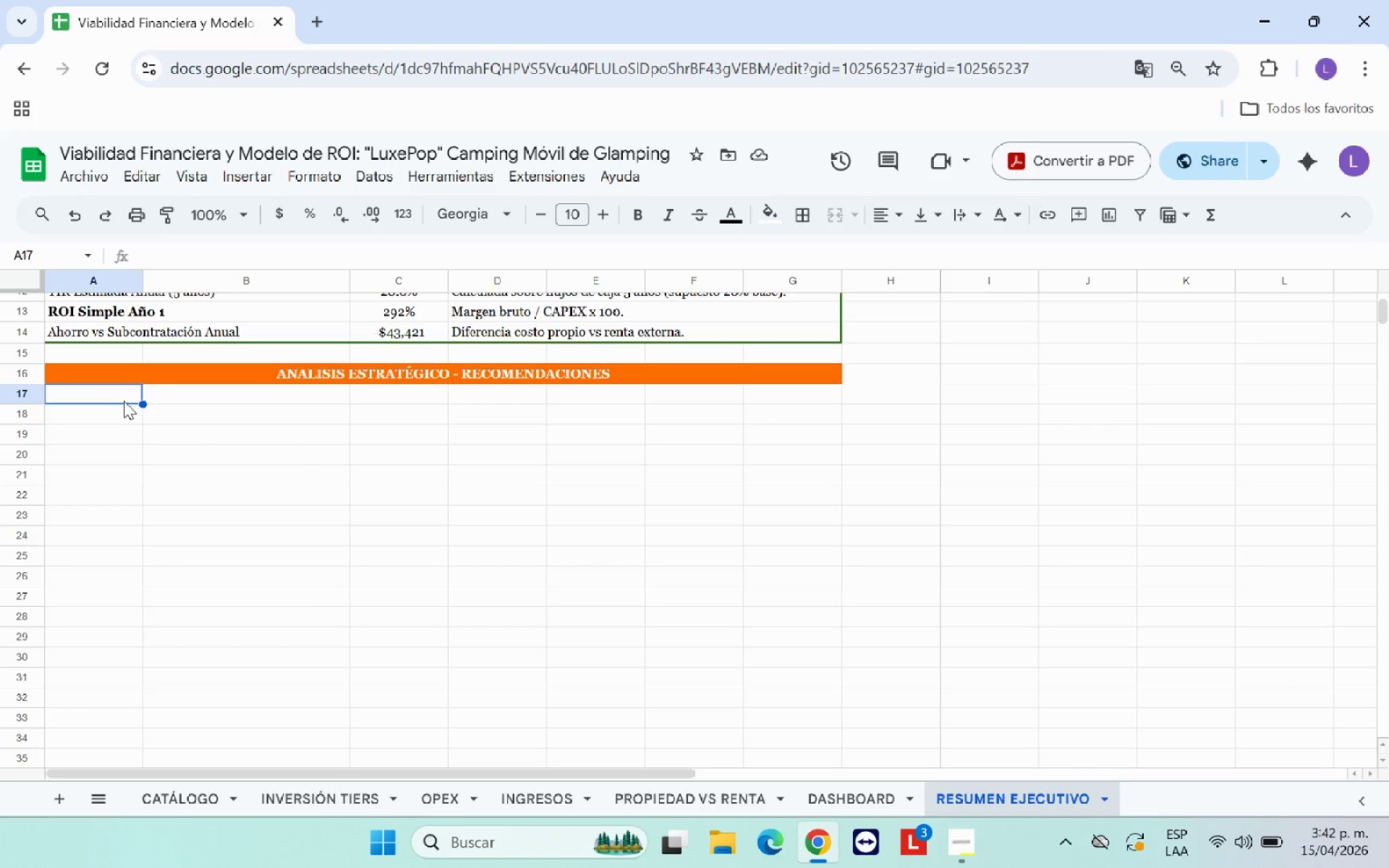 
type(OPORTUNIDADES IDENTIFICADAS )
 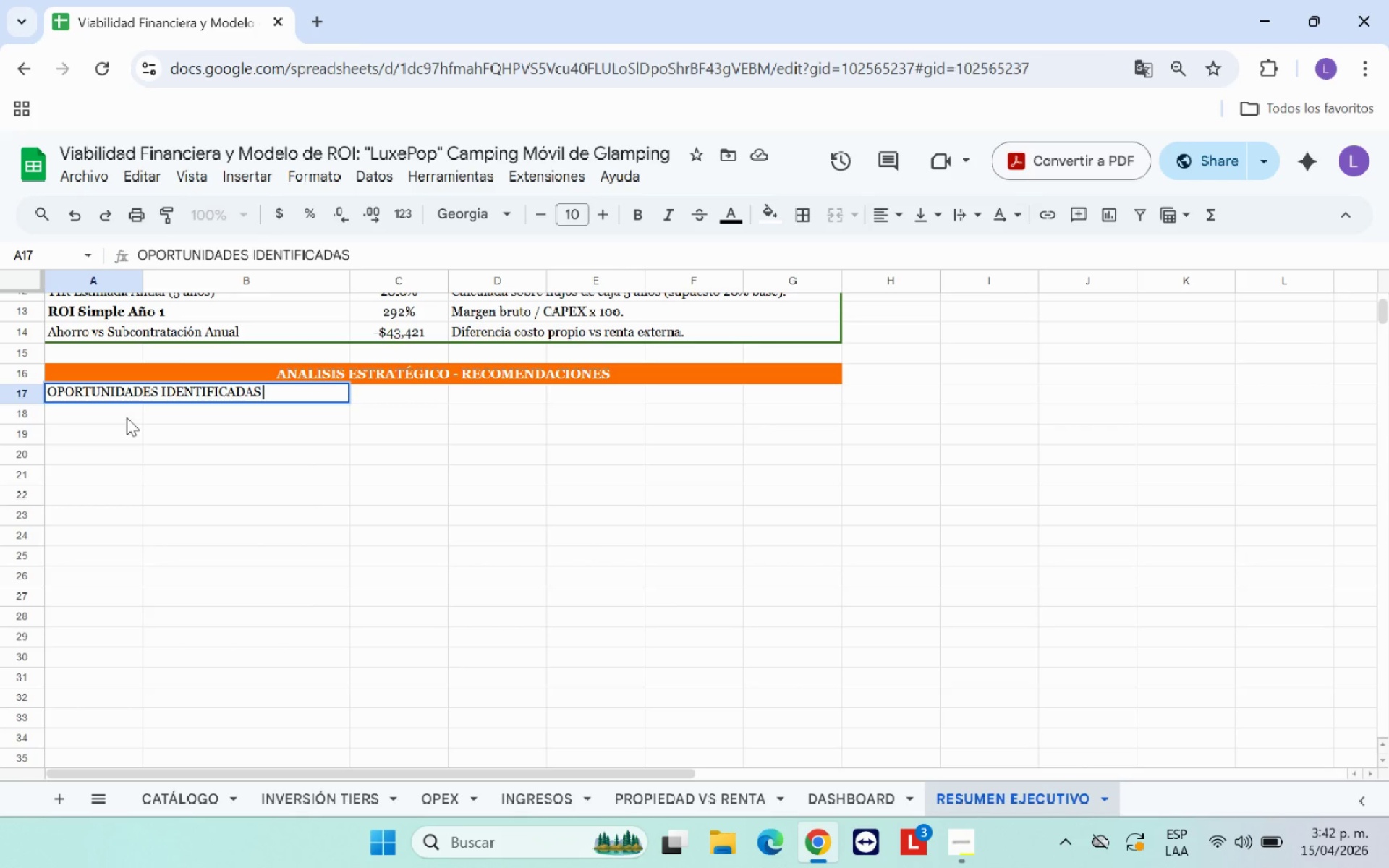 
left_click([148, 459])
 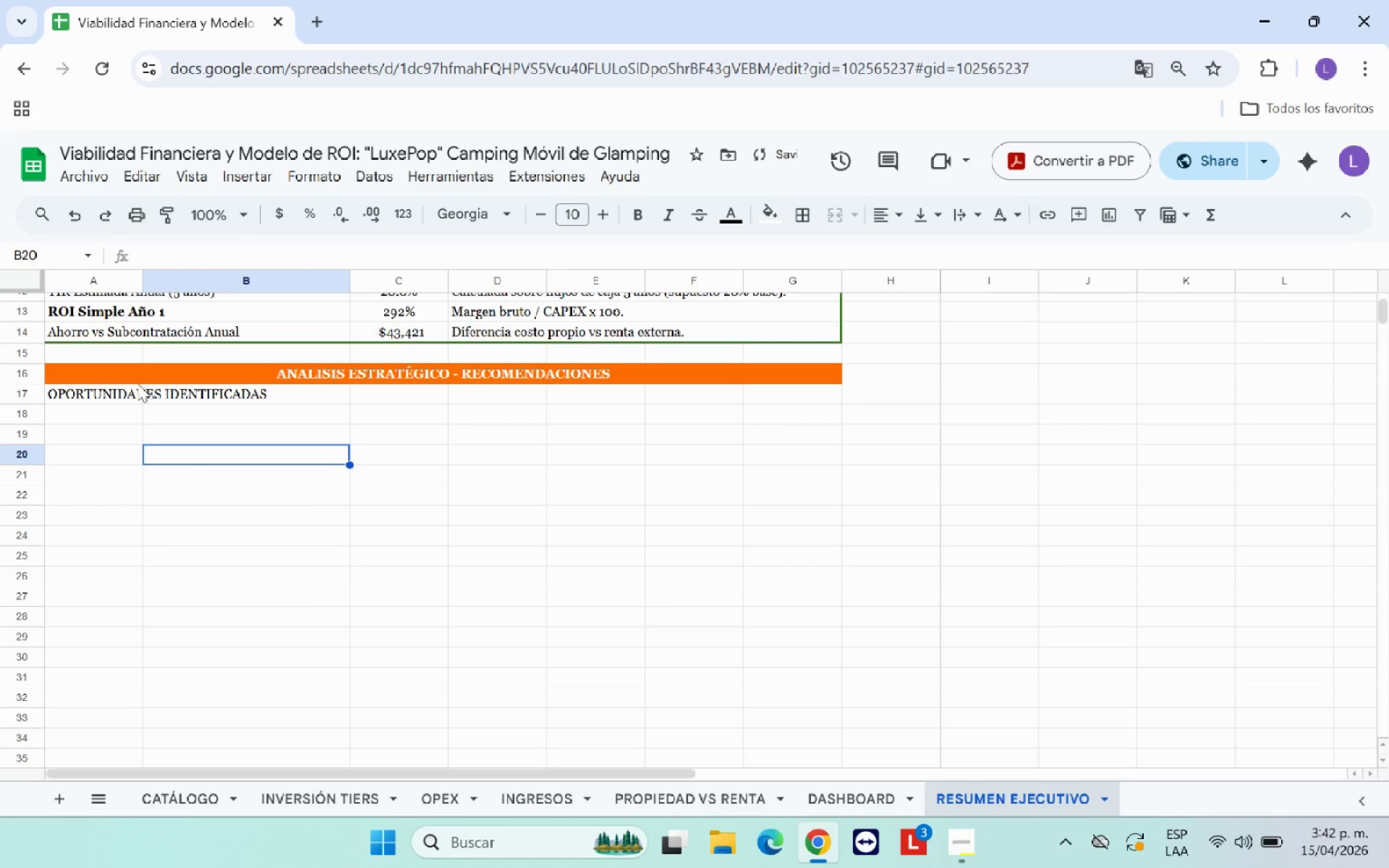 
left_click([127, 391])
 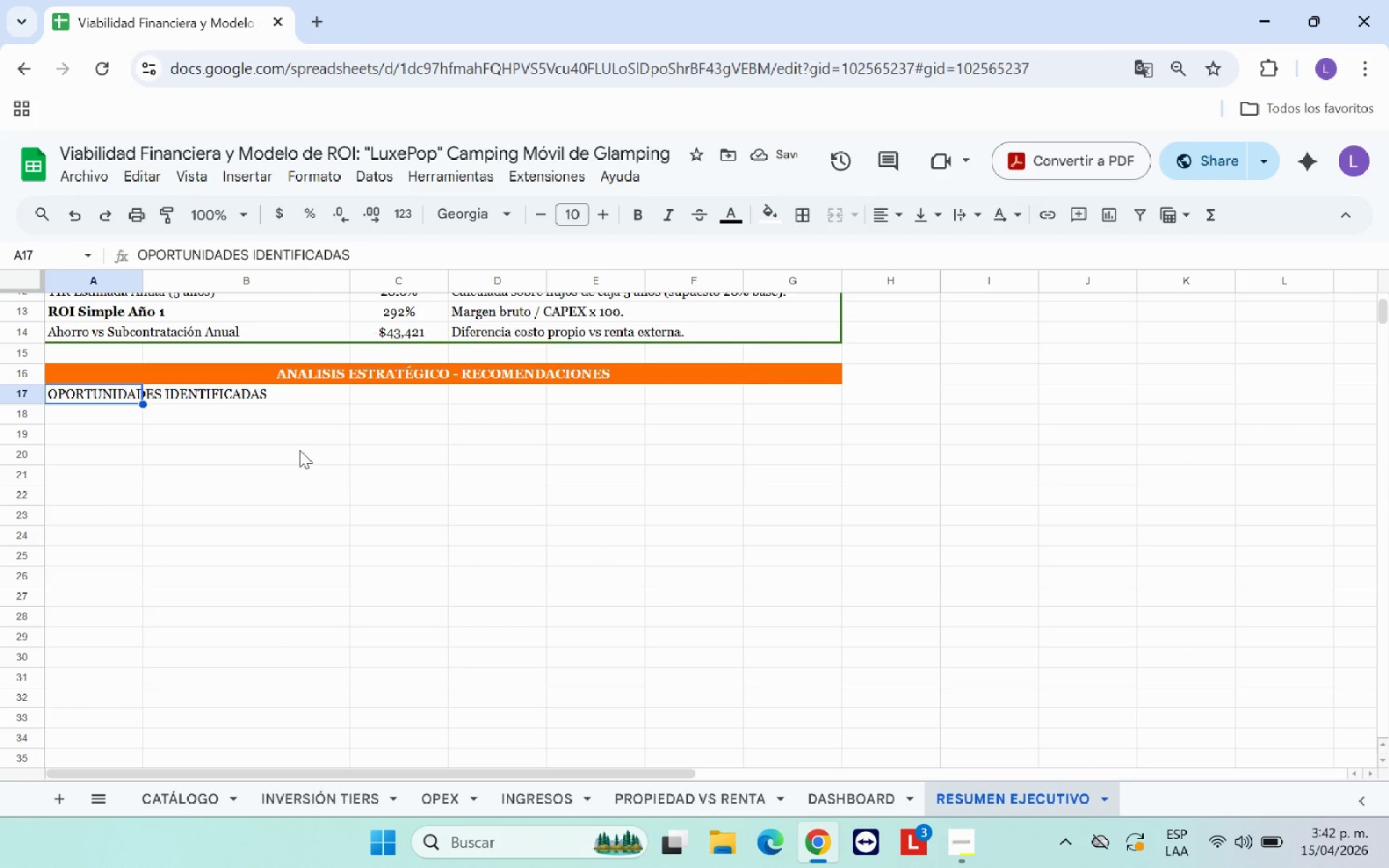 
left_click([247, 444])
 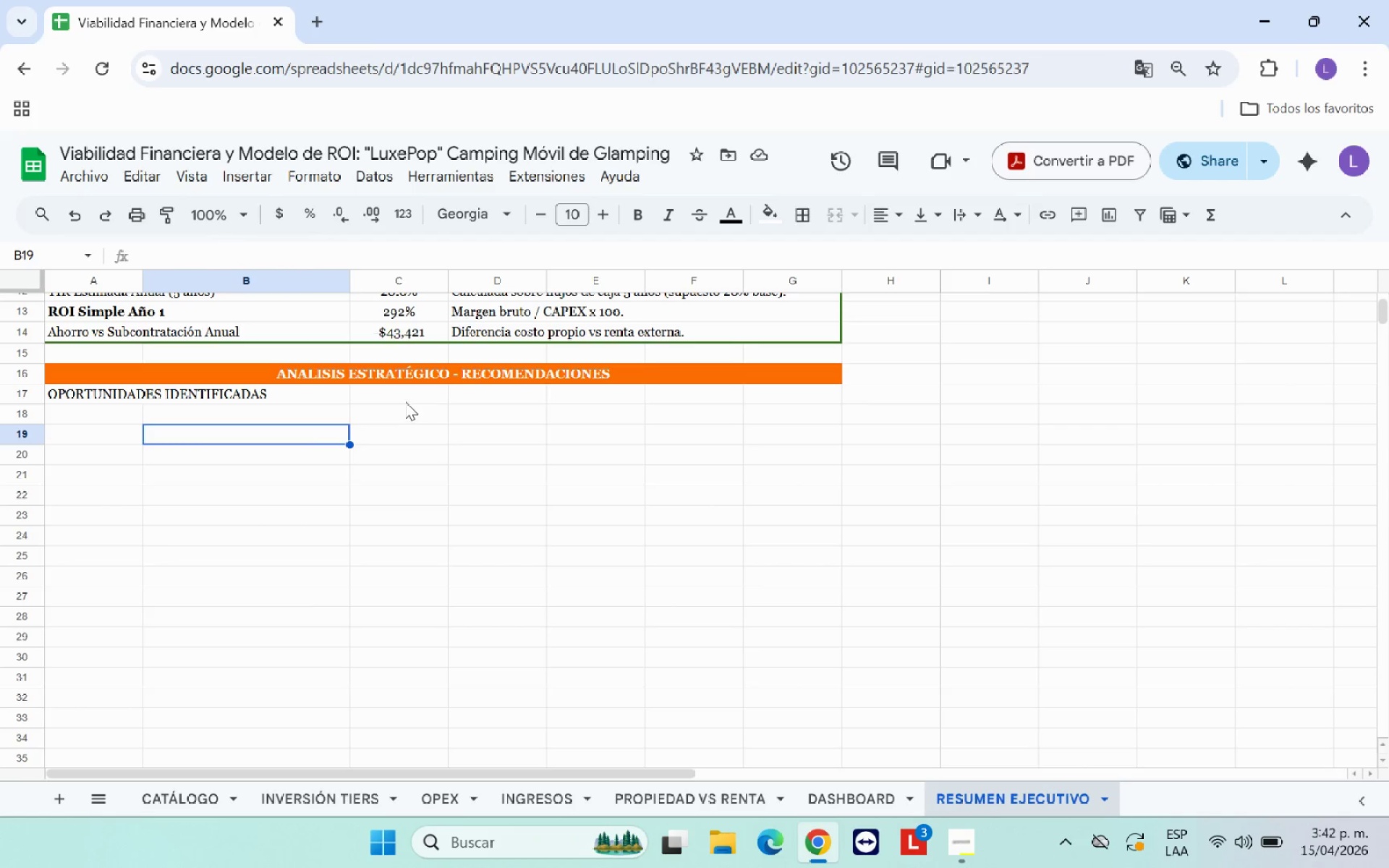 
left_click([404, 400])
 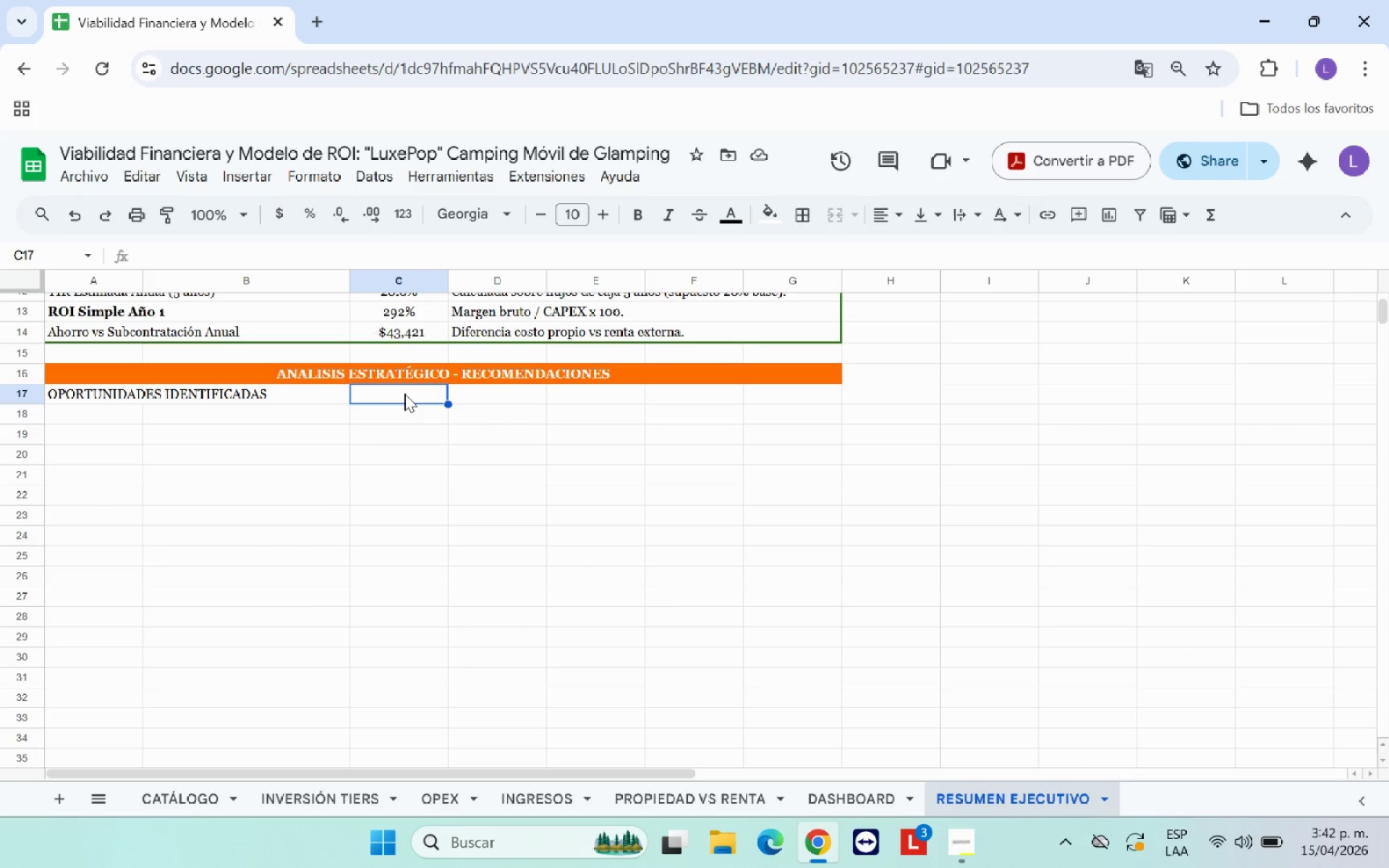 
type(Mercado operativo pe)
key(Backspace)
type(remium con demanda creciente de retiros y eventos outdoor de alto valor *$320&noche&carpa()
 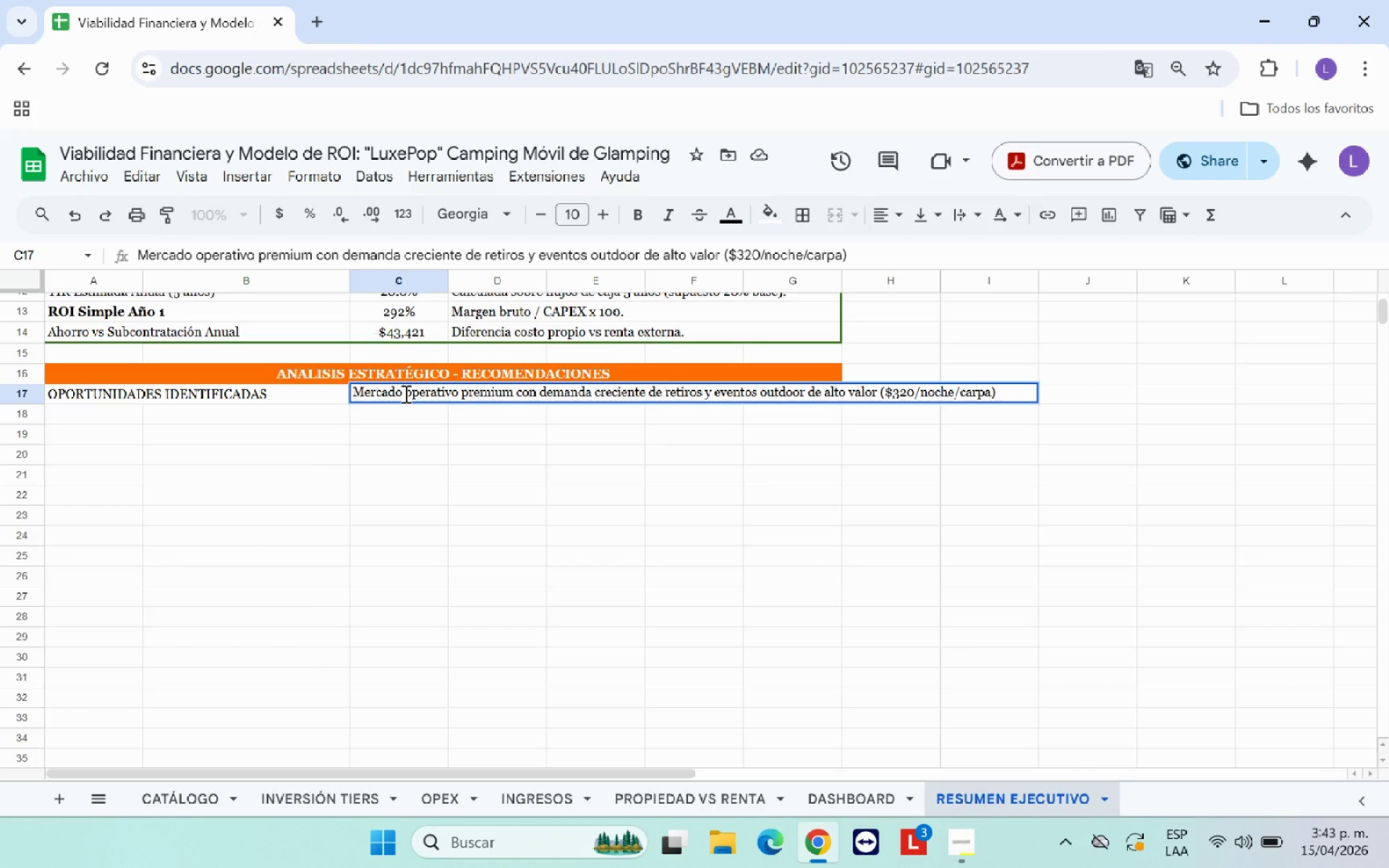 
left_click([405, 393])
 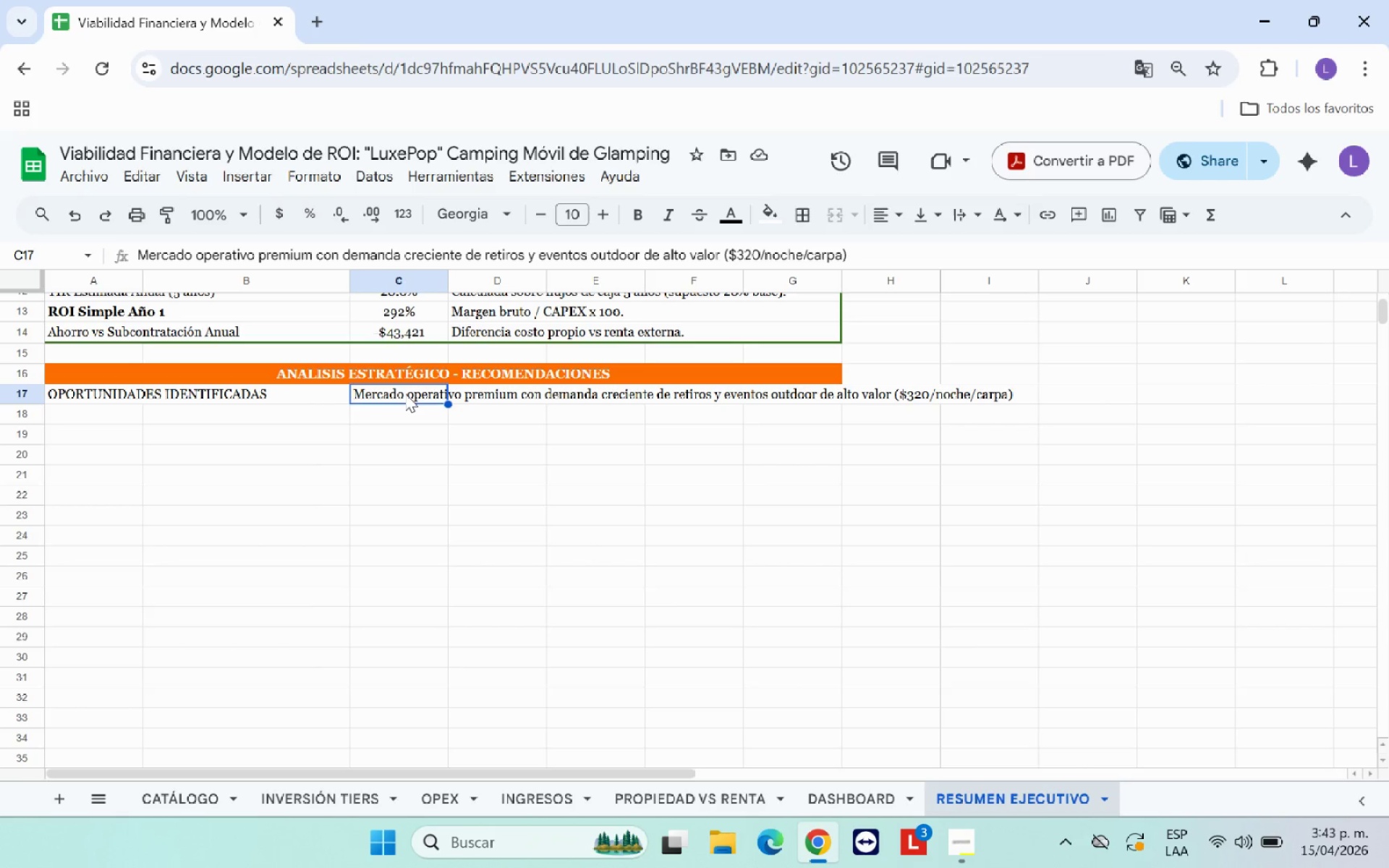 
left_click([194, 392])
 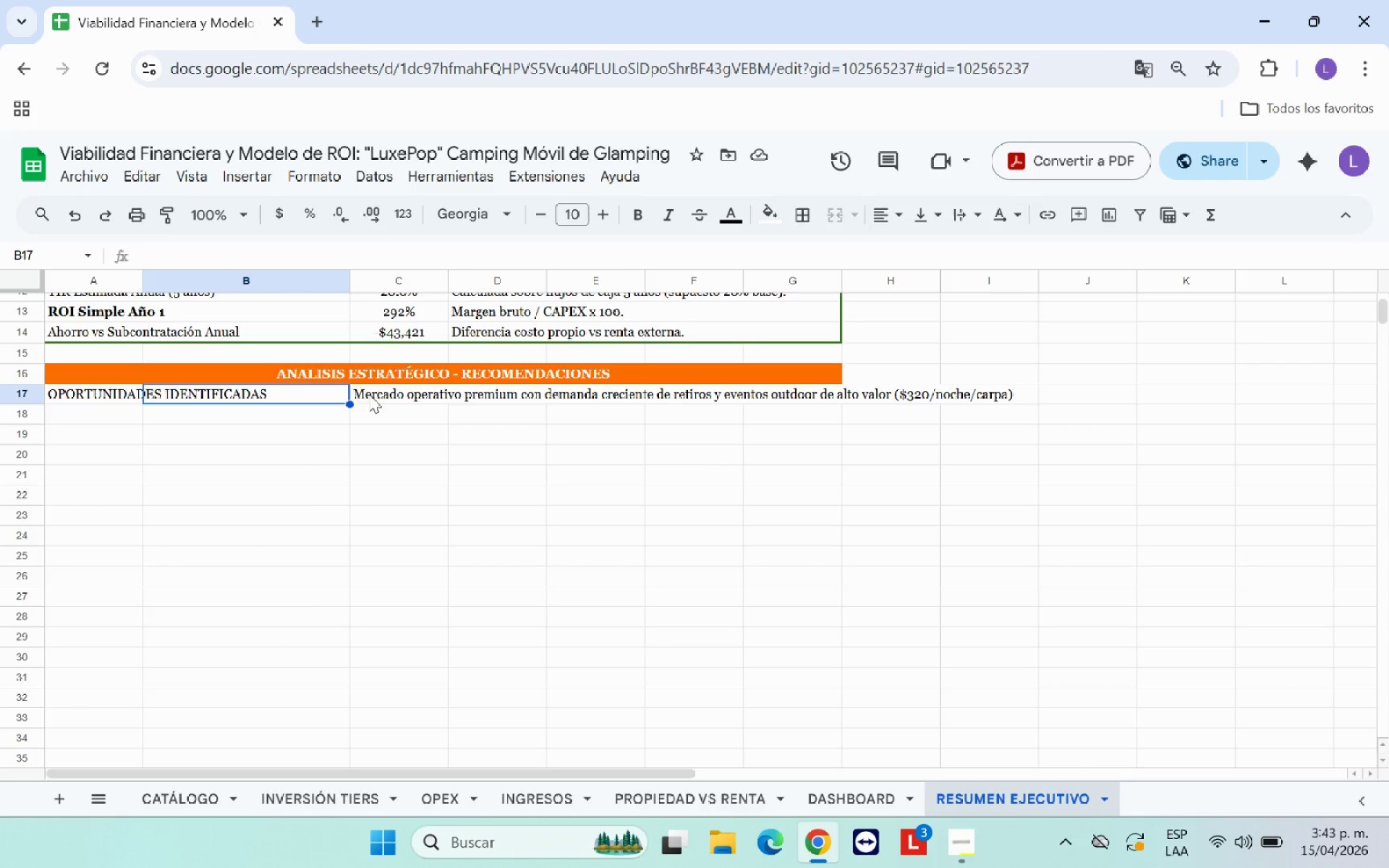 
left_click([387, 388])
 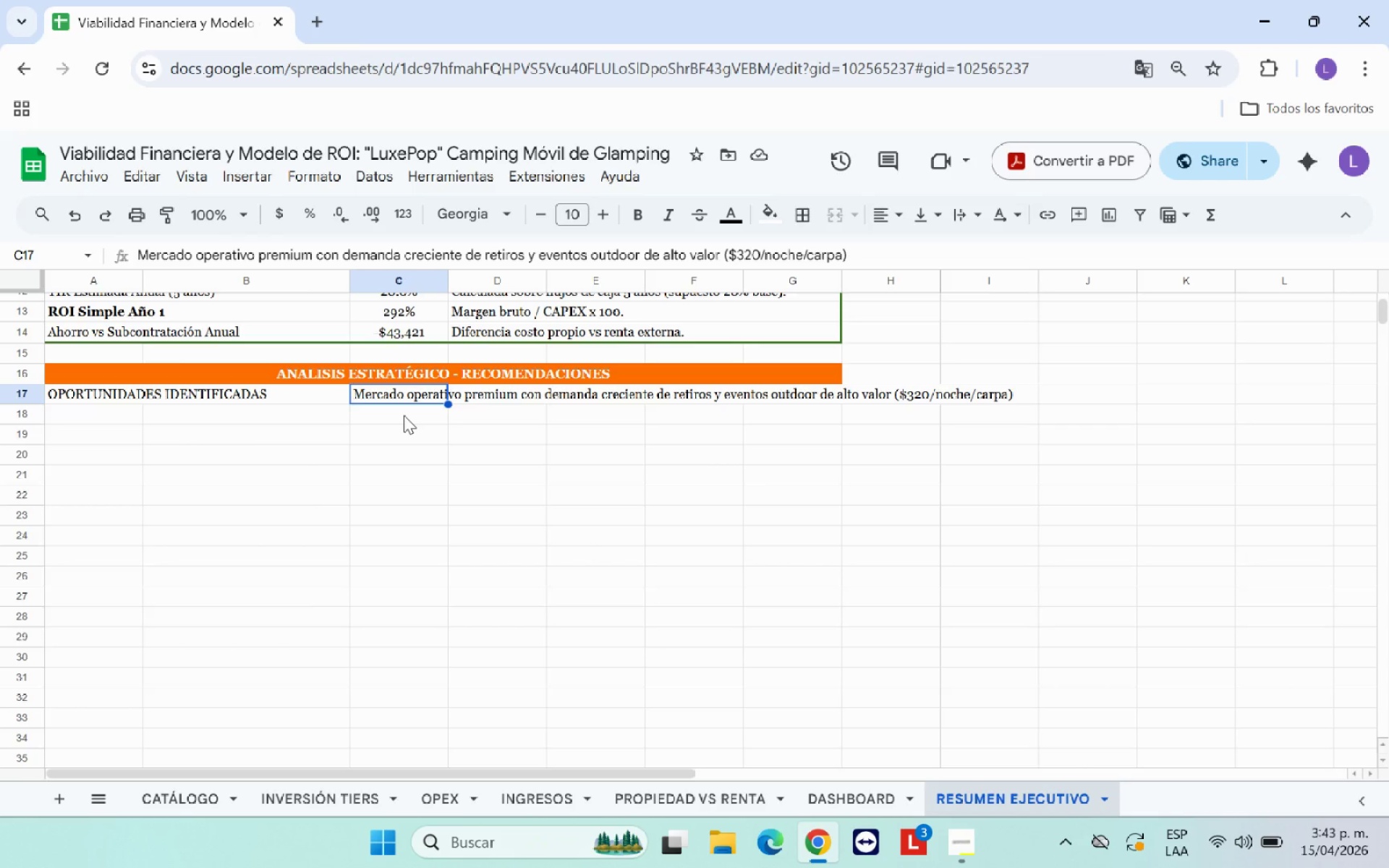 
left_click([404, 415])
 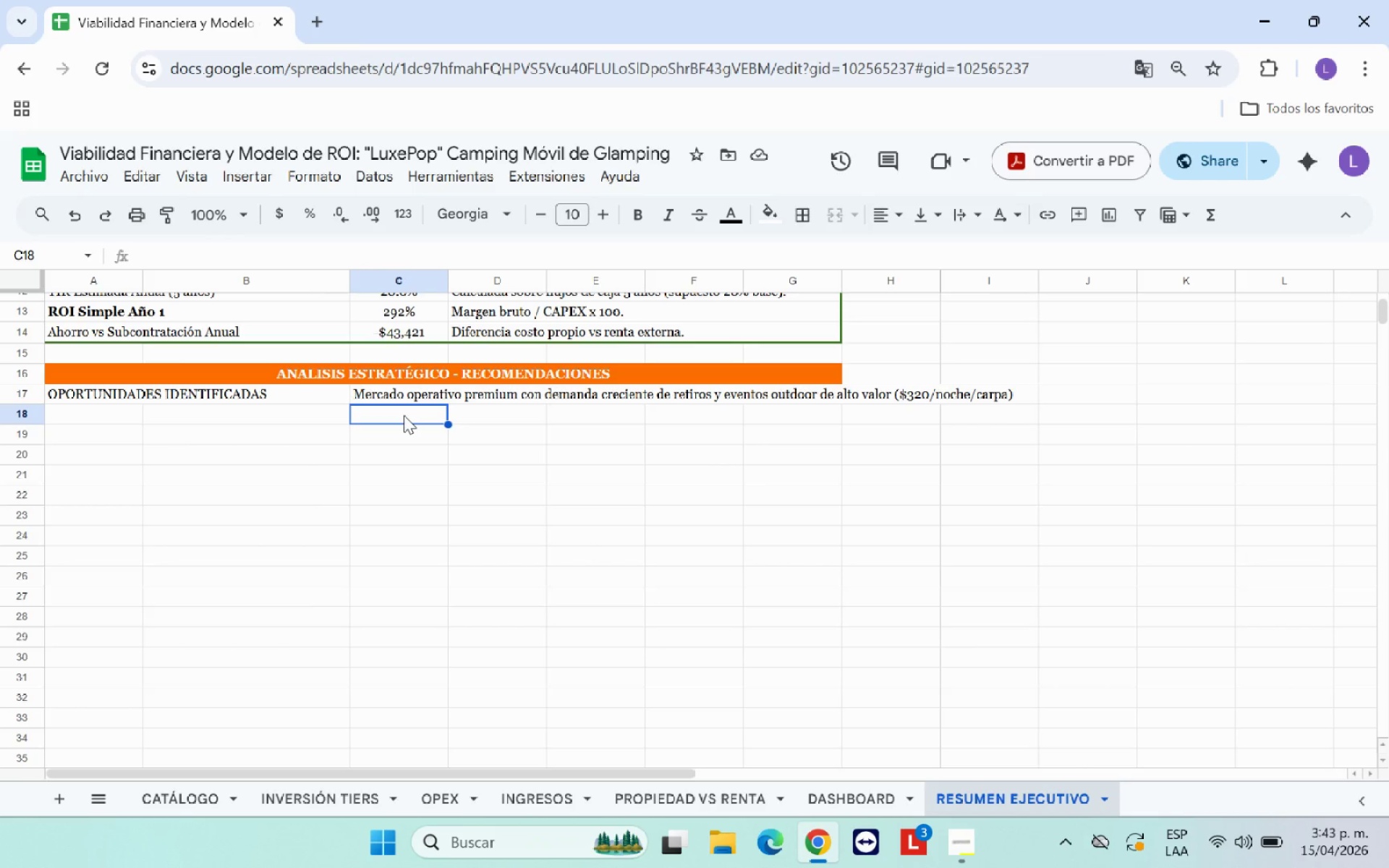 
wait(10.31)
 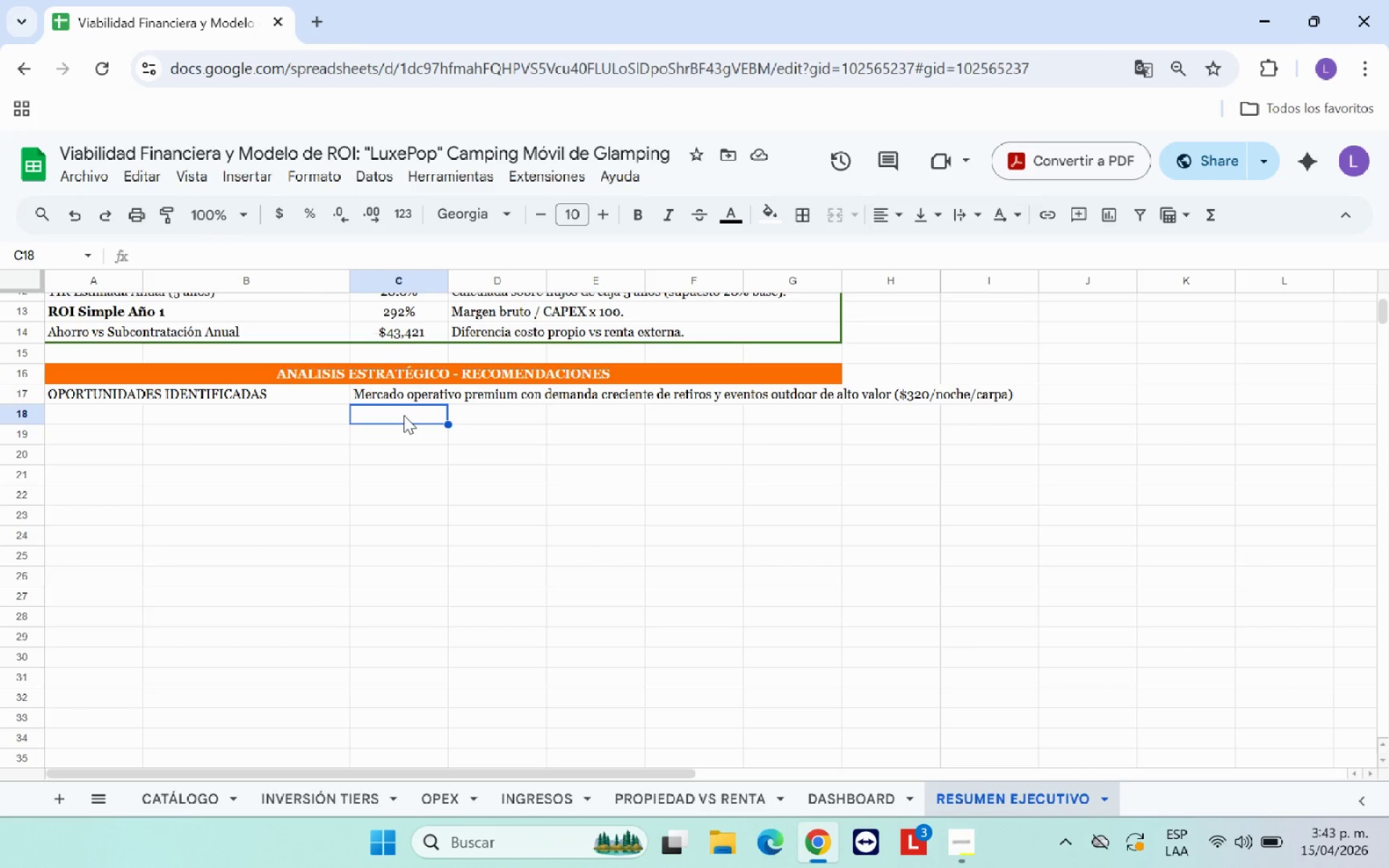 
type(Diverd)
key(Backspace)
type(sificacion de ingresos con F^B gourmet * =$95)
key(Backspace)
key(Backspace)
type(85&persona&noche( y actividades *=6)
key(Backspace)
type($65)
 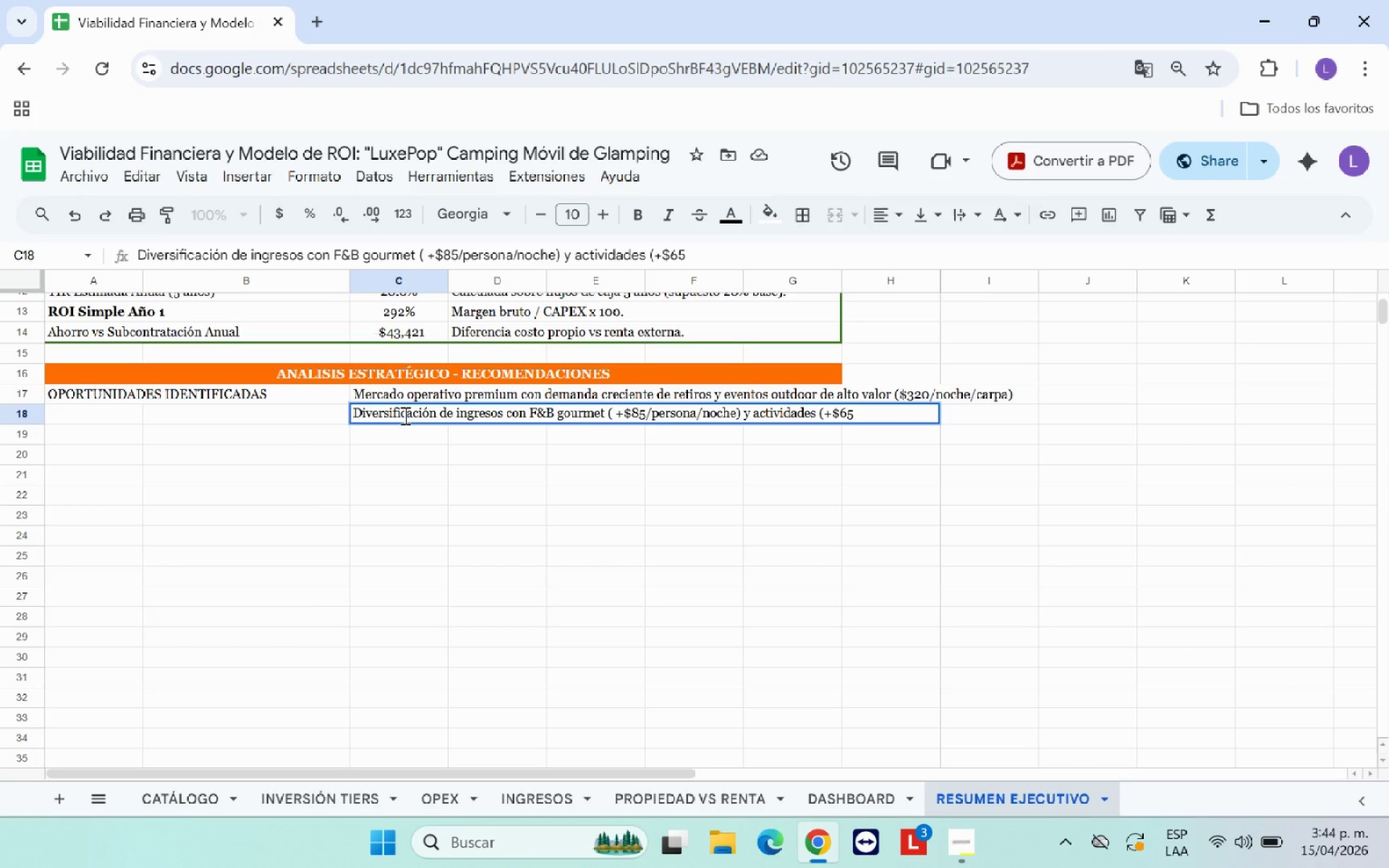 
hold_key(key=Semicolon, duration=0.36)
 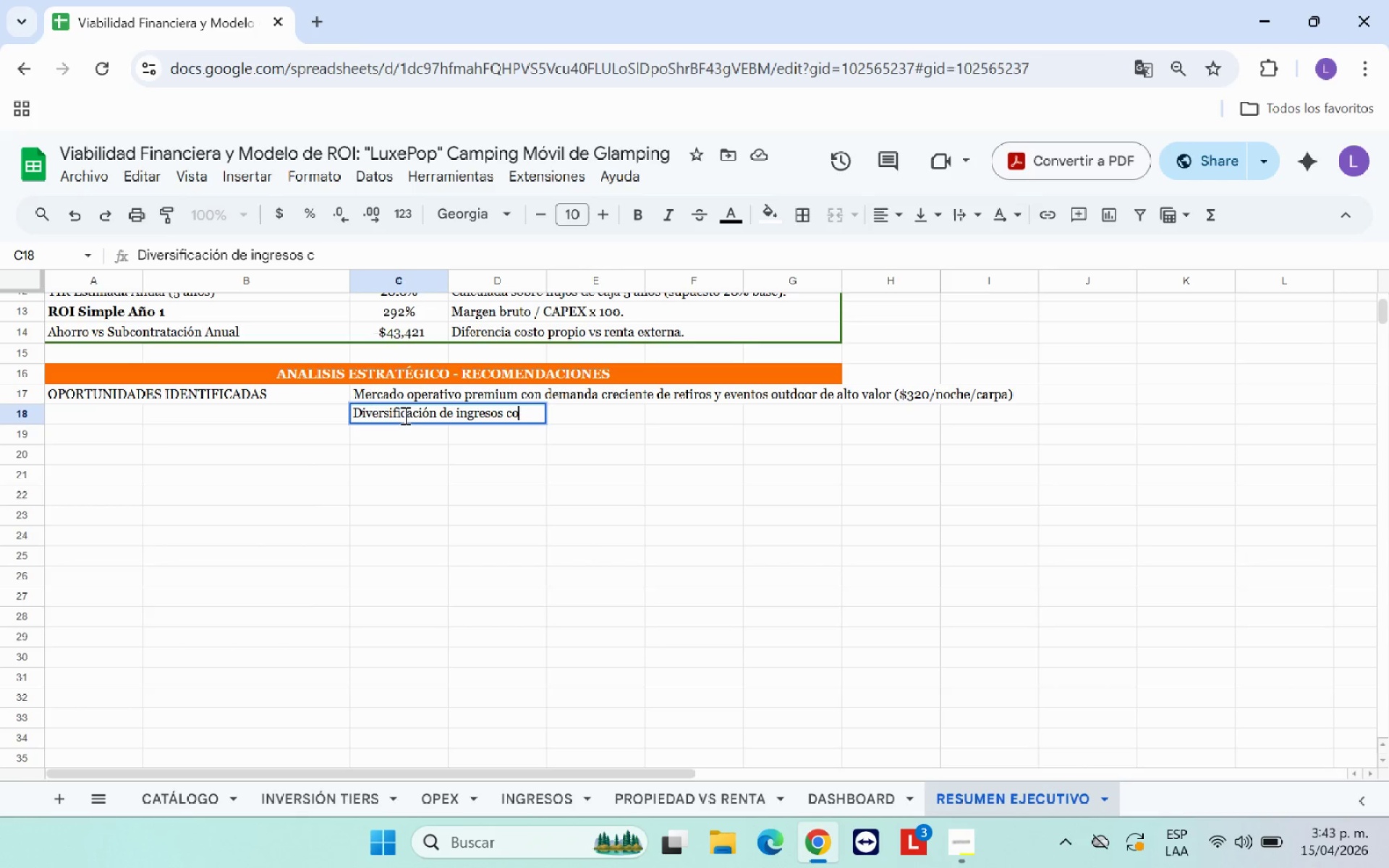 
type(&persona&nche)
key(Backspace)
key(Backspace)
key(Backspace)
key(Backspace)
type(oche)
key(Backspace)
key(Backspace)
key(Backspace)
key(Backspace)
key(Backspace)
type(evento*)
key(Backspace)
type(()
 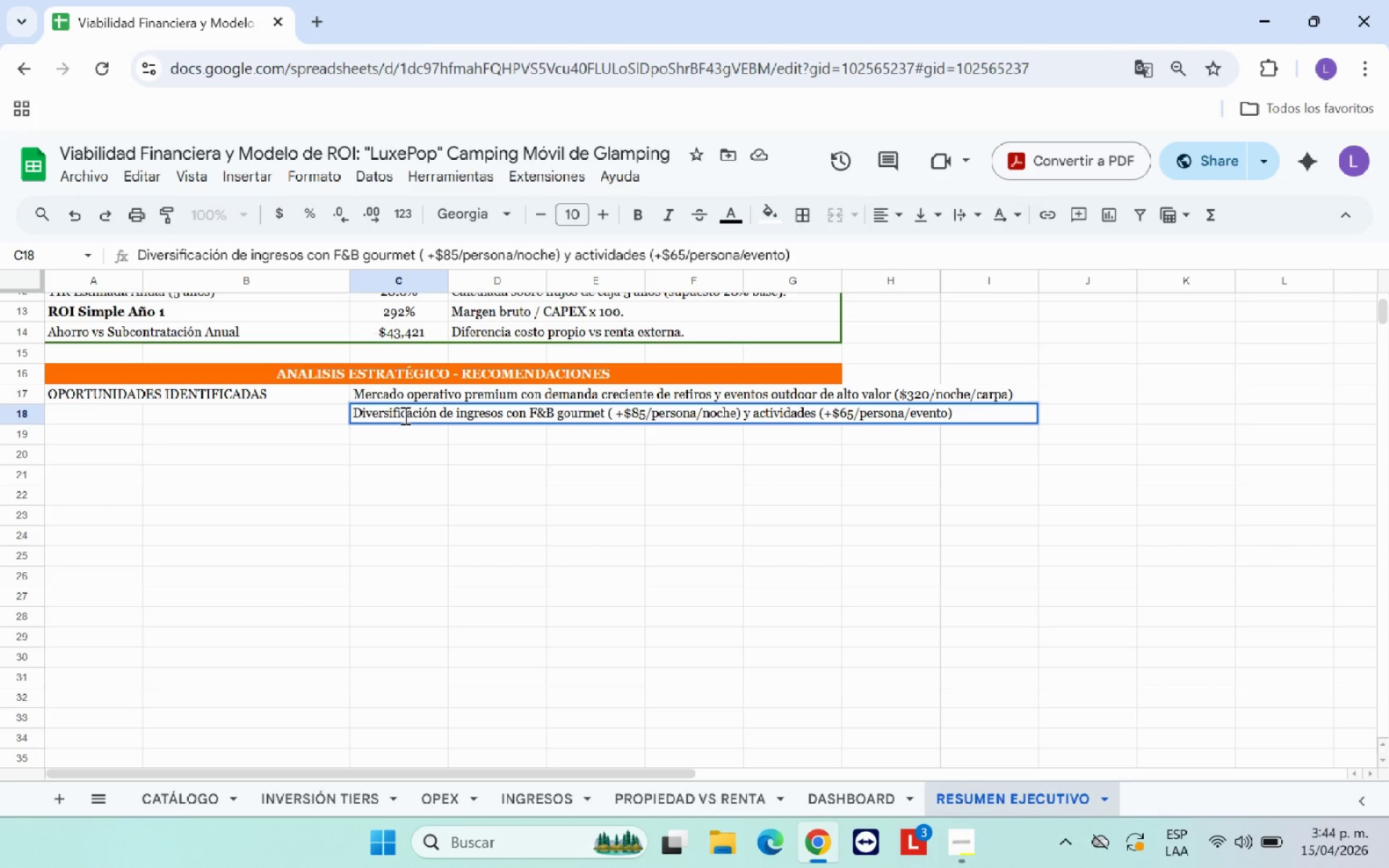 
wait(5.09)
 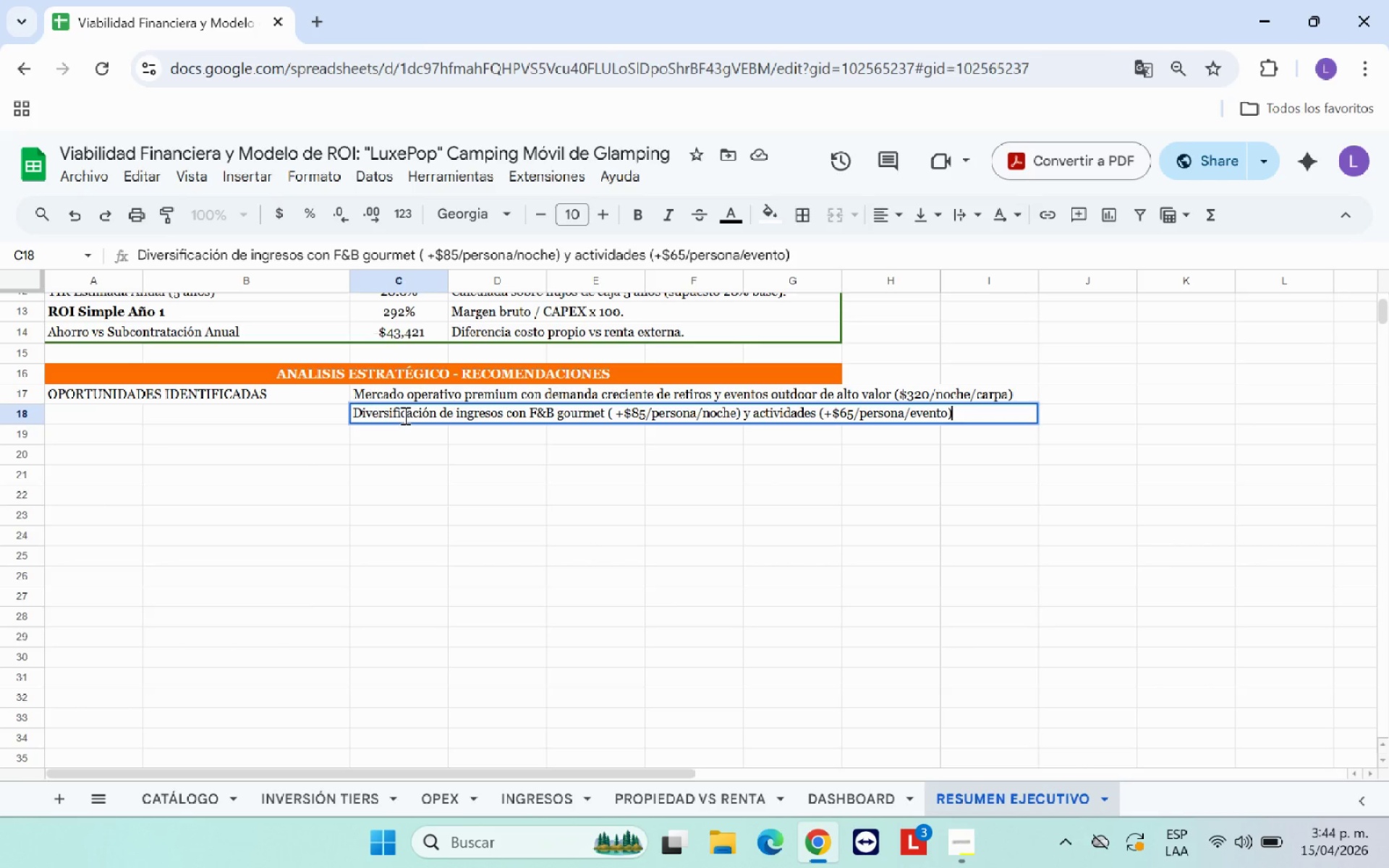 
type(, que representan un 43% del ingreso total en escenario base.)
 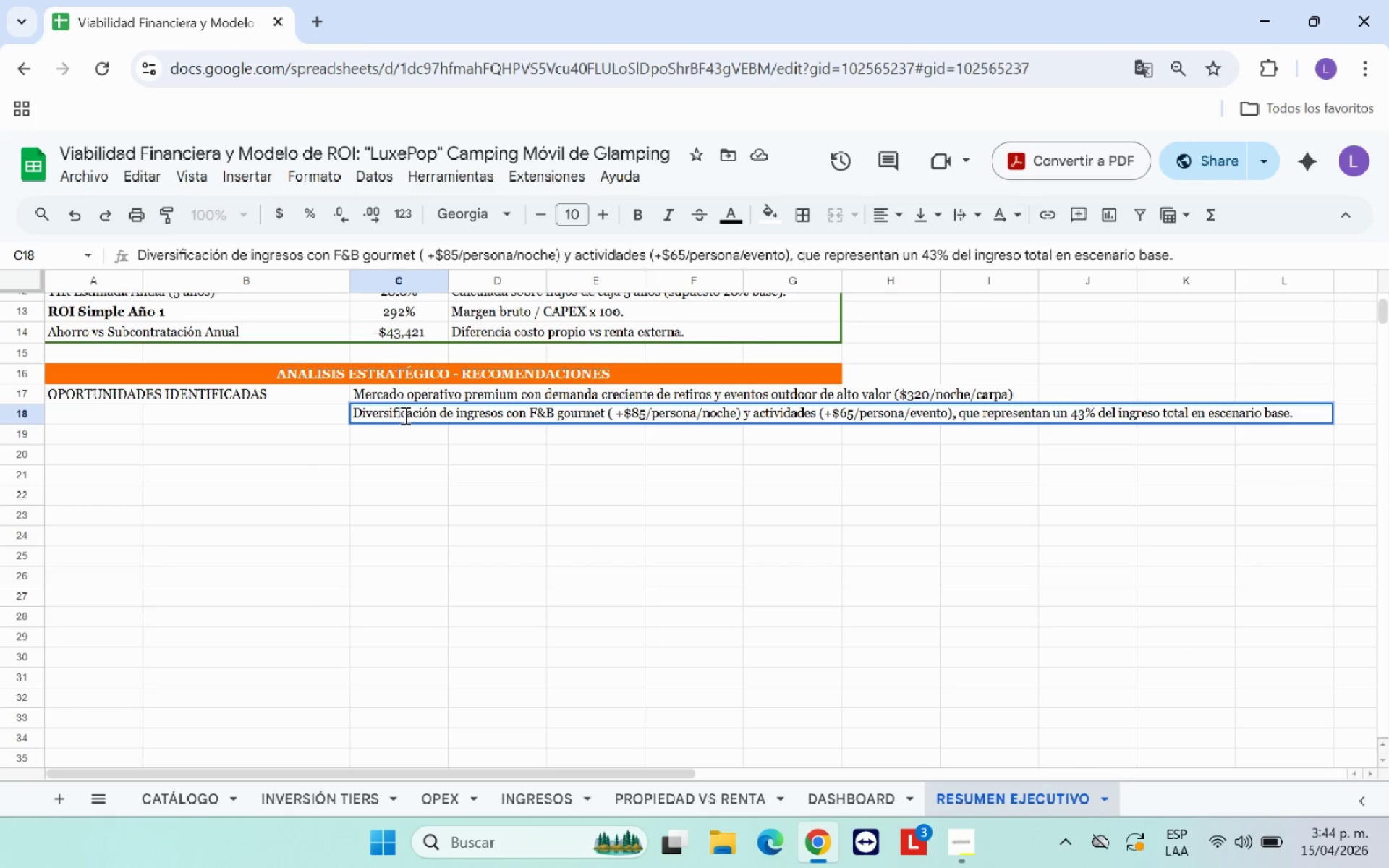 
key(Enter)
 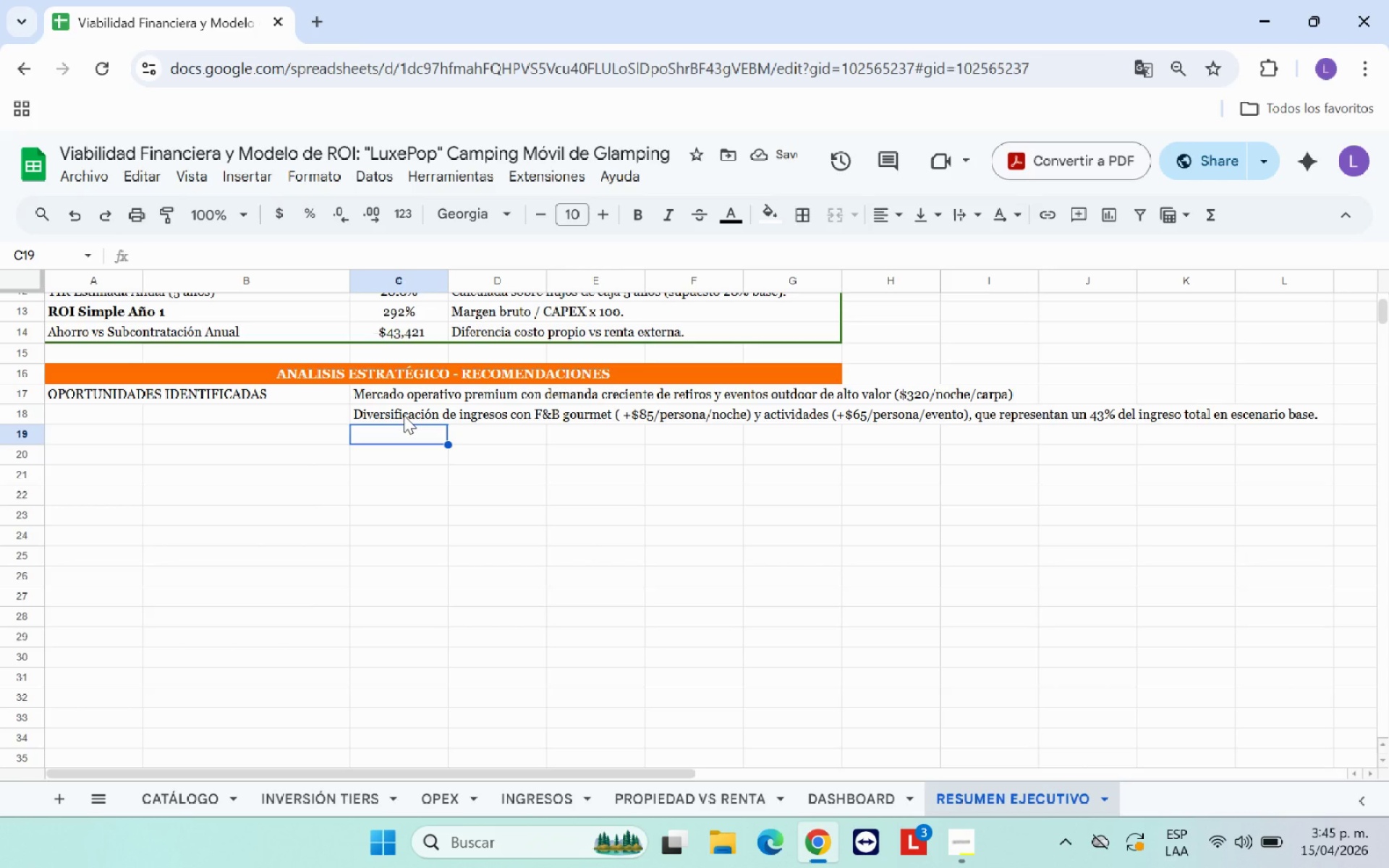 
wait(5.05)
 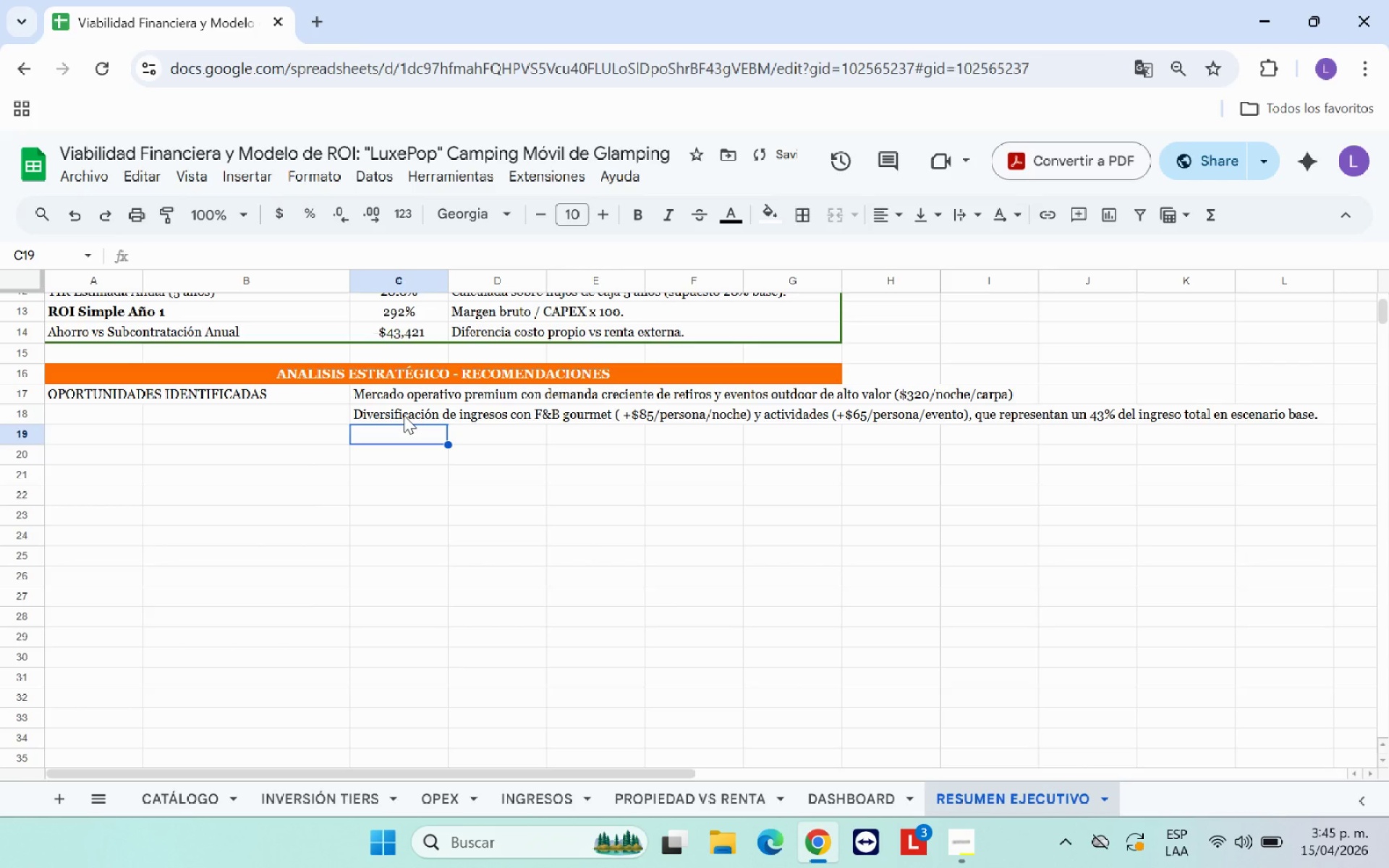 
type(P)
key(Backspace)
type(Modelo de propiedad propia genera $43,2)
key(Backspace)
type(420 adicionales vs. subcontratacion anual )
key(Backspace)
type(, con margen bruto superior en 12 puntos porcentuales *80.9% vs 68.6_%)
key(Backspace)
key(Backspace)
type(%()
 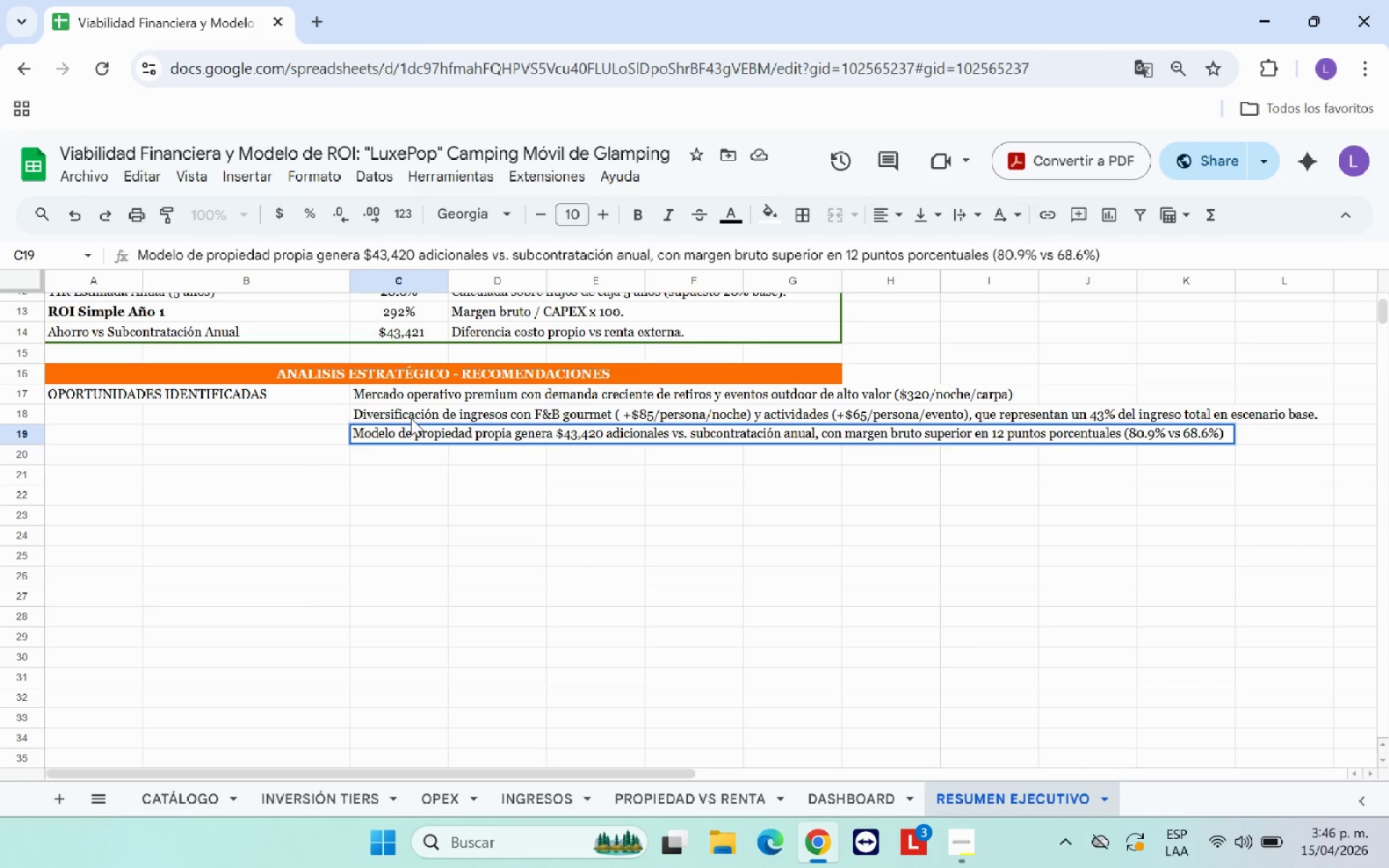 
 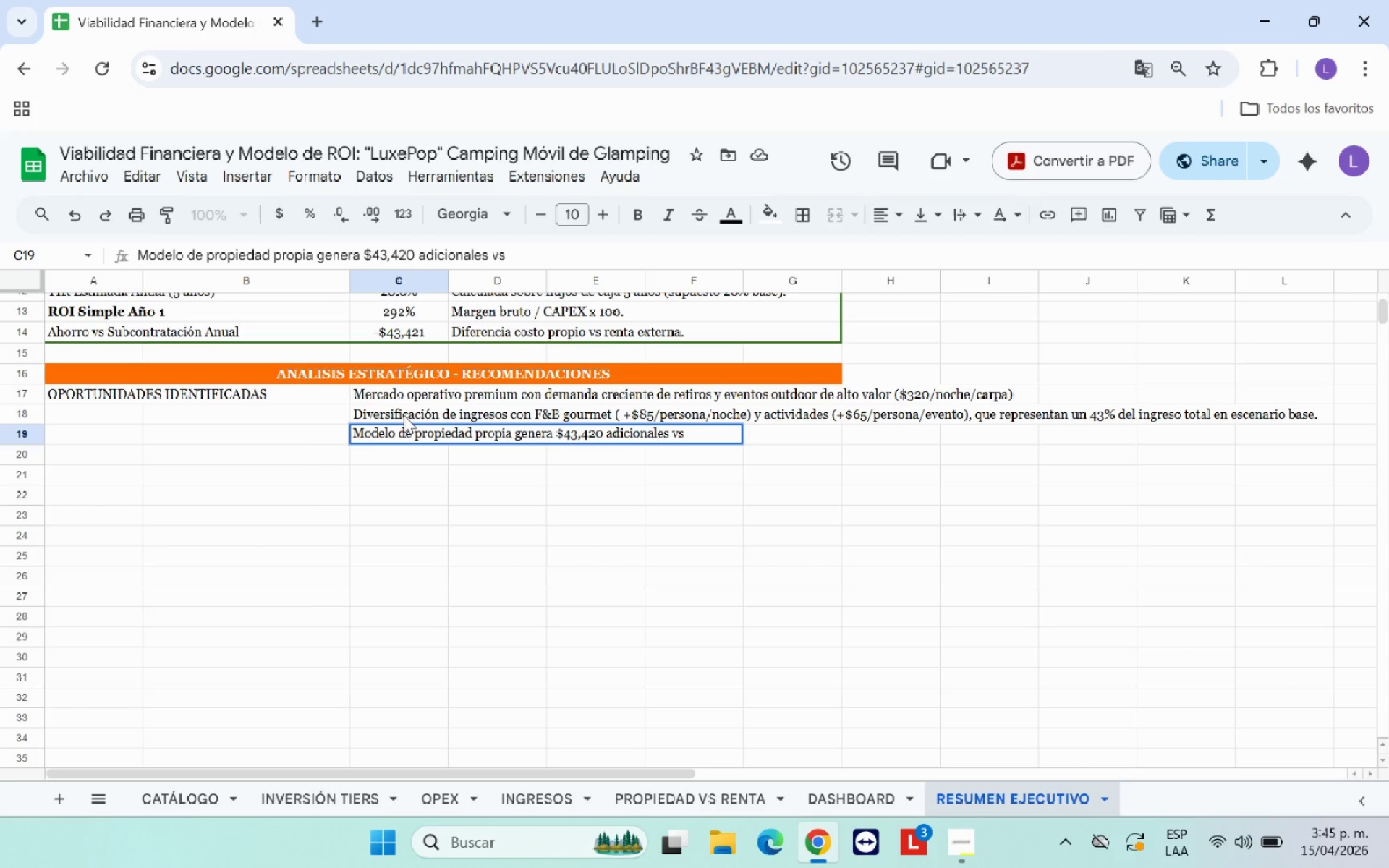 
hold_key(key=Semicolon, duration=0.33)
 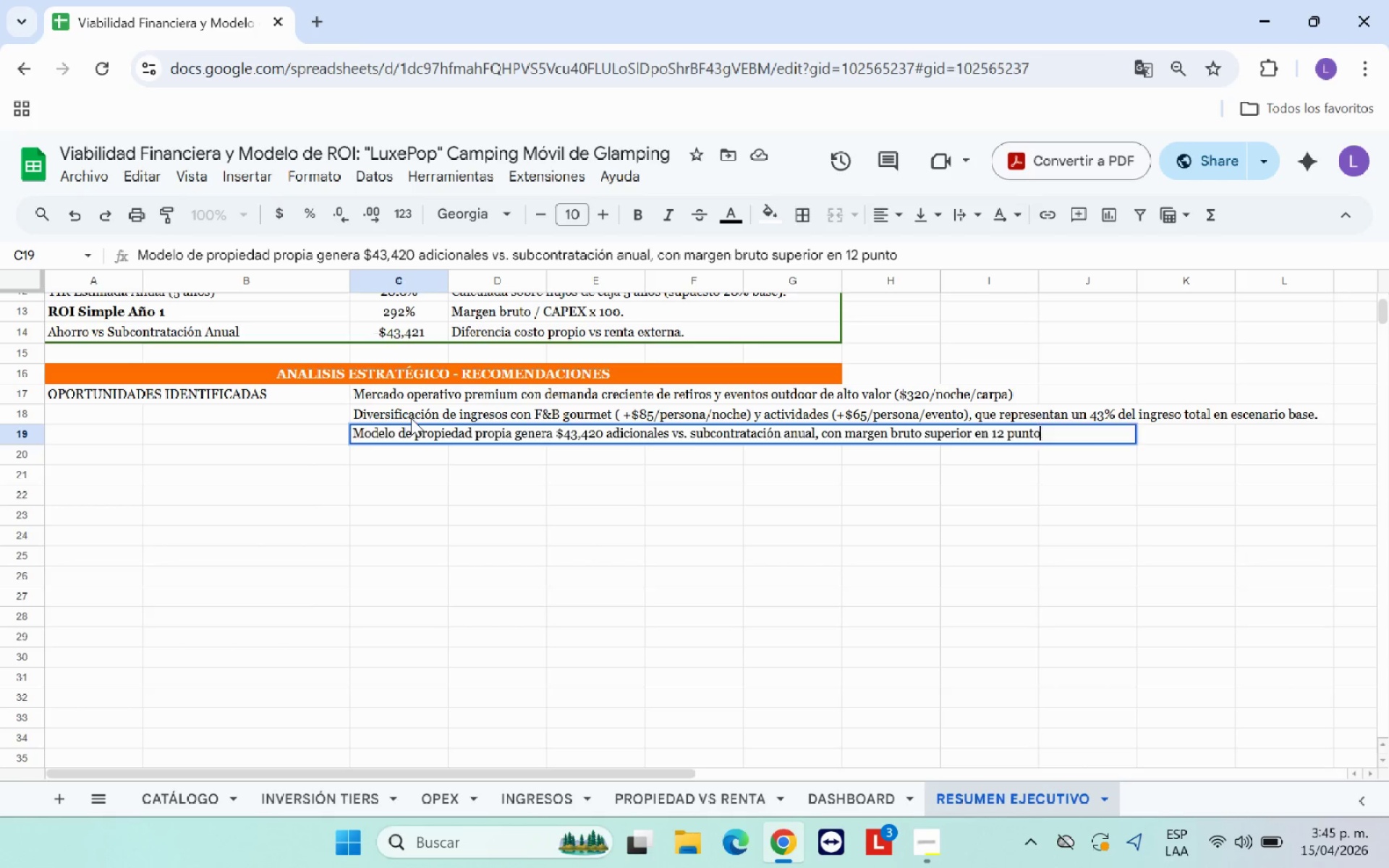 
key(Enter)
 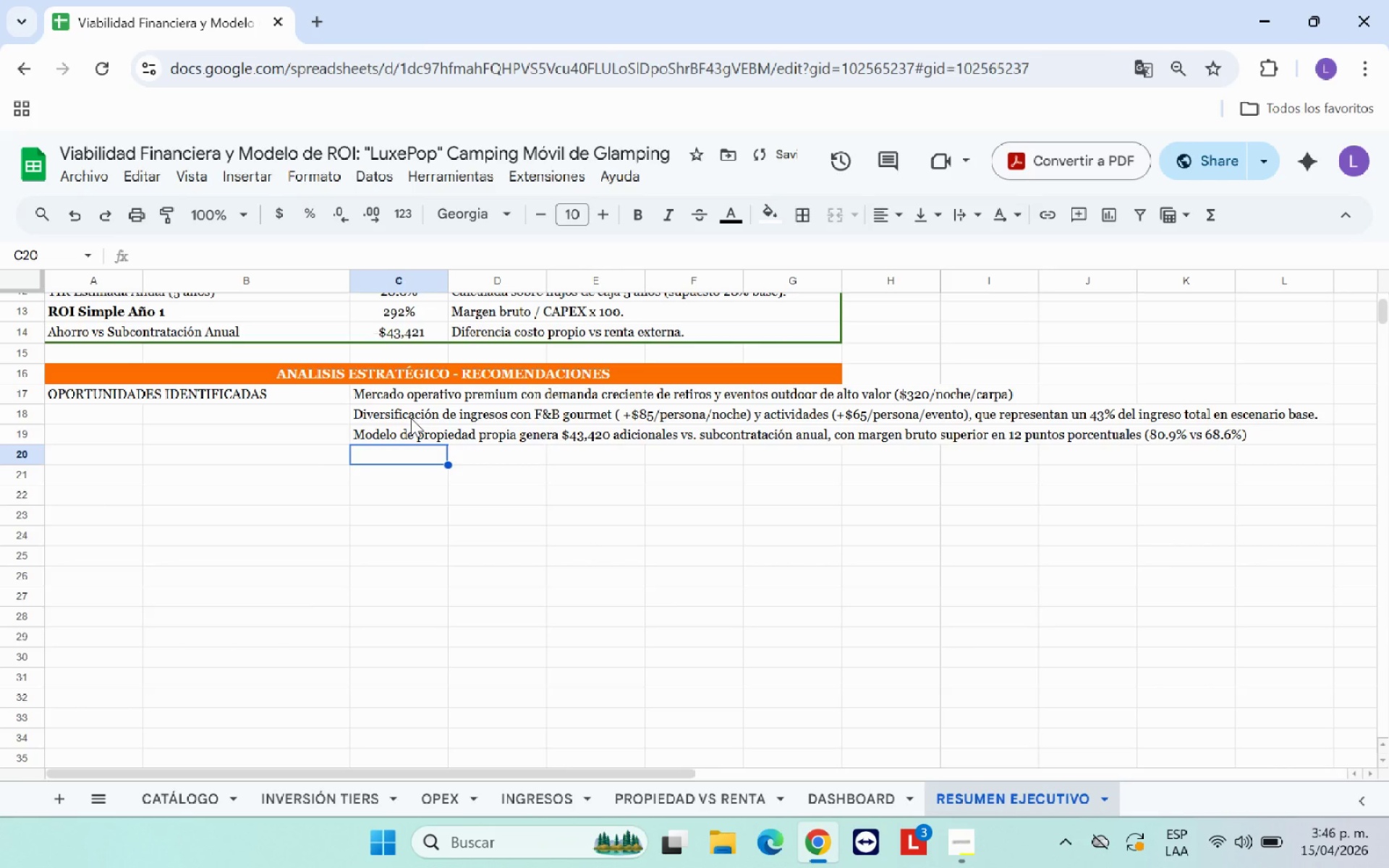 
type(Tempr)
key(Backspace)
type(oradas ala)
key(Backspace)
type(tas )
 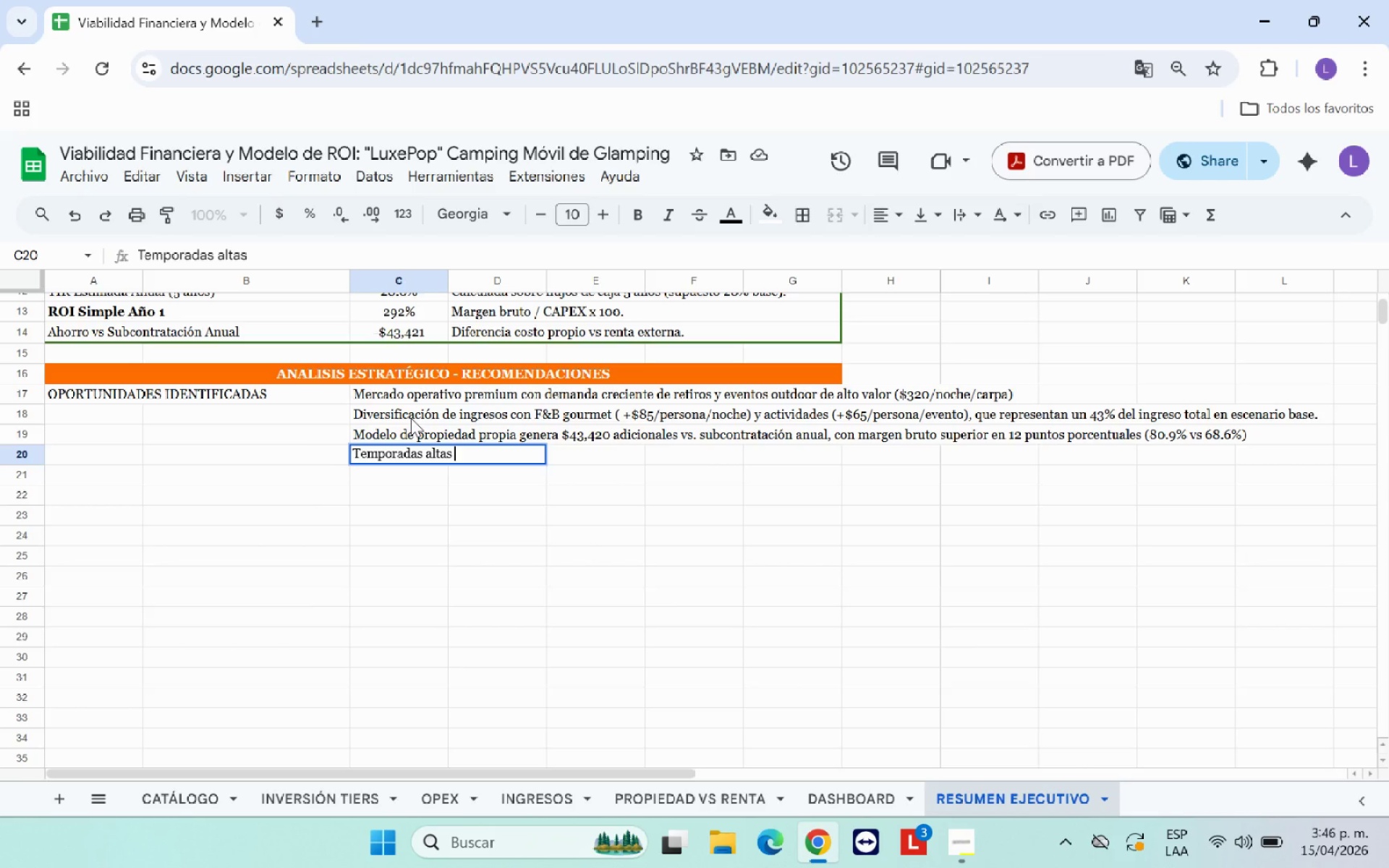 
wait(8.55)
 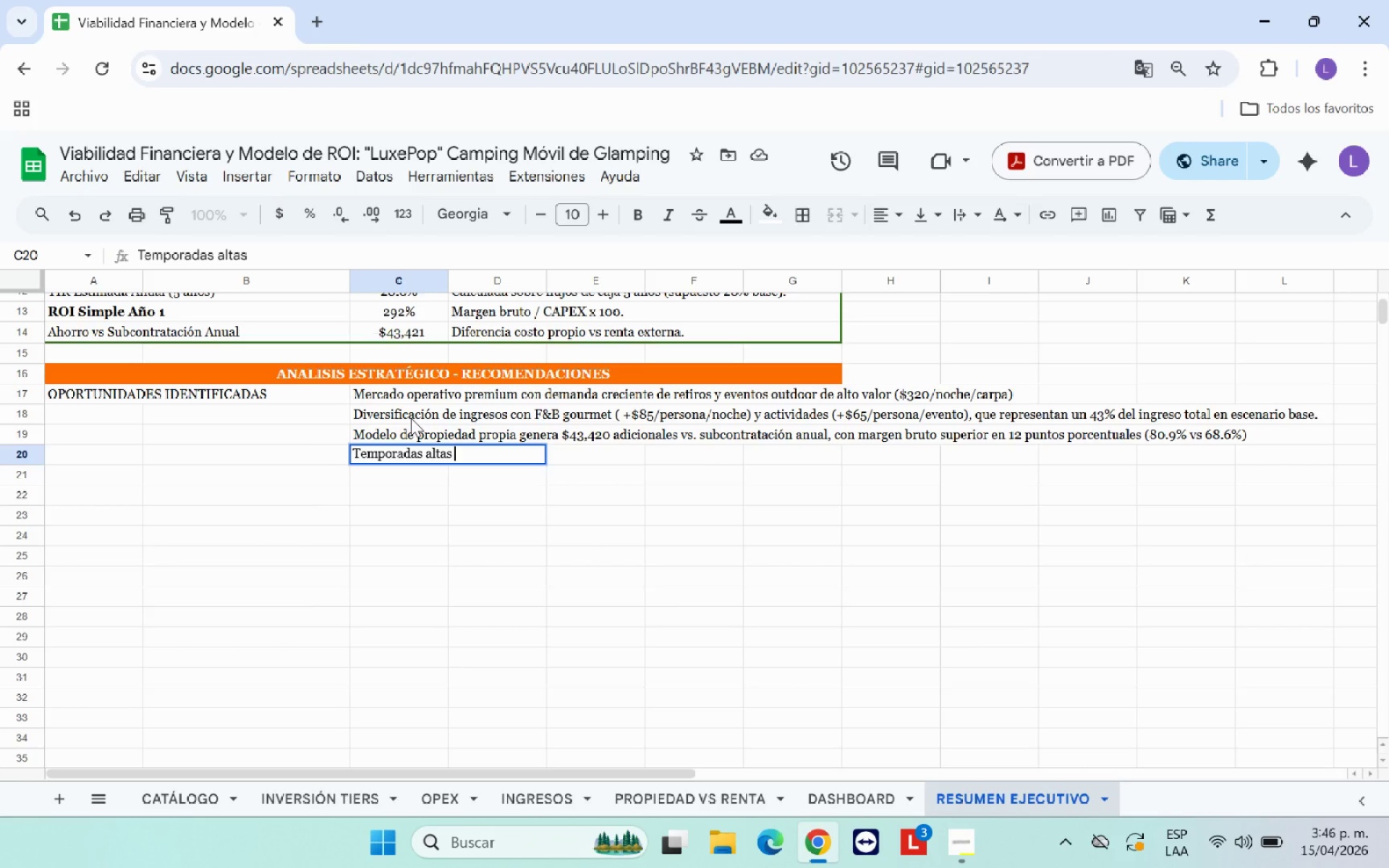 
key(Backspace)
type(, permiten un recargo del 35% sobre precio base, potenciando el ing)
 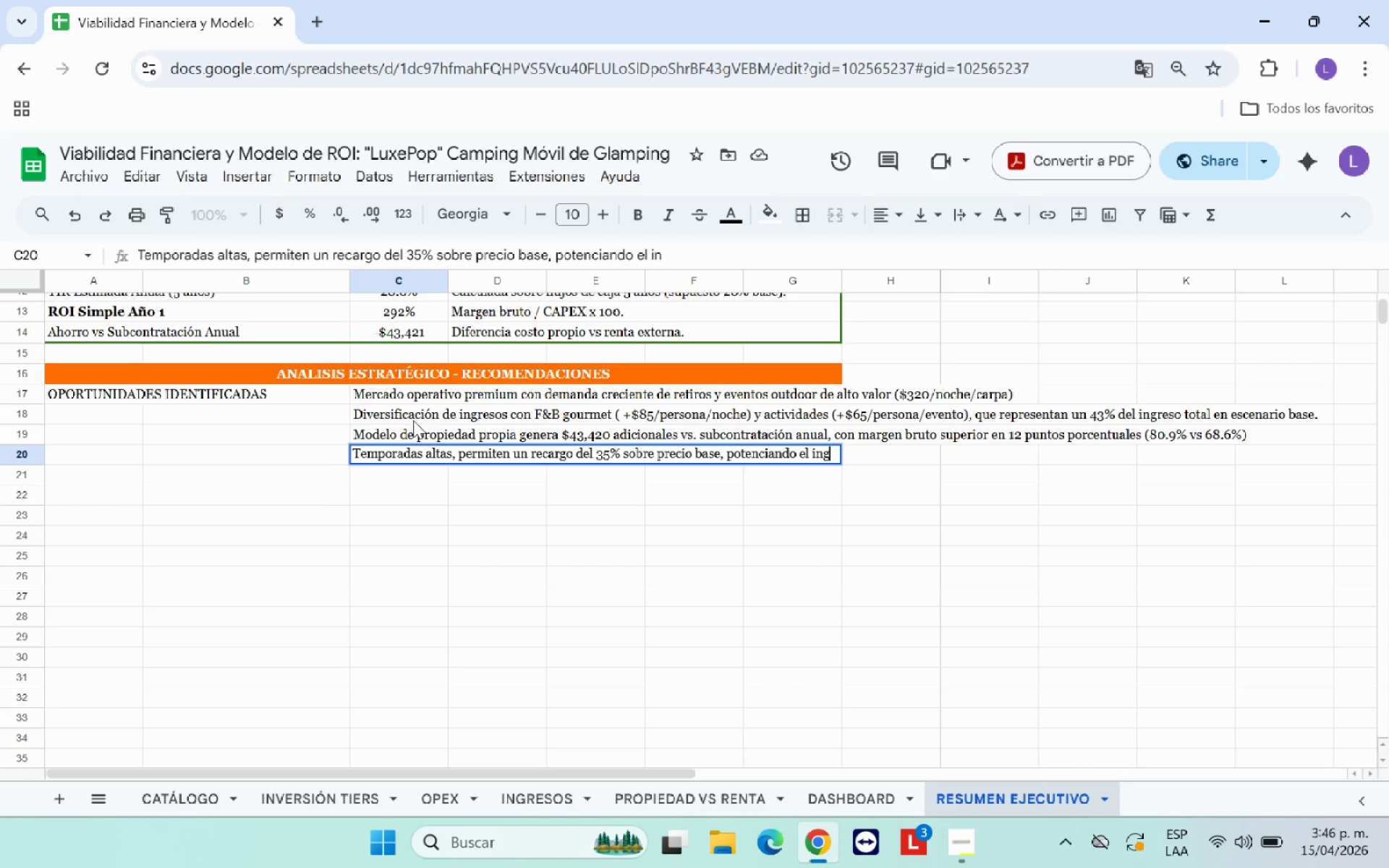 
type(reso adicional)
key(Backspace)
key(Backspace)
key(Backspace)
key(Backspace)
key(Backspace)
key(Backspace)
key(Backspace)
key(Backspace)
key(Backspace)
type(estacional.)
 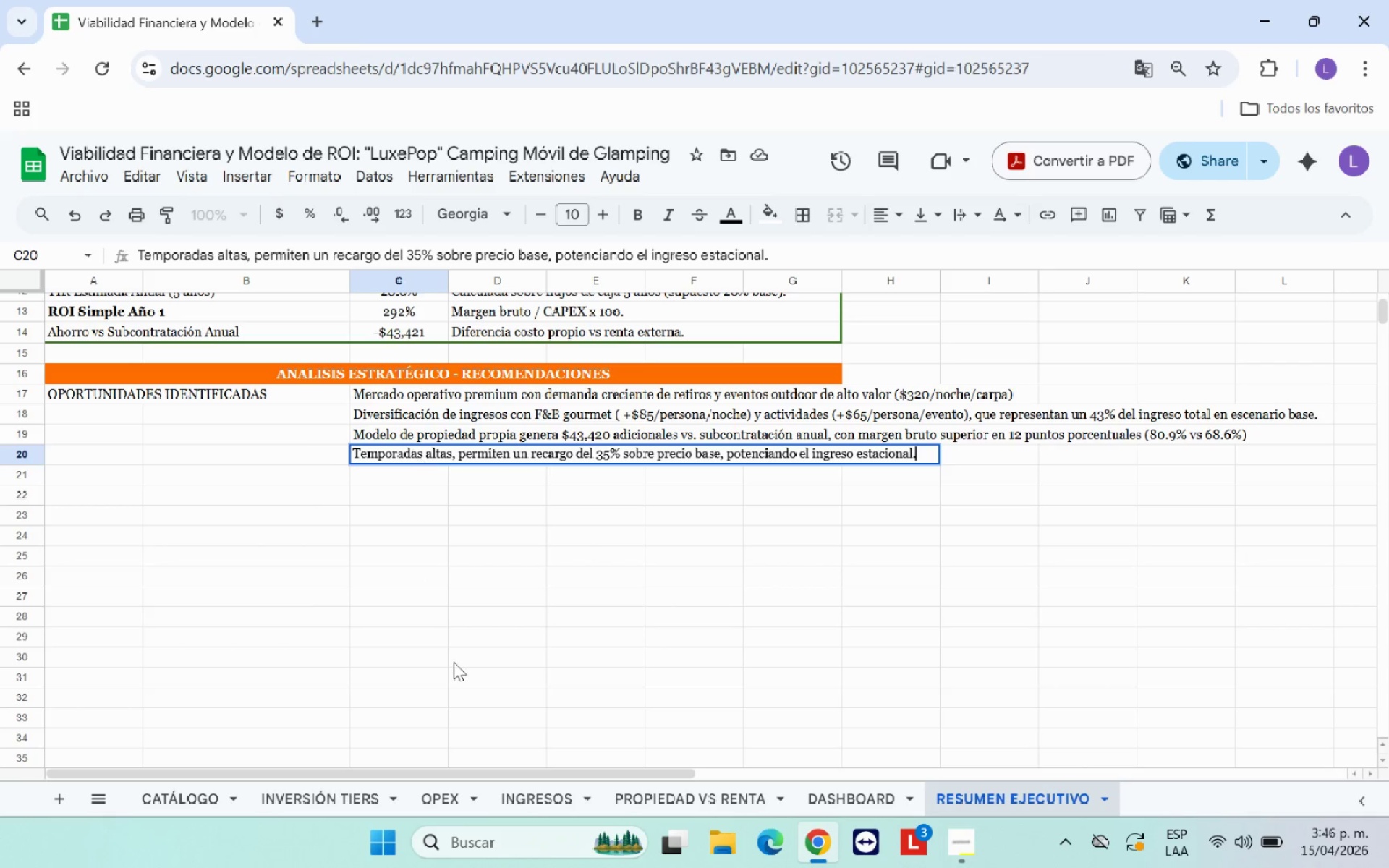 
left_click([494, 575])
 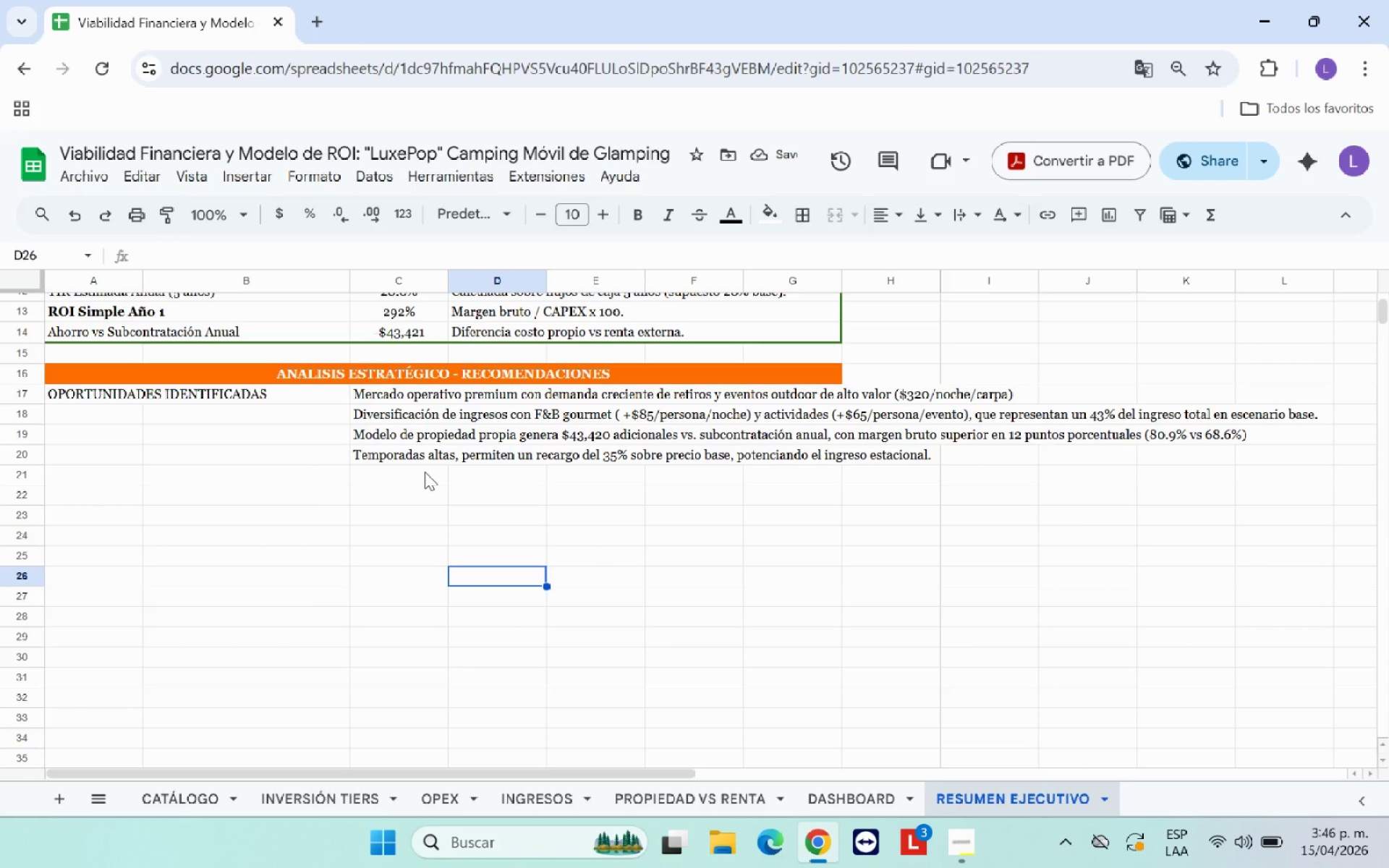 
wait(5.2)
 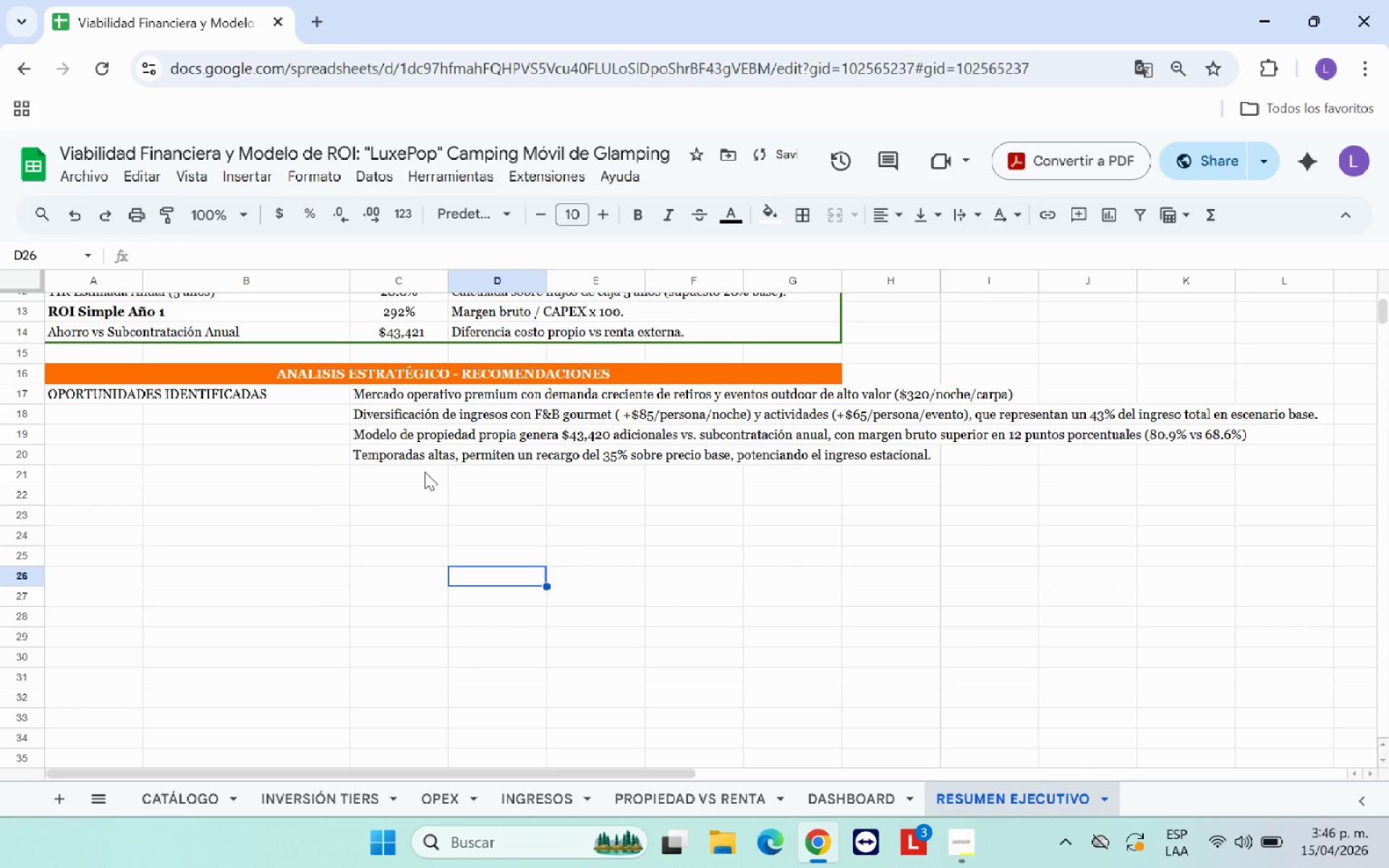 
left_click([425, 472])
 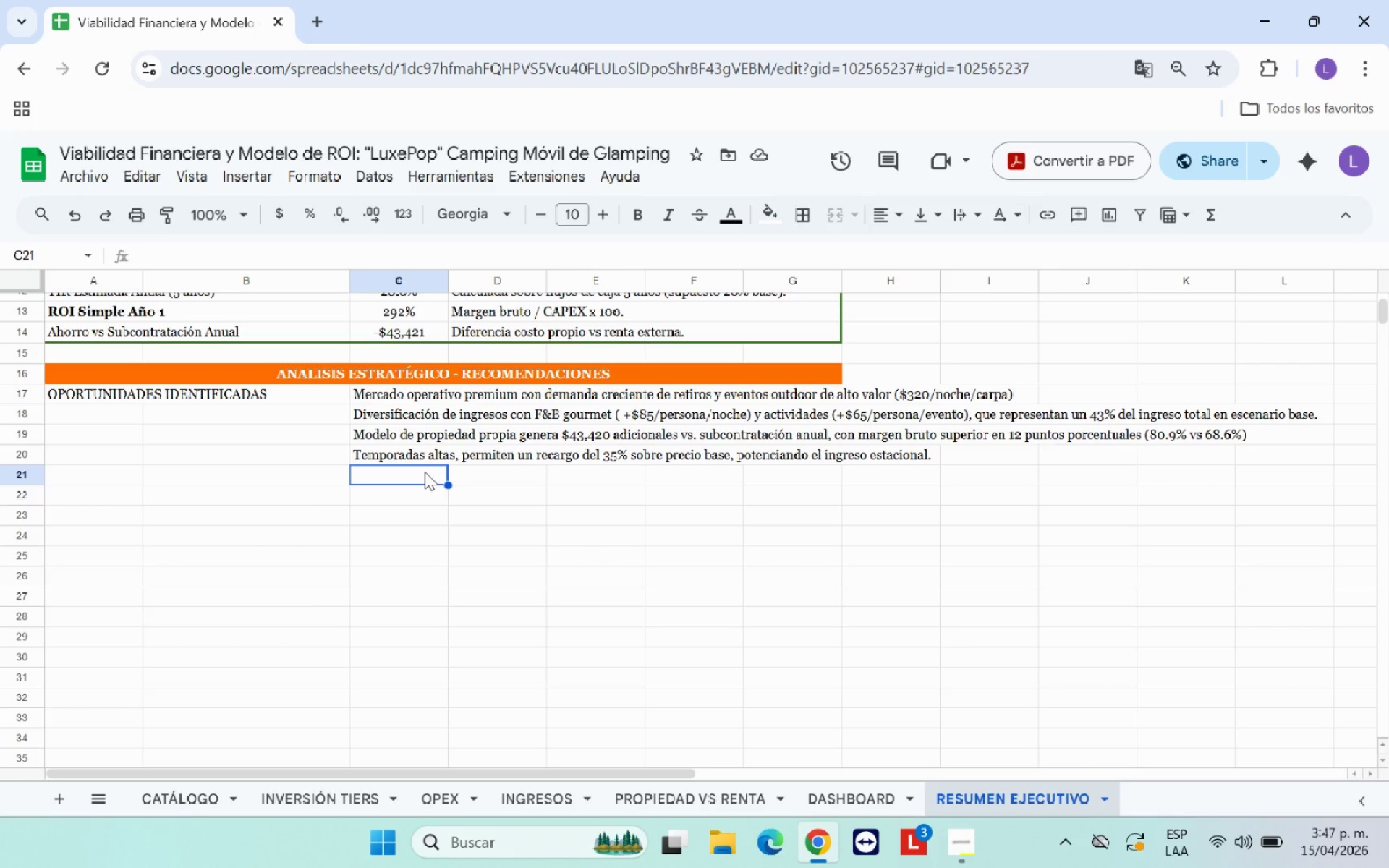 
type(Recupea)
key(Backspace)
type(racion de inversi;on)
 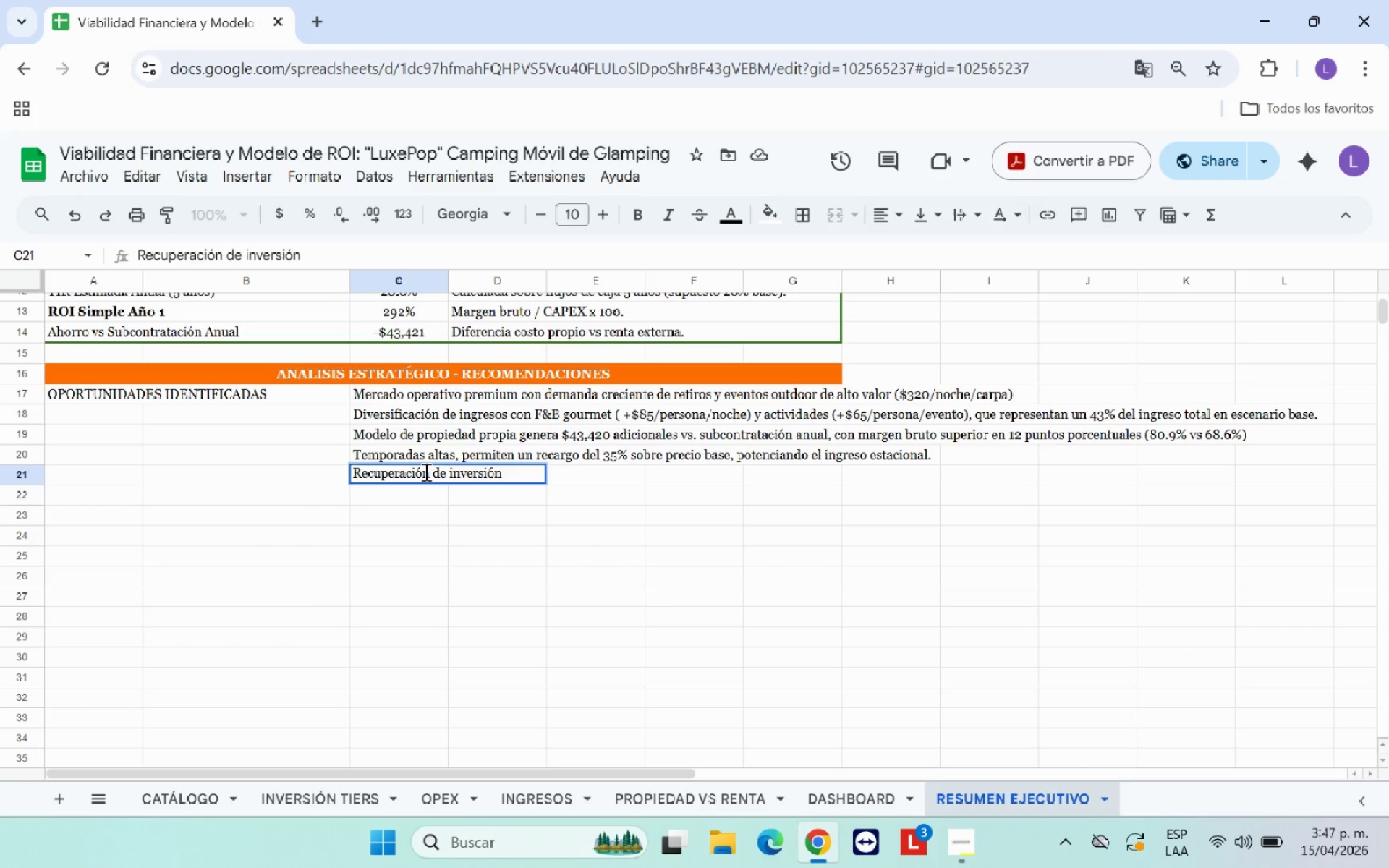 
left_click([355, 473])
 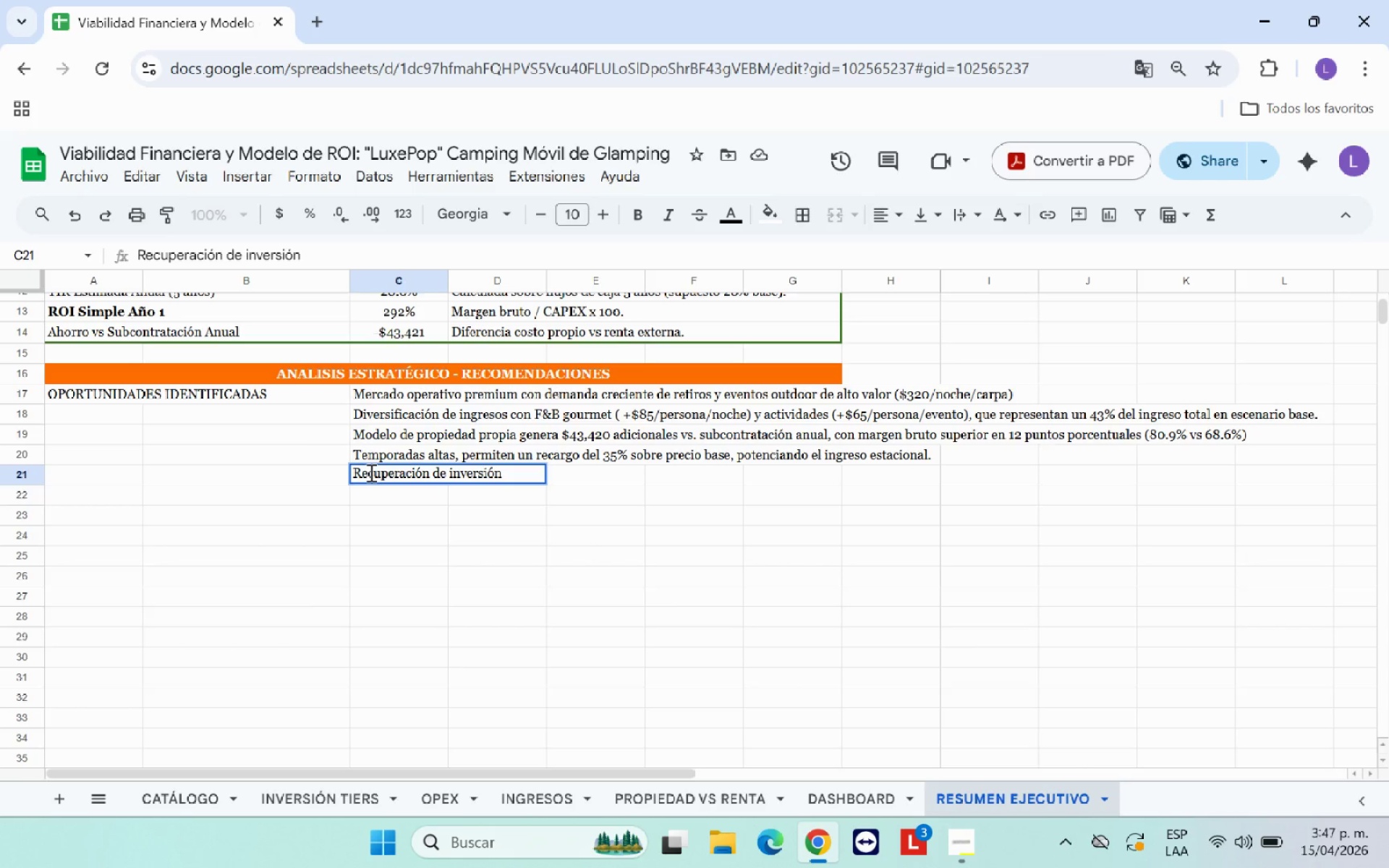 
type(Segun g)
key(Backspace)
type(Tabla de GRAFICO #@)
 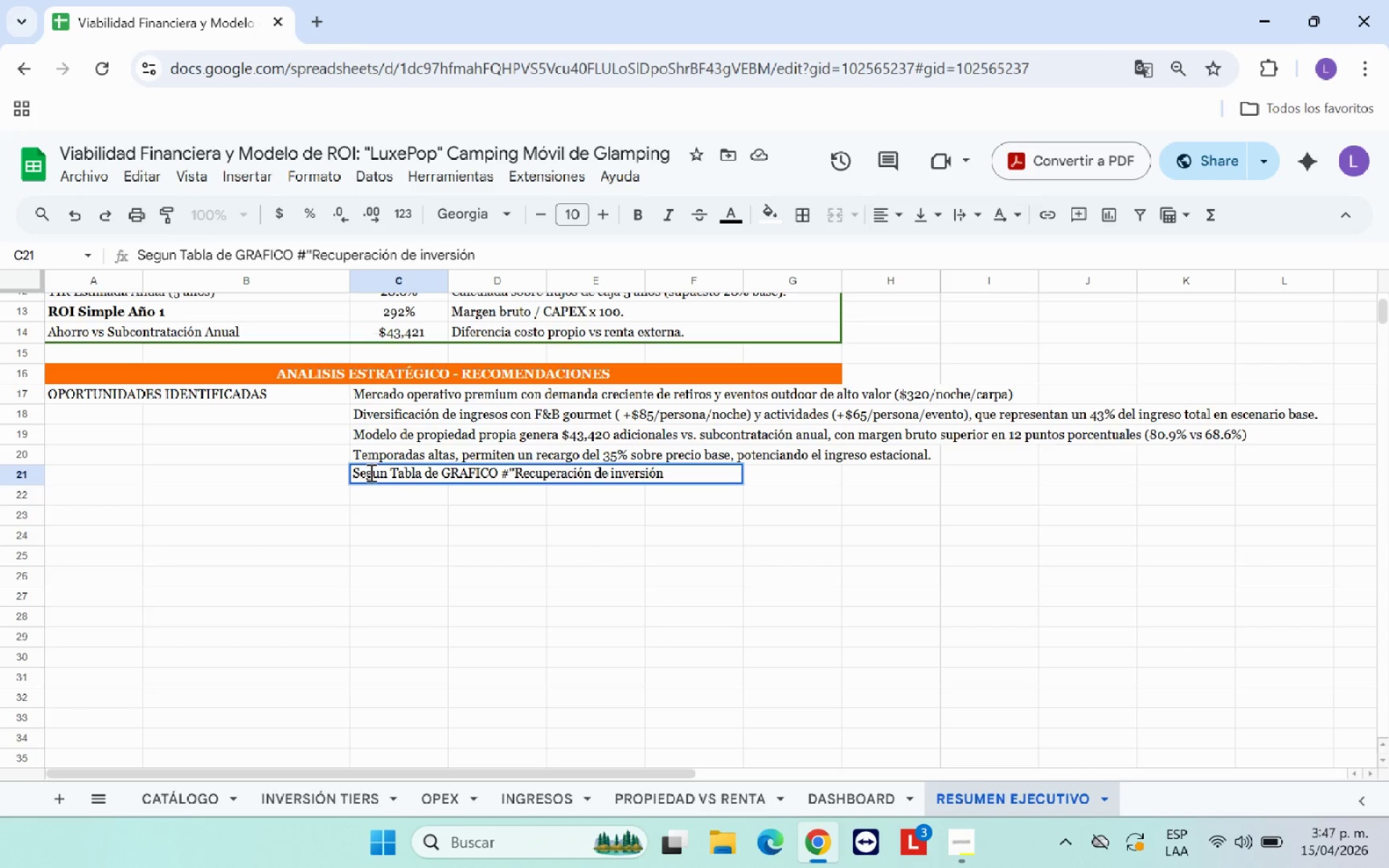 
key(Backspace)
 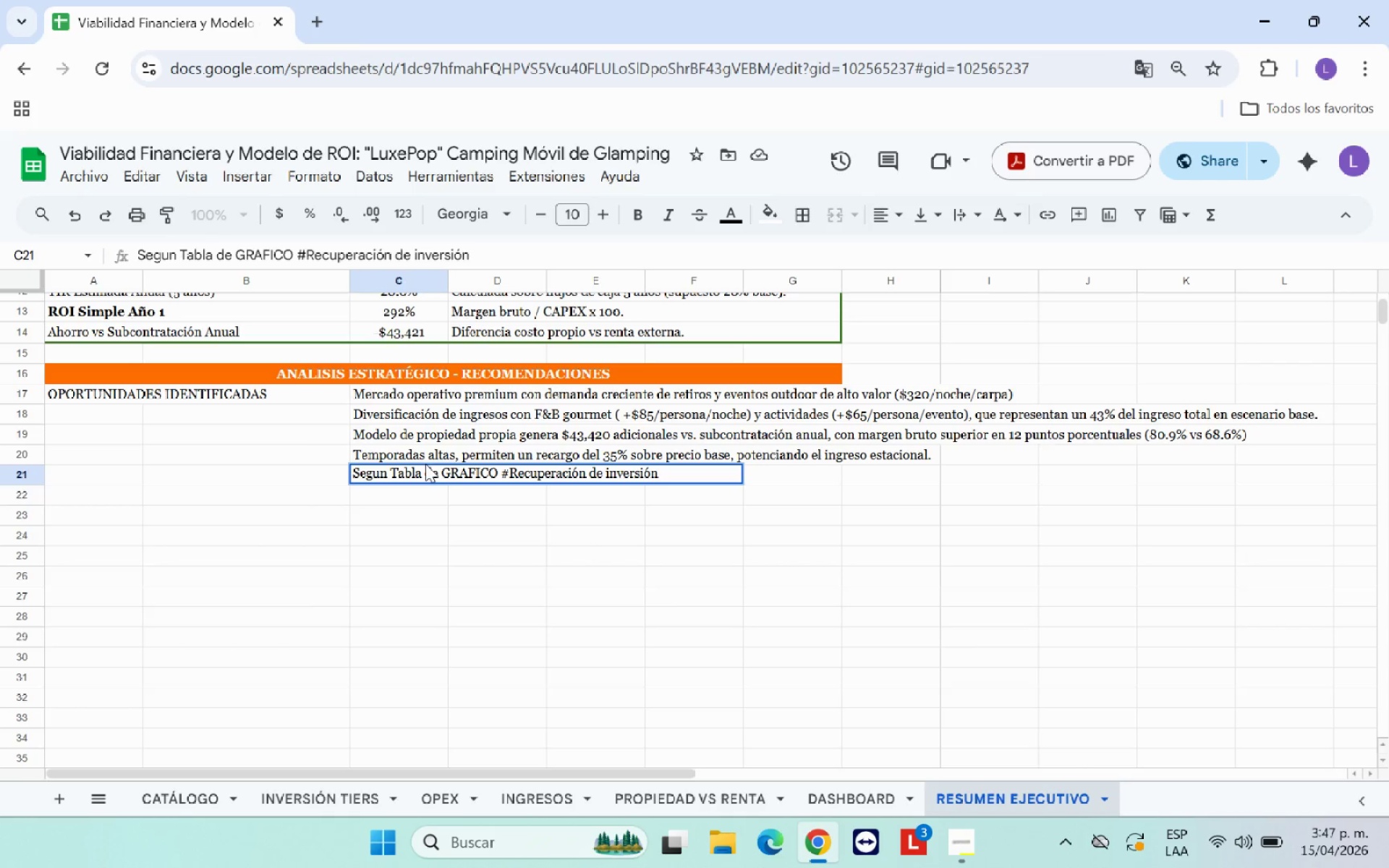 
key(2)
 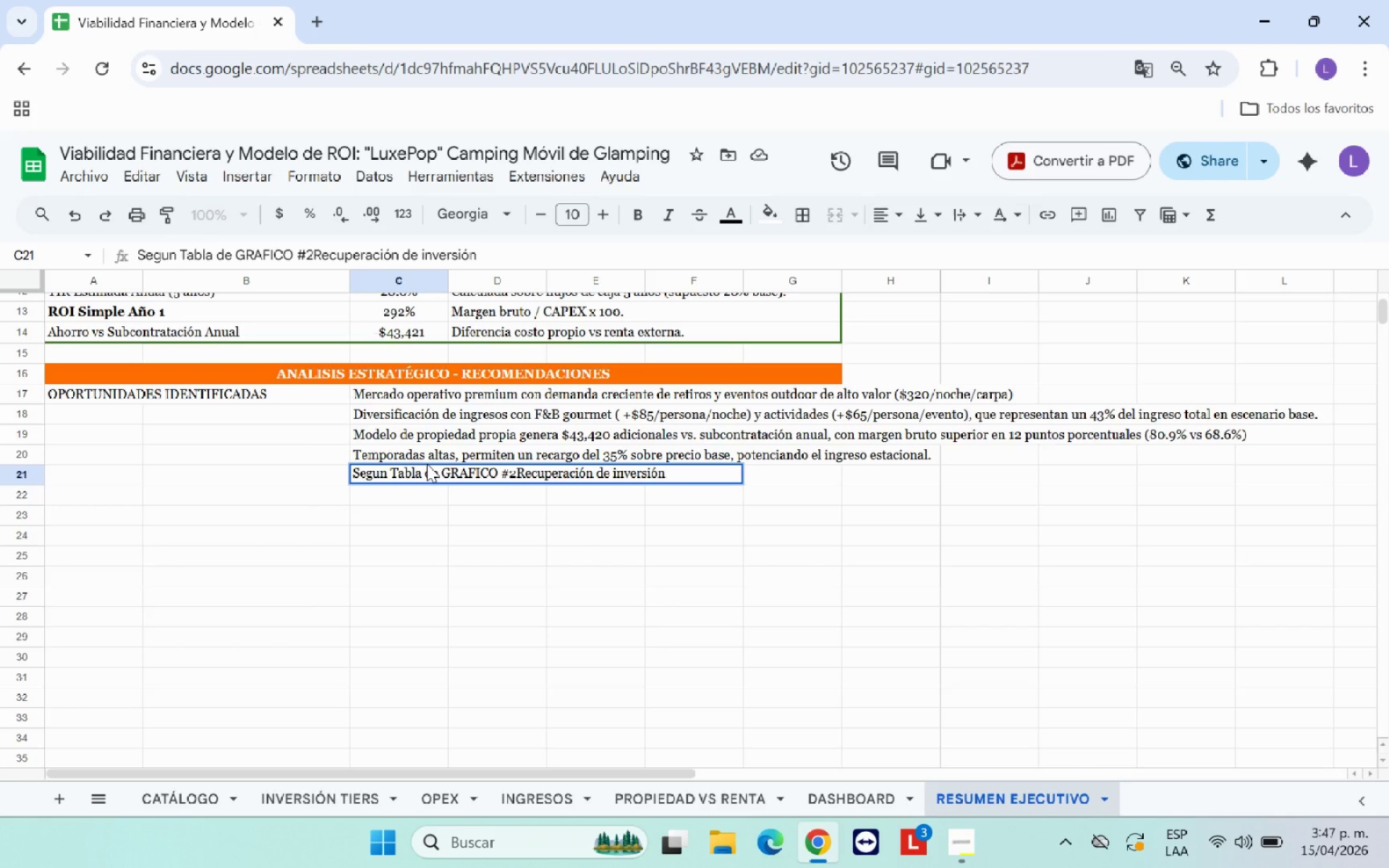 
key(Space)
 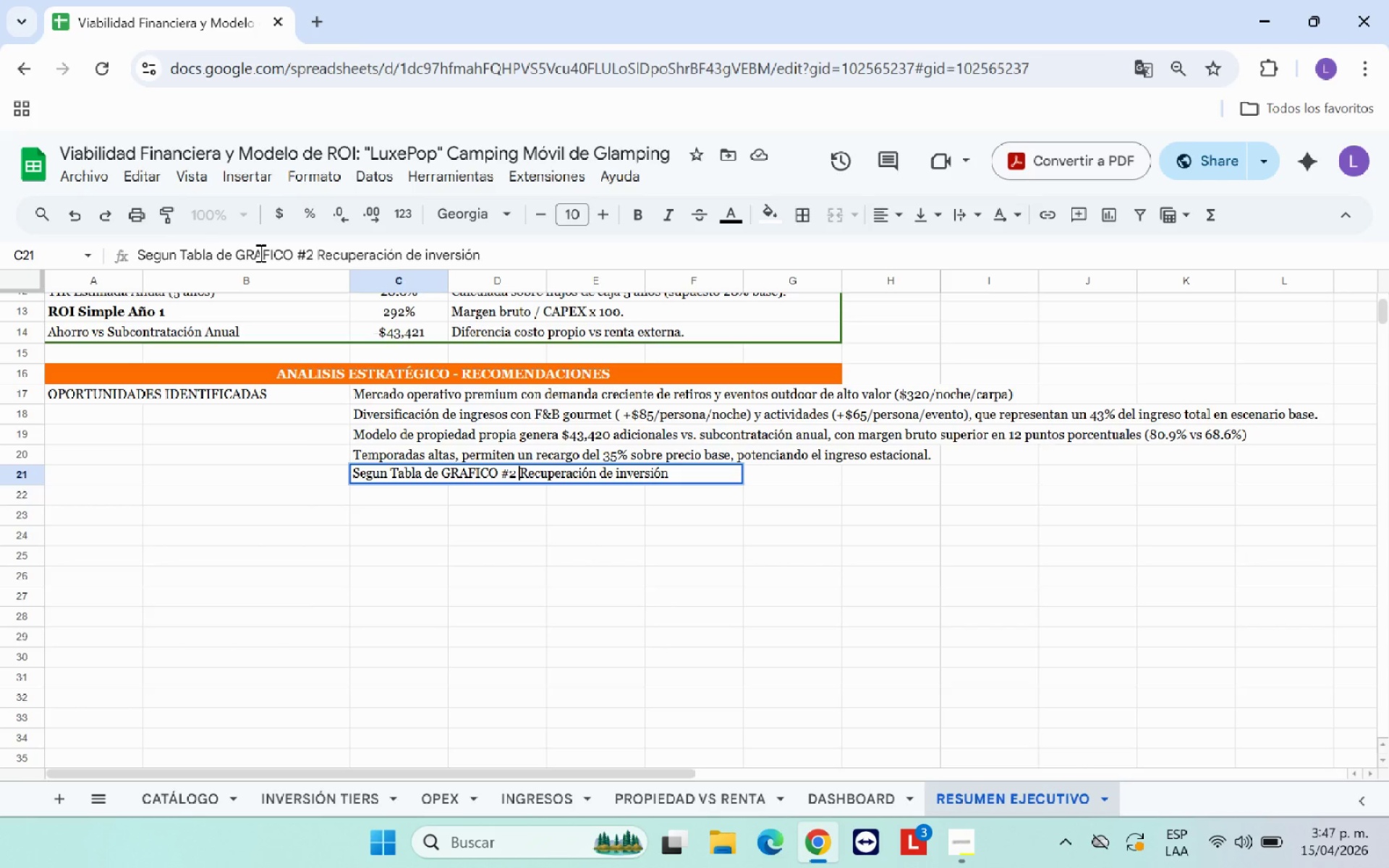 
left_click([259, 252])
 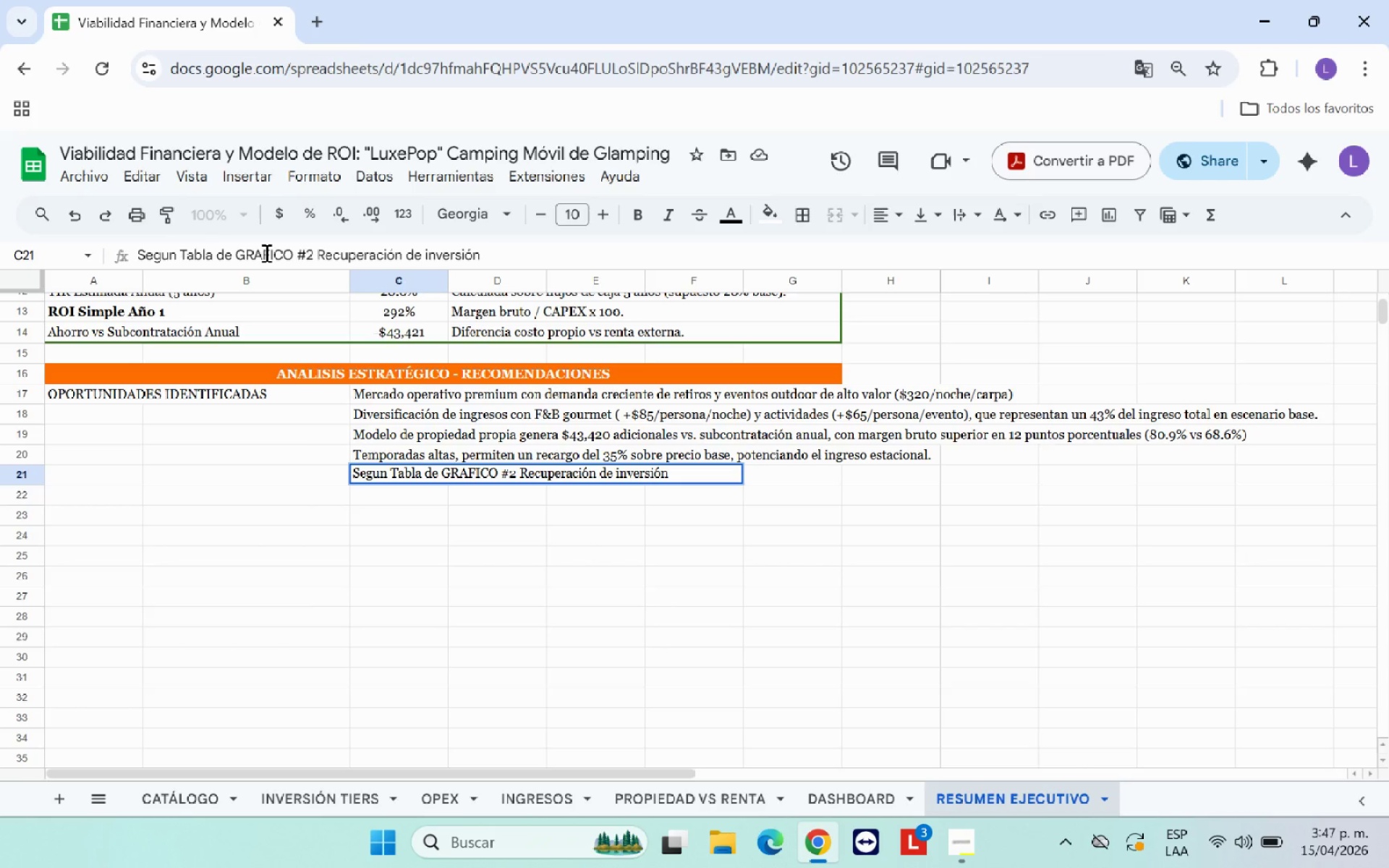 
key(Backspace)
 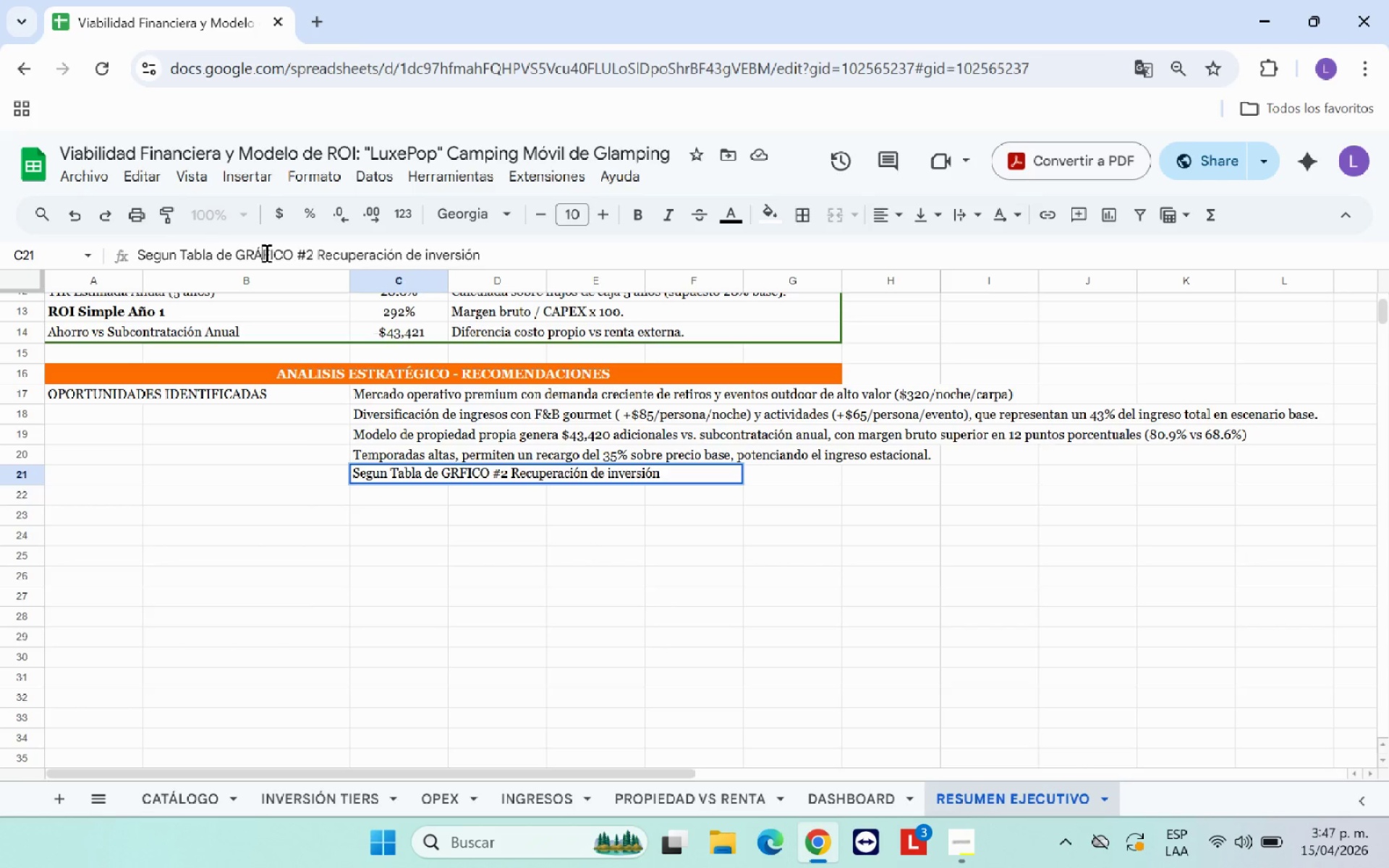 
key(Semicolon)
 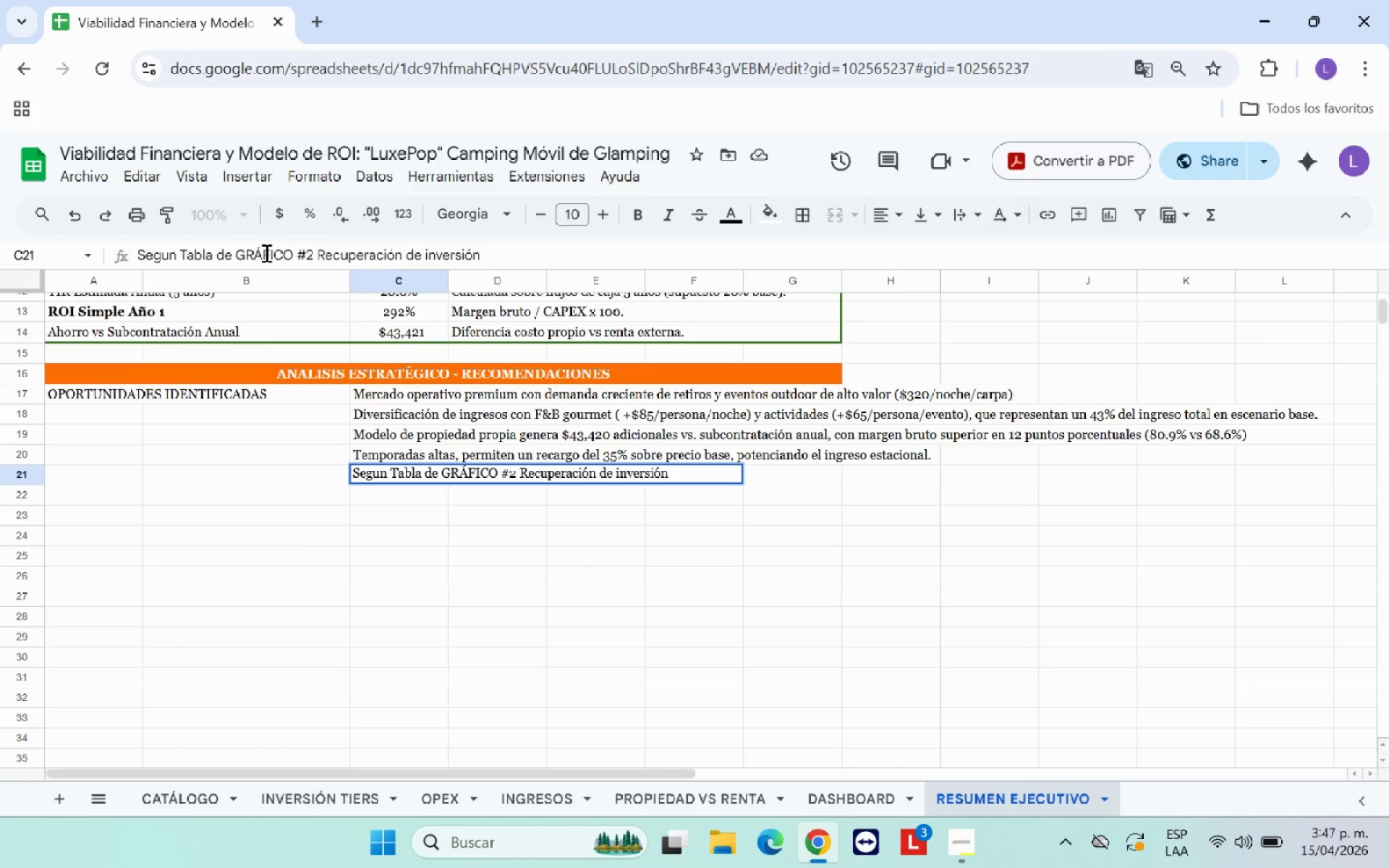 
key(A)
 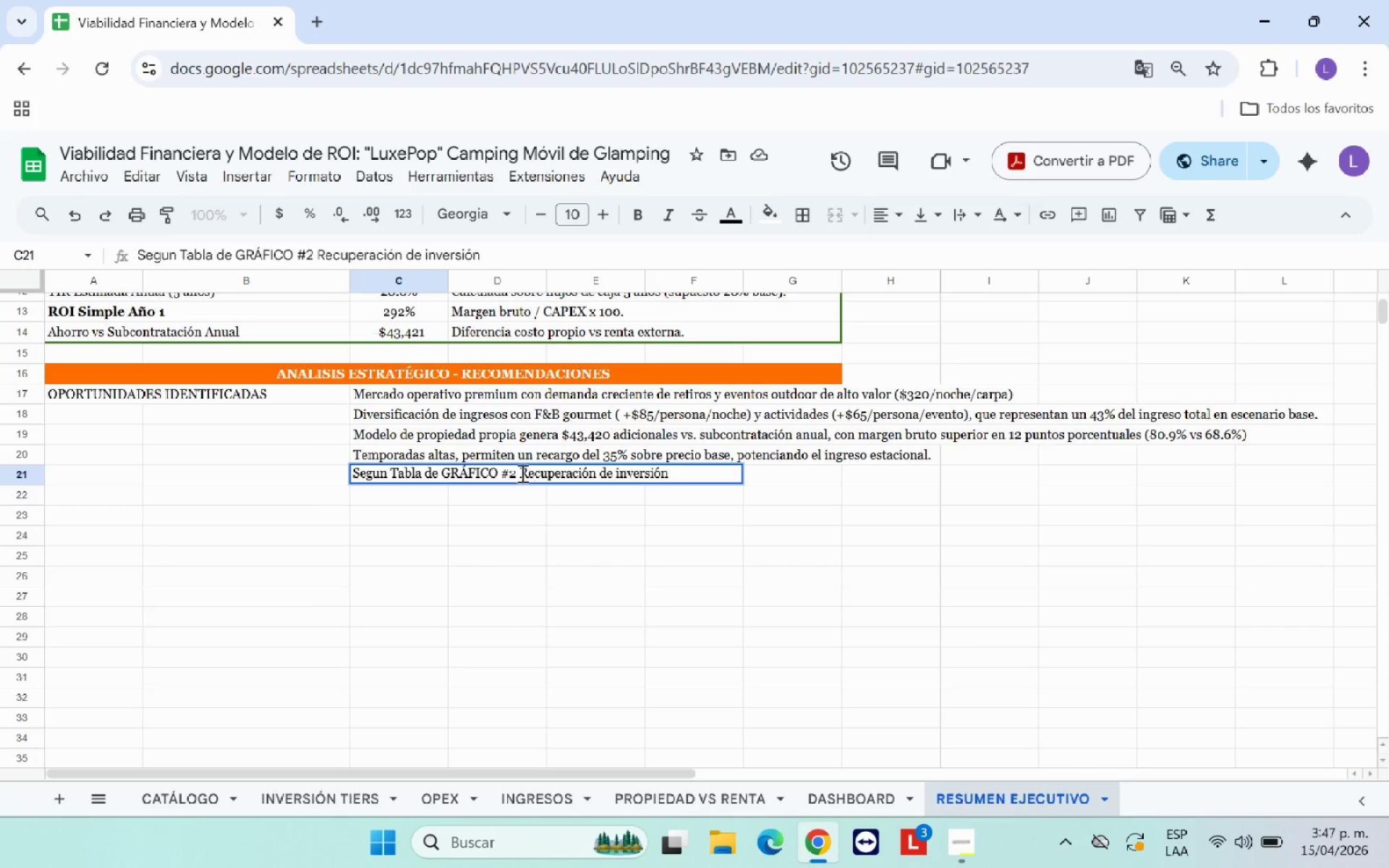 
left_click([519, 473])
 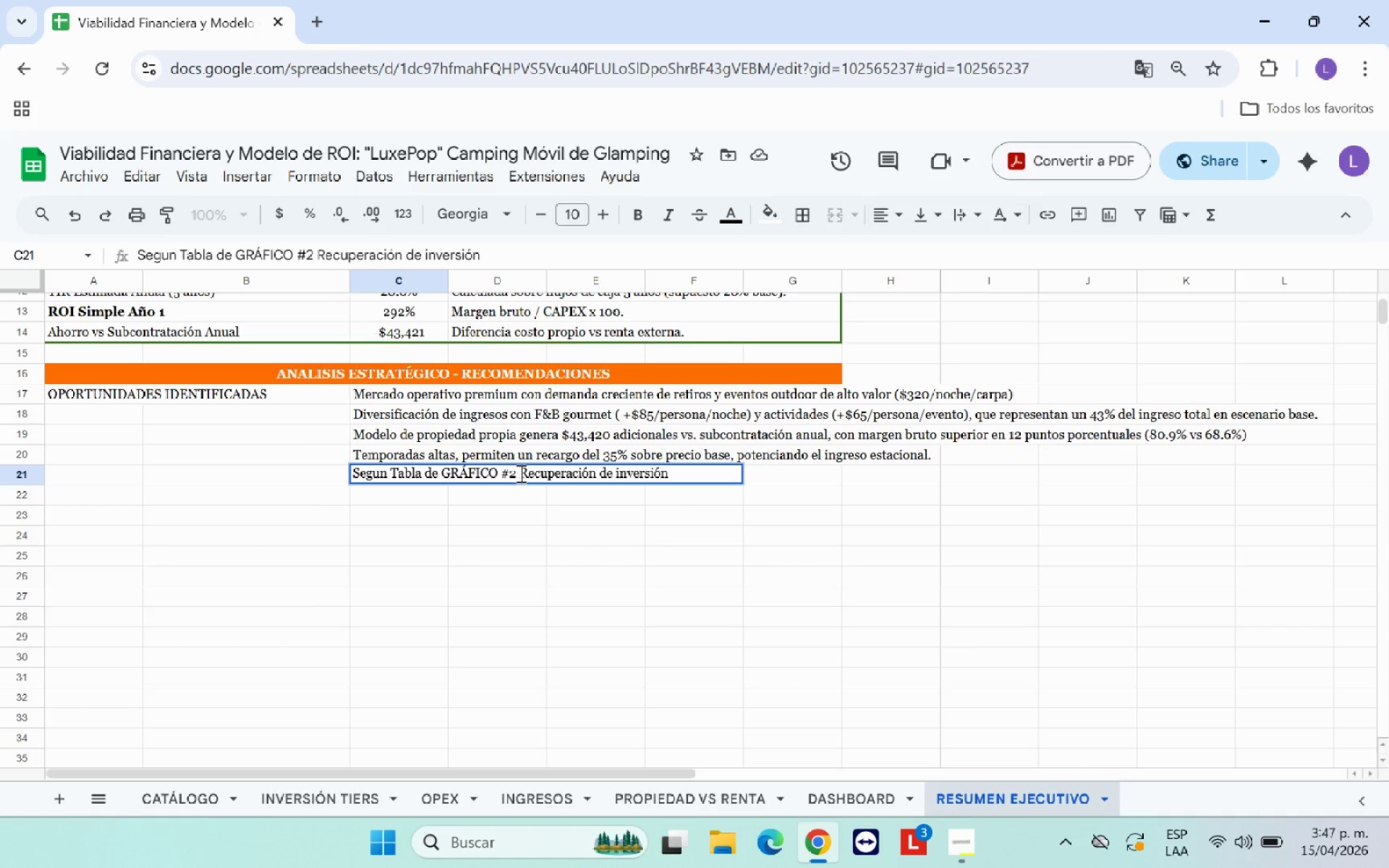 
type(* Dashboard( )
 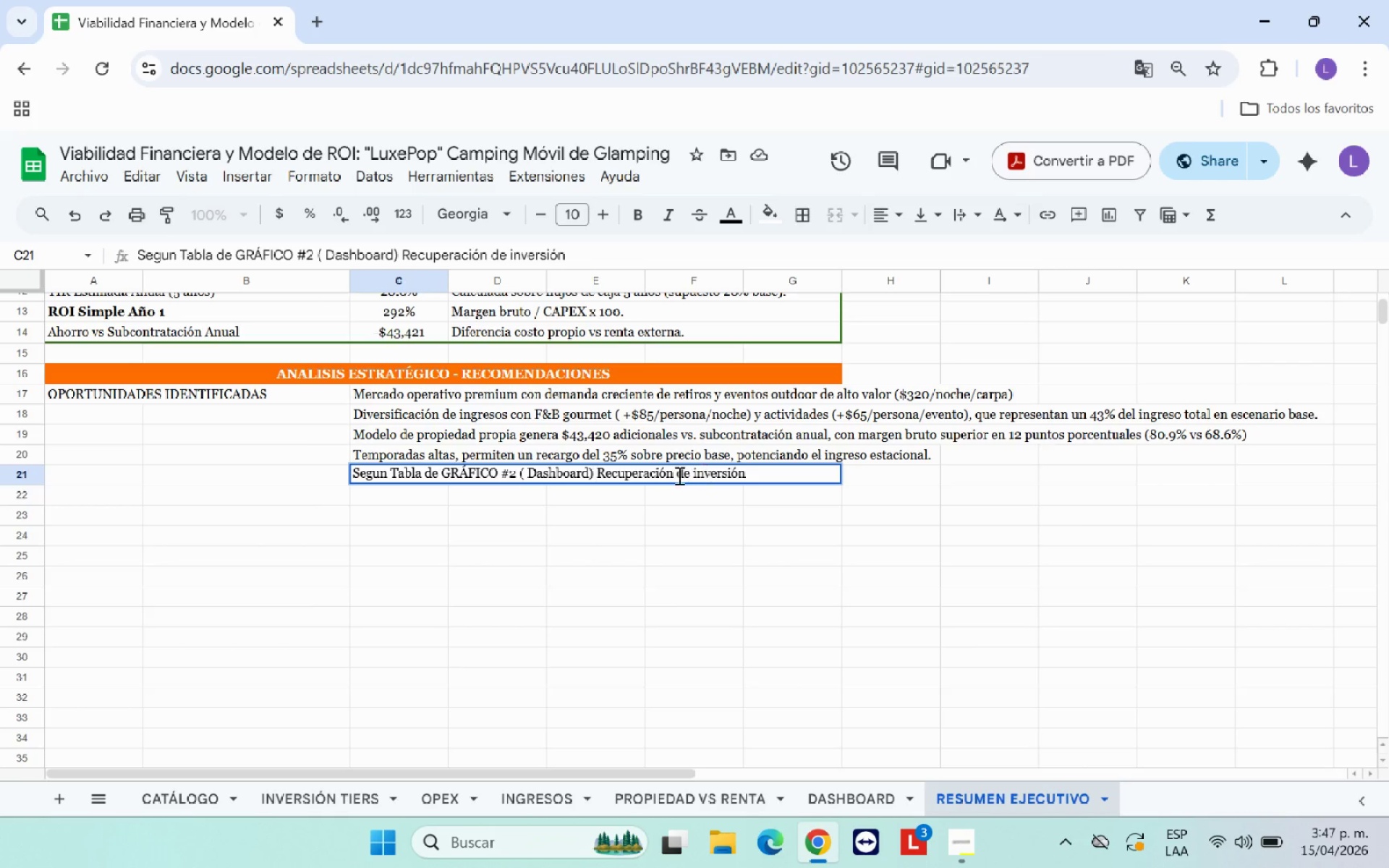 
left_click([532, 475])
 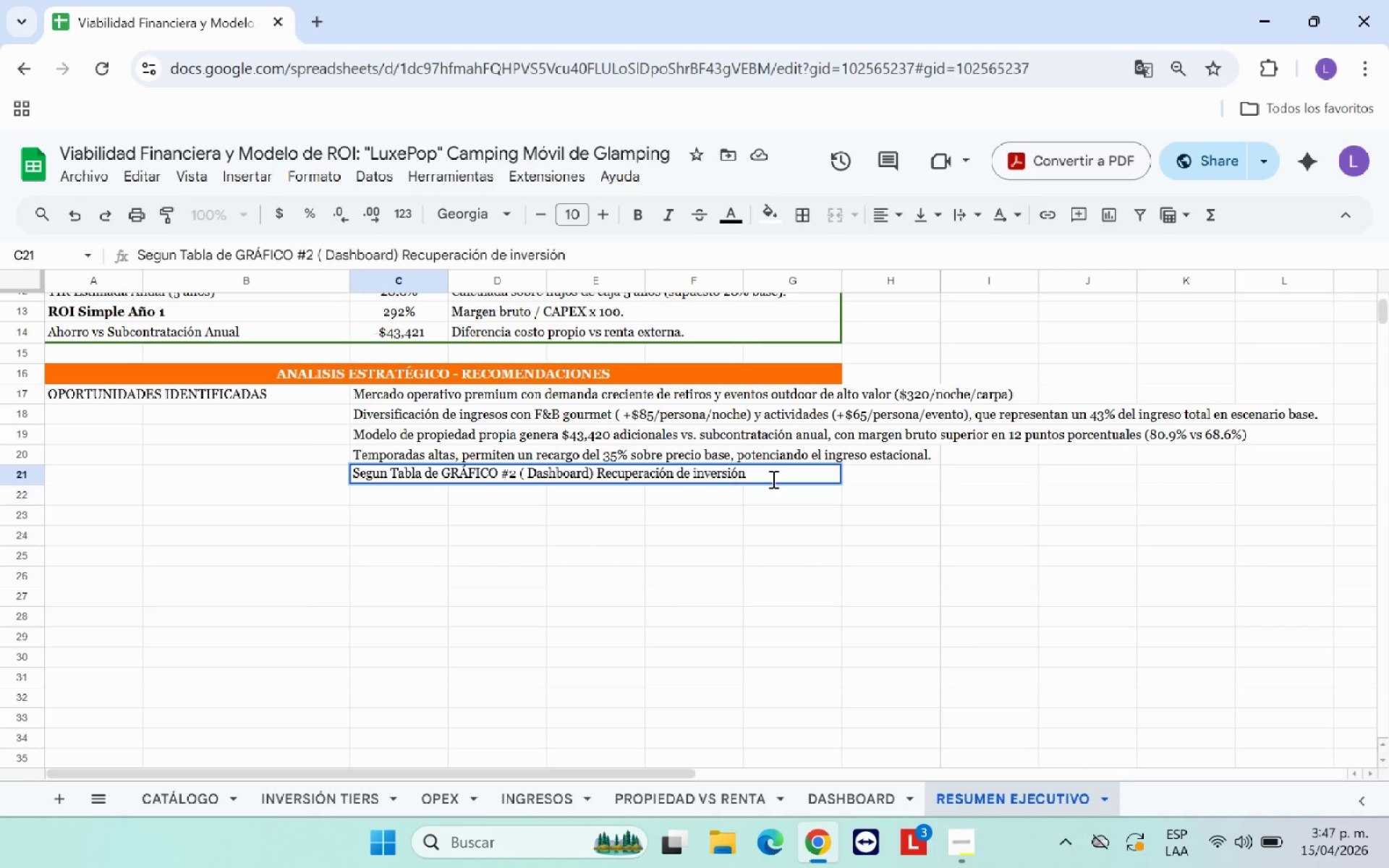 
left_click([772, 479])
 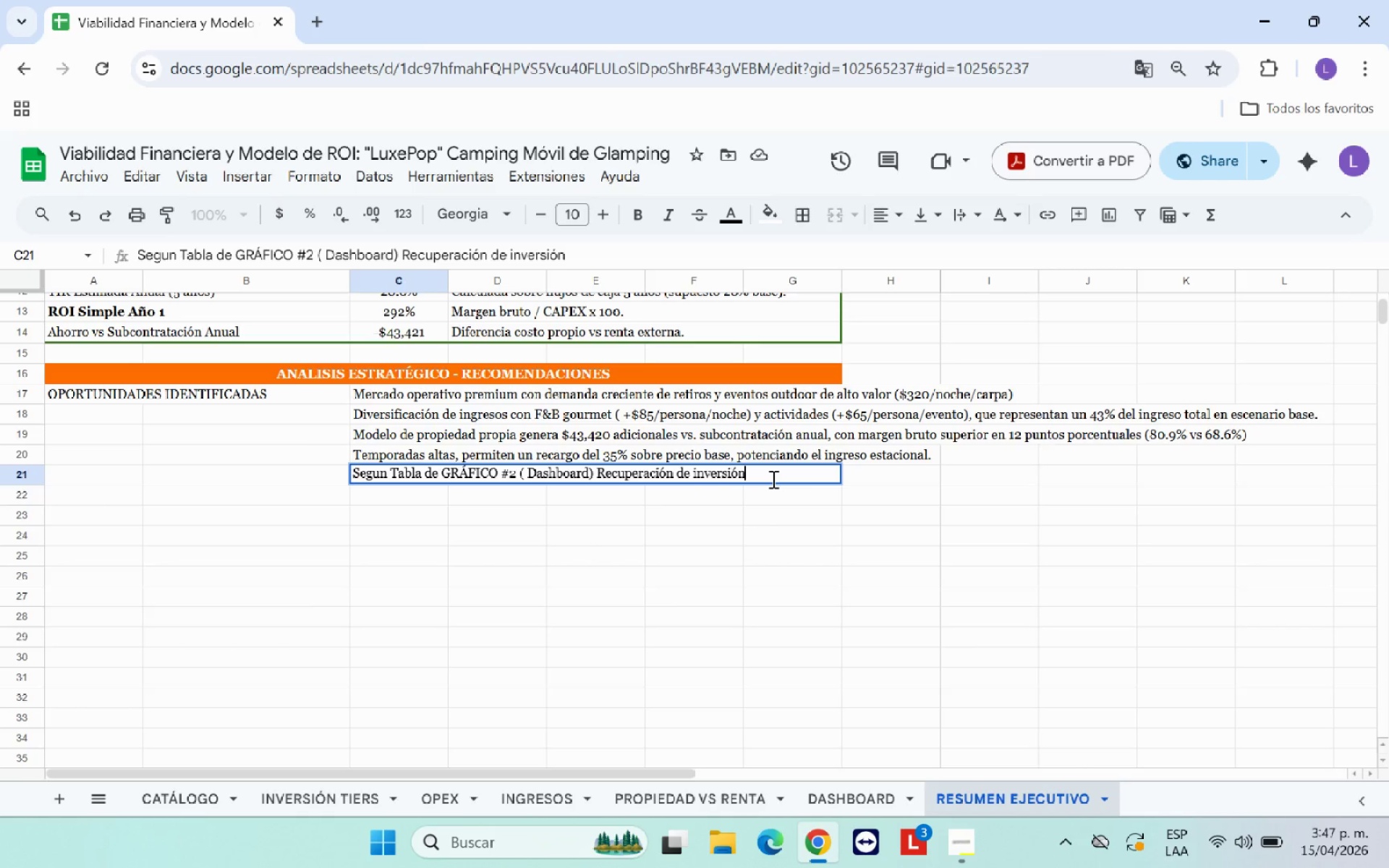 
type( ultrarapia)
key(Backspace)
type(da )
key(Backspace)
type(> flujo de caja positivo amul)
key(Backspace)
key(Backspace)
key(Backspace)
type(cumulado s)
key(Backspace)
type(desde el mes)
key(Backspace)
key(Backspace)
key(Backspace)
type(Mes 5 )
key(Backspace)
type(, con $474,186 acumulados en)
key(Backspace)
key(Backspace)
type(a 24 Meses.)
 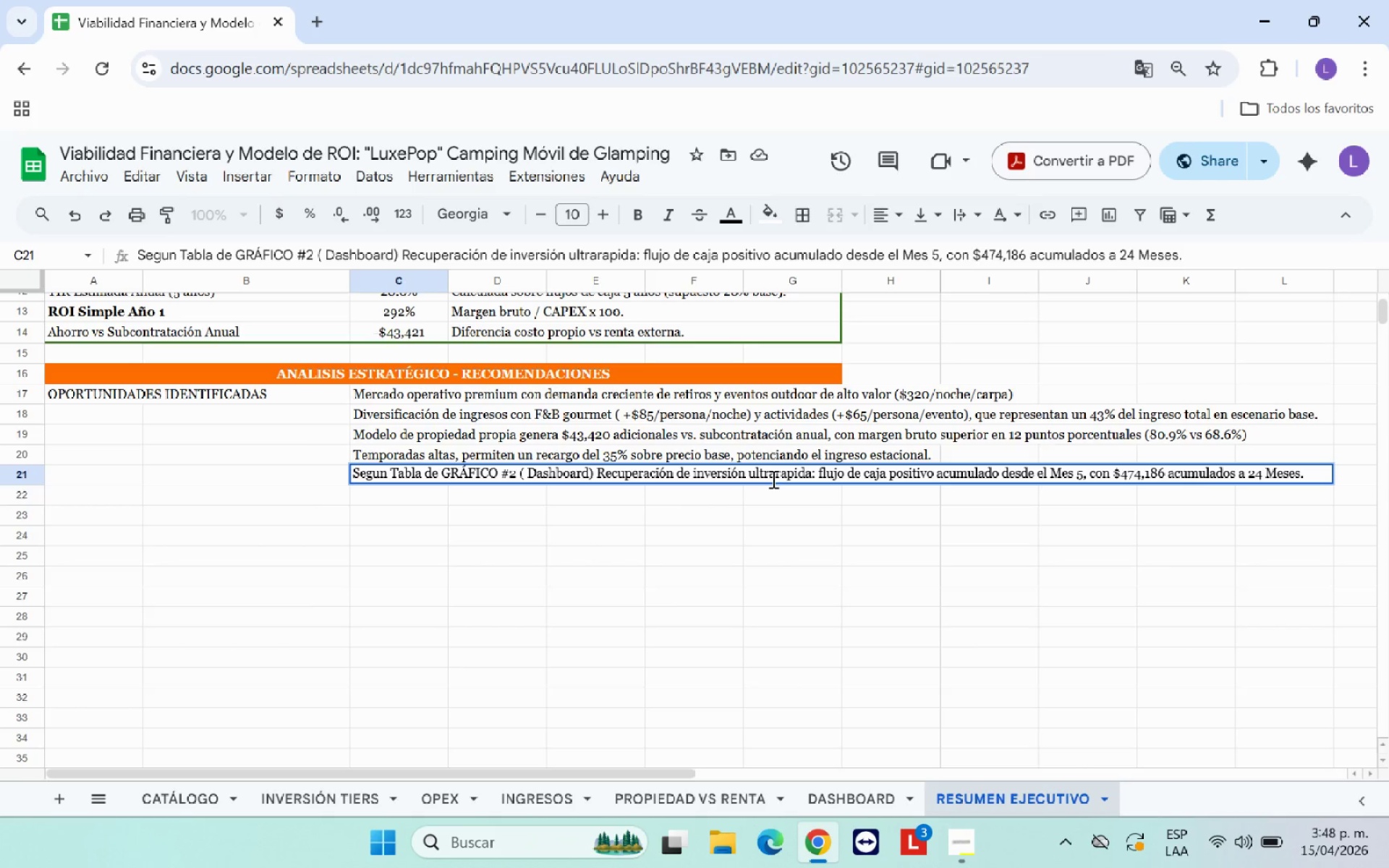 
left_click_drag(start_coordinate=[602, 596], to_coordinate=[407, 509])
 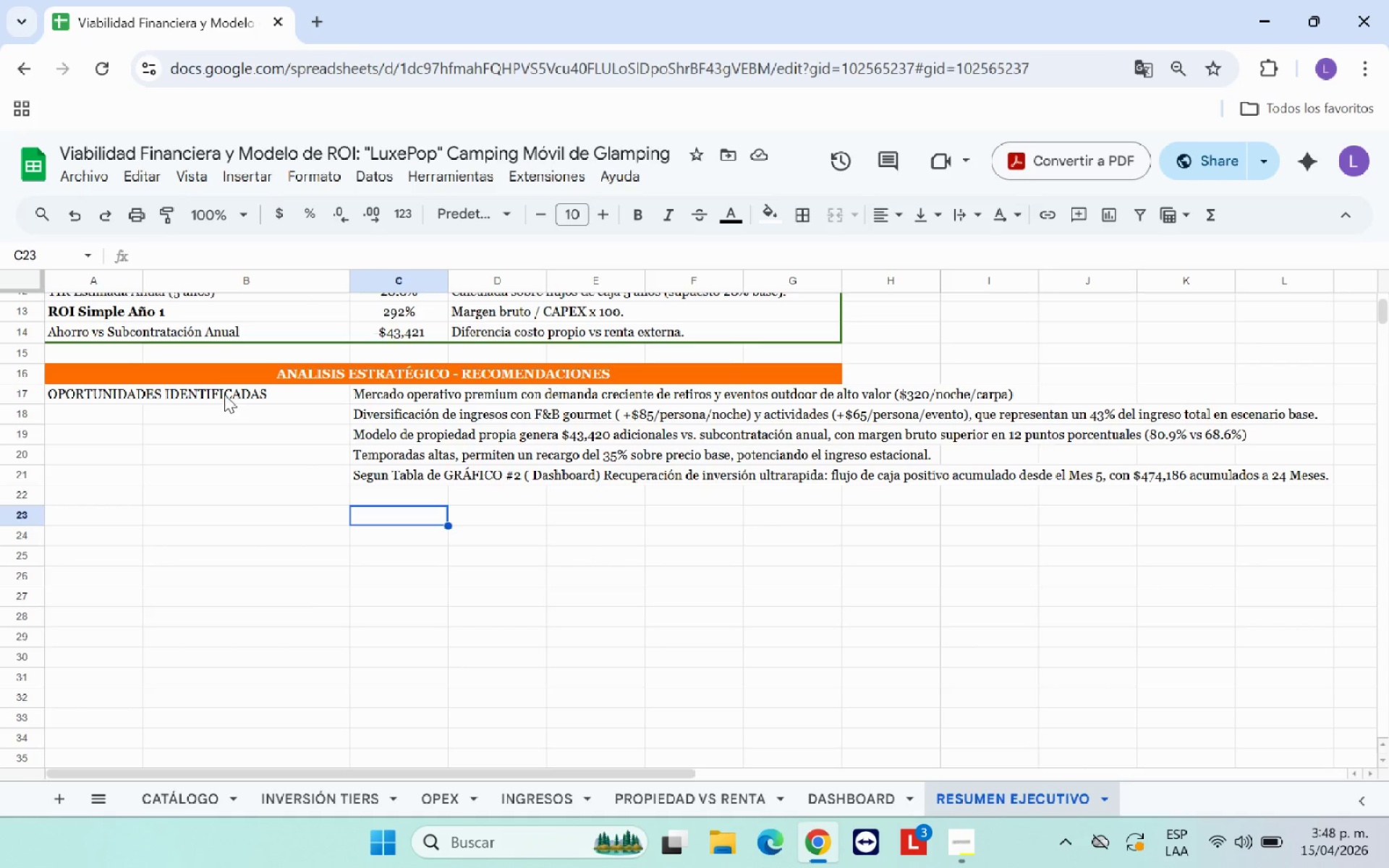 
left_click([407, 509])
 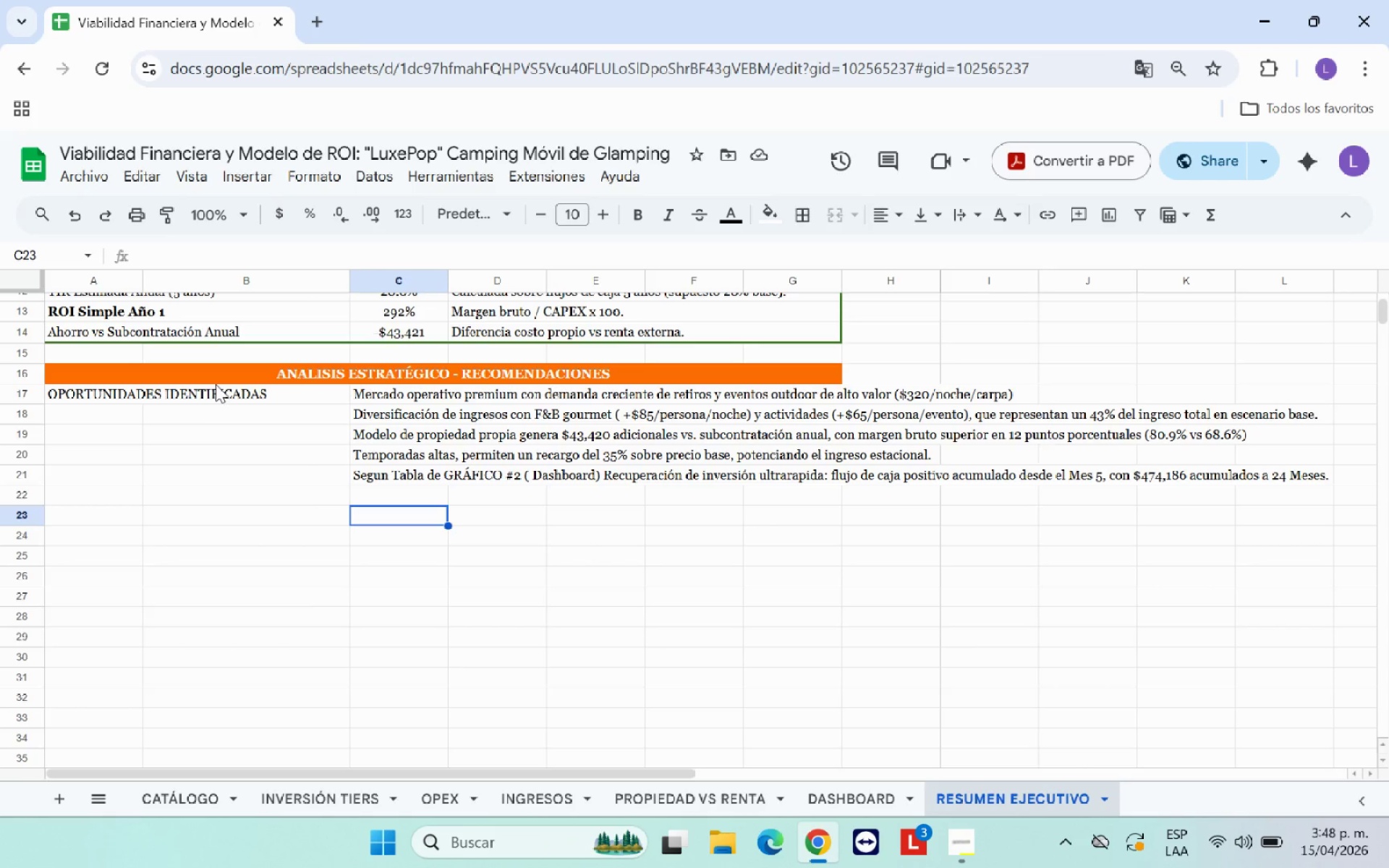 
left_click([232, 398])
 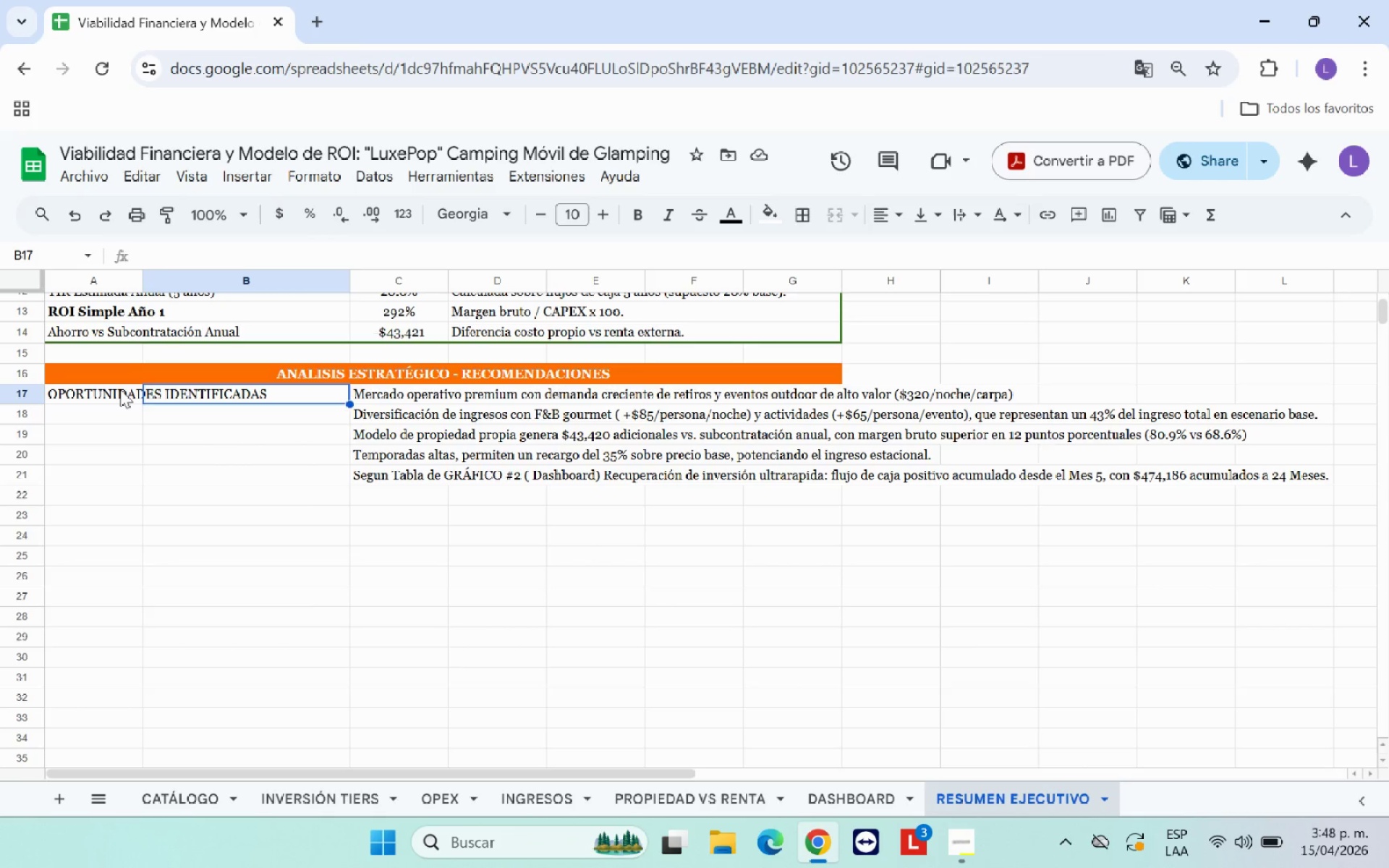 
left_click_drag(start_coordinate=[118, 389], to_coordinate=[210, 474])
 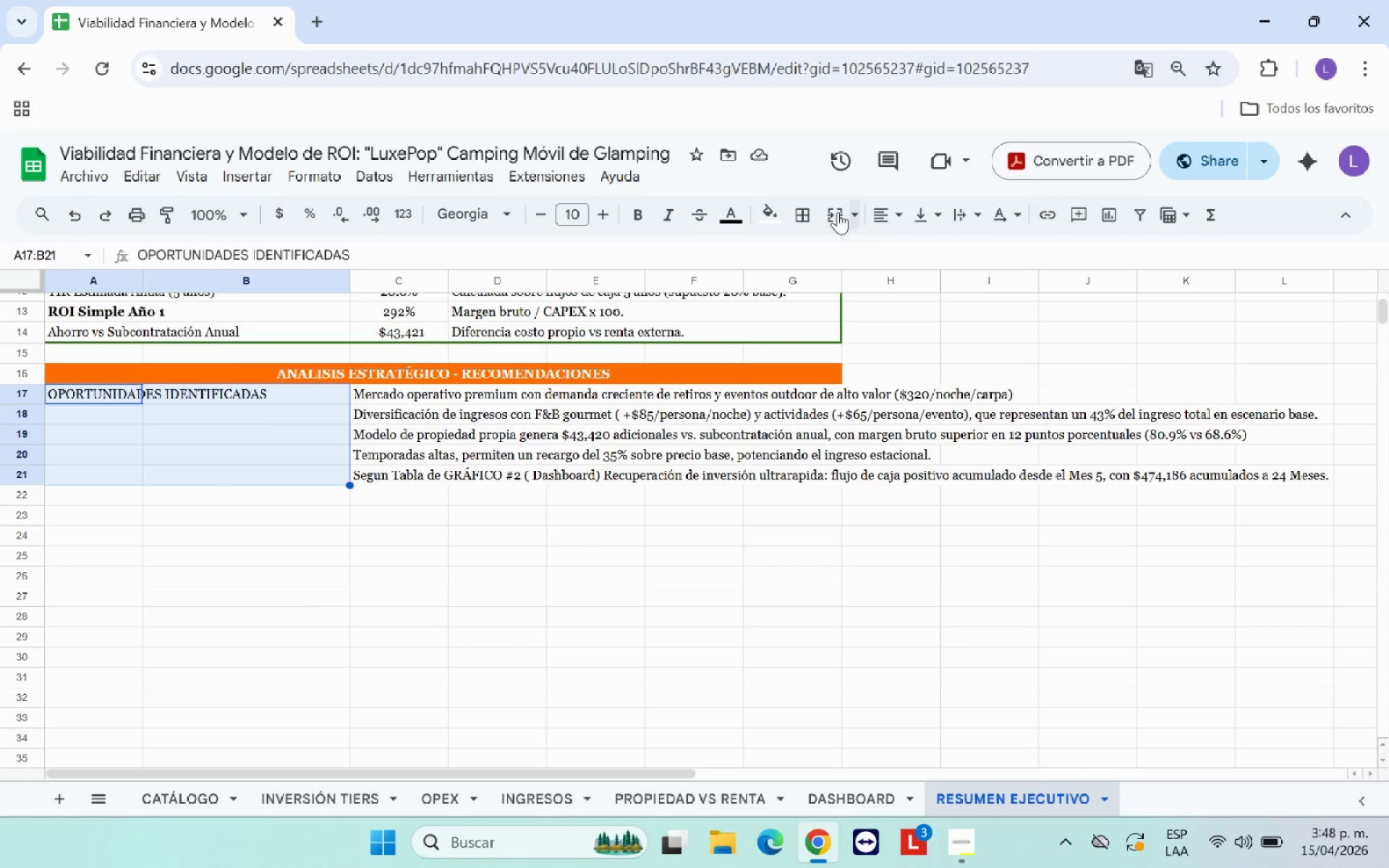 
left_click([836, 214])
 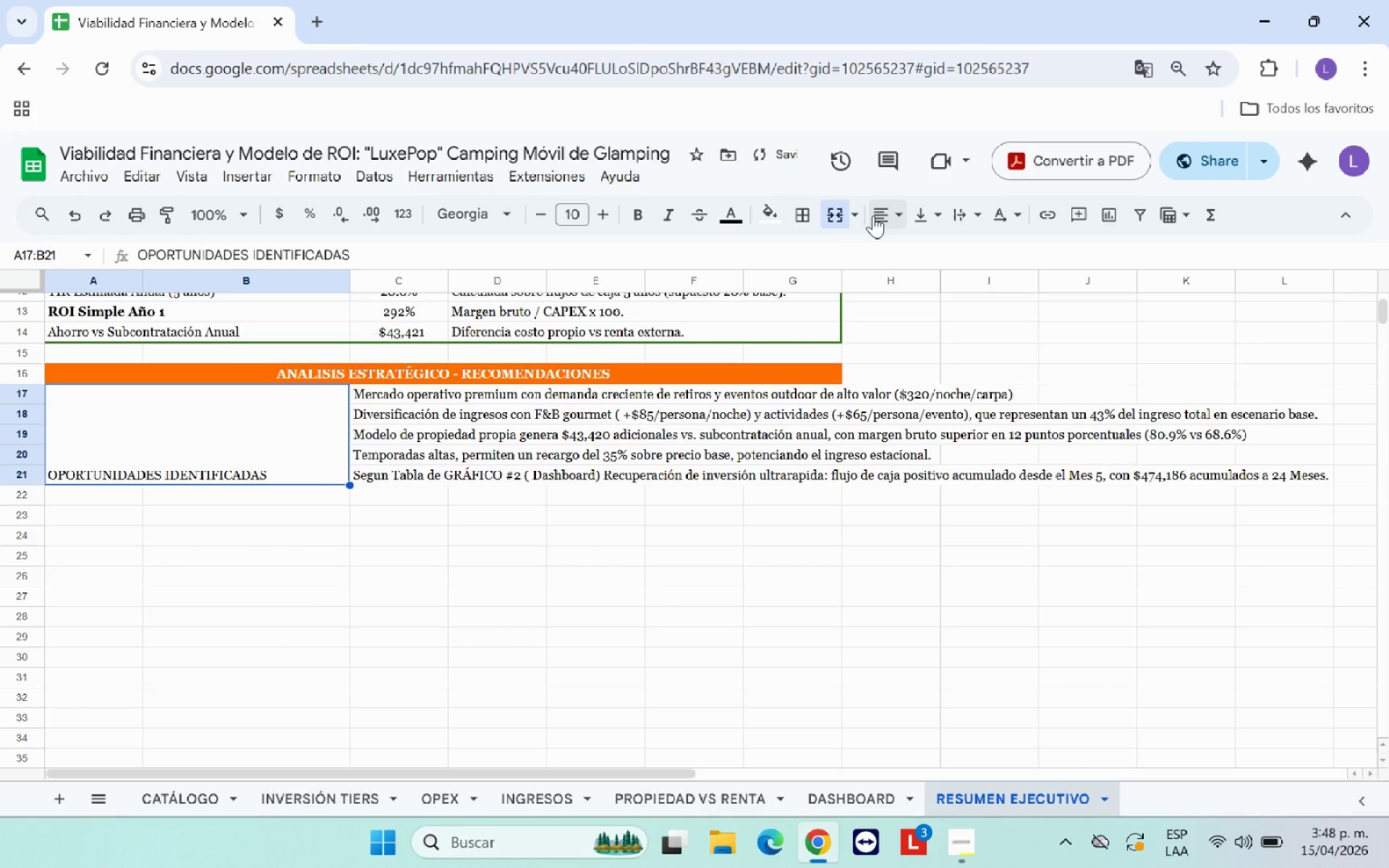 
left_click([873, 216])
 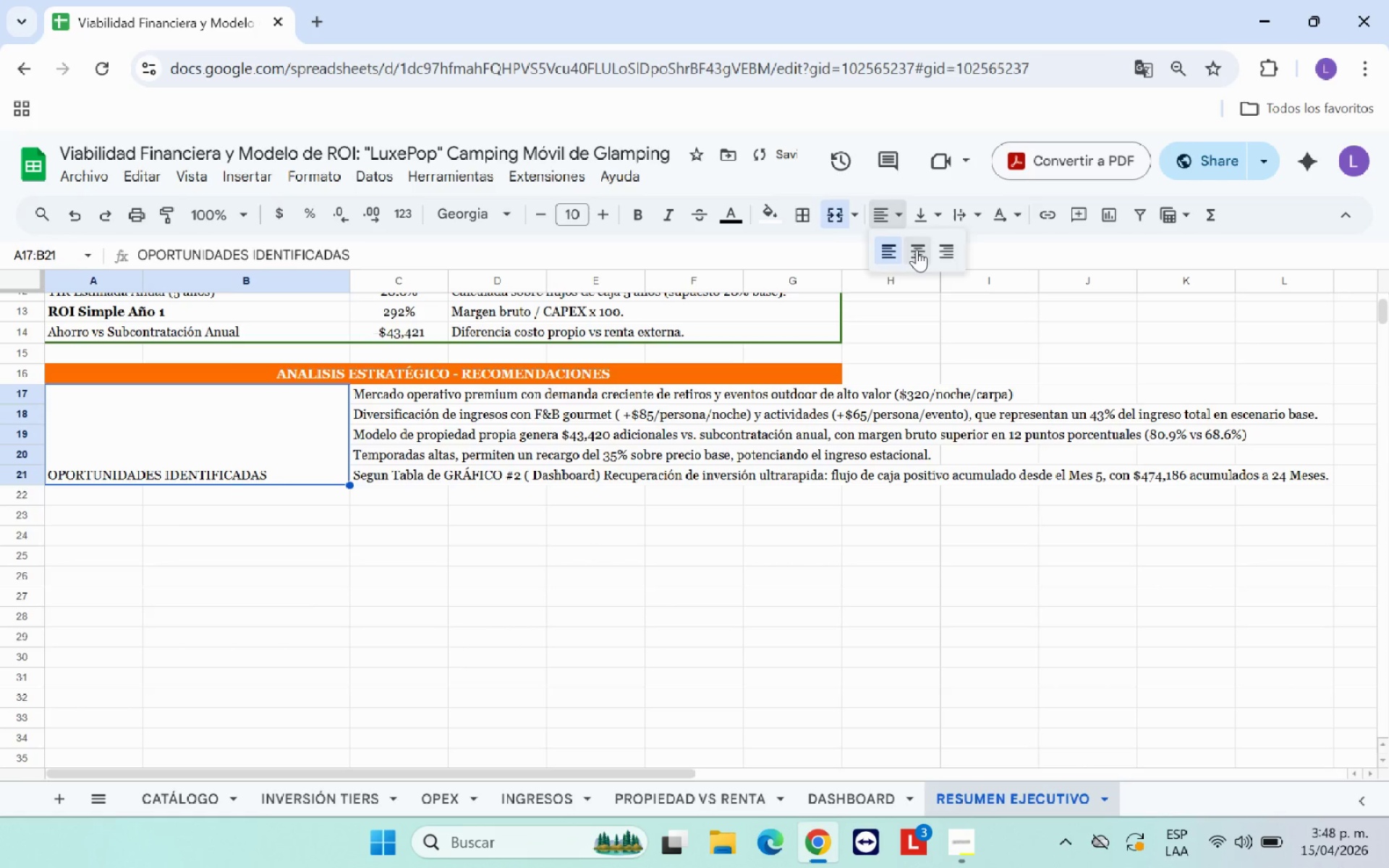 
left_click([917, 250])
 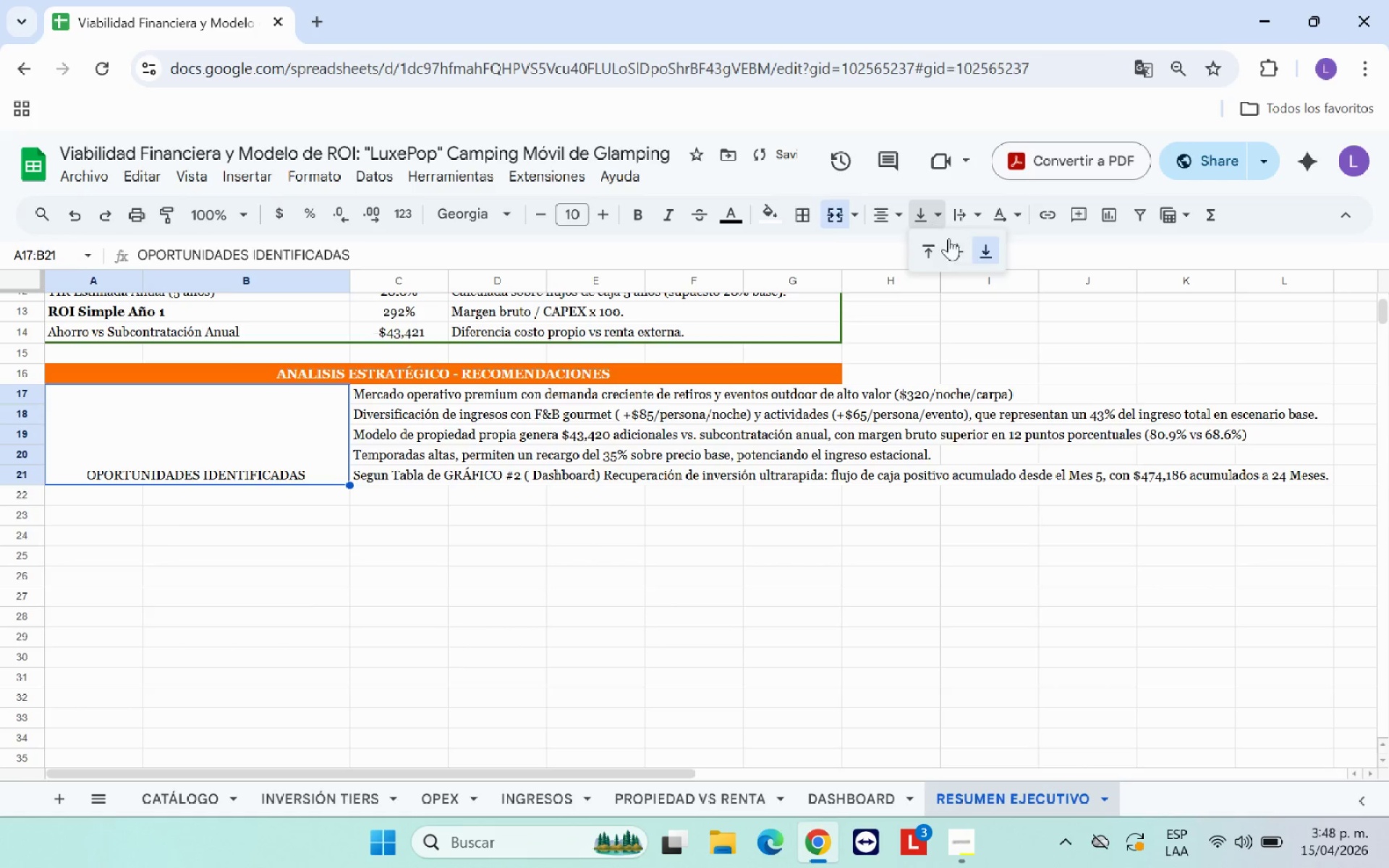 
double_click([953, 244])
 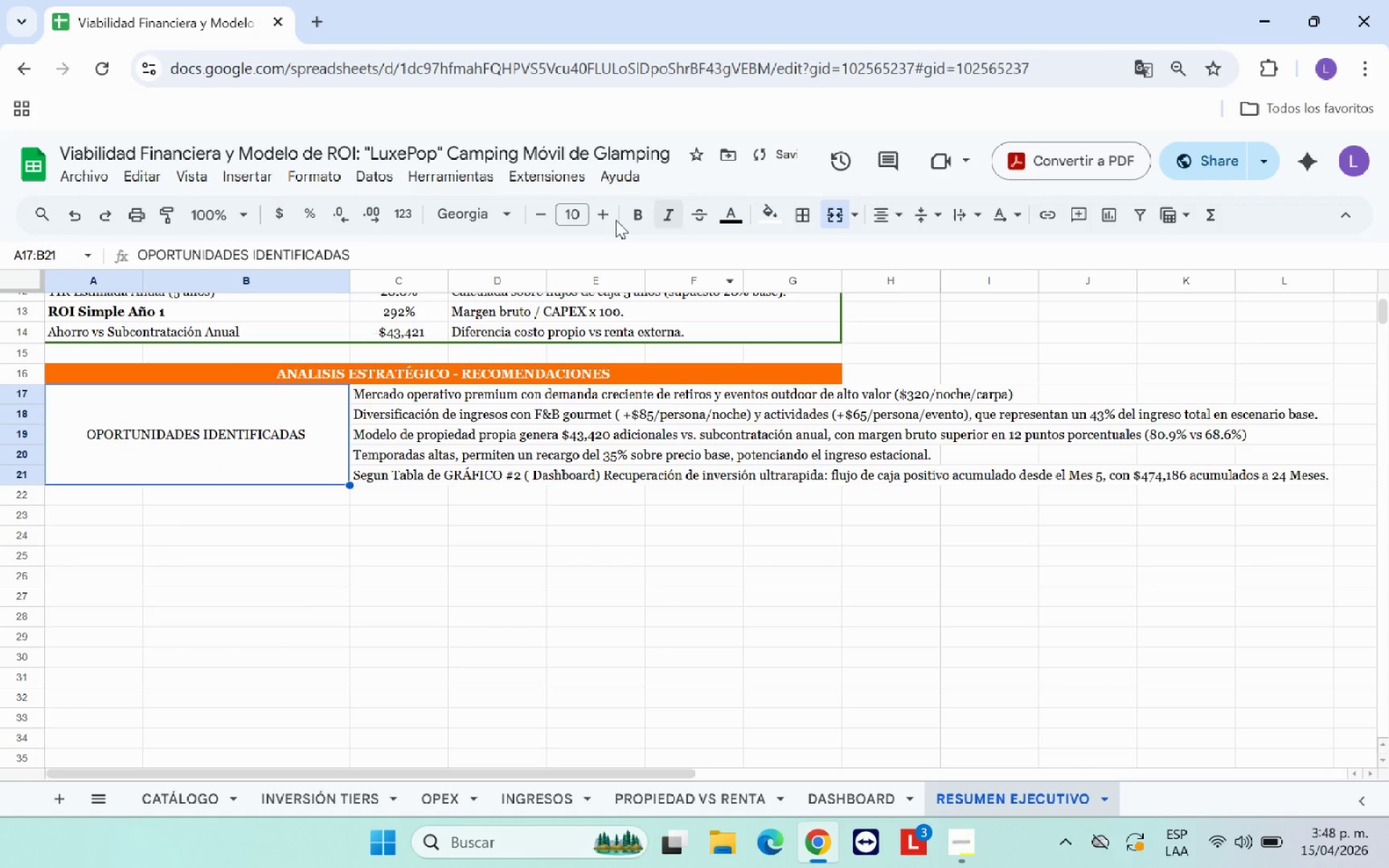 
left_click([637, 221])
 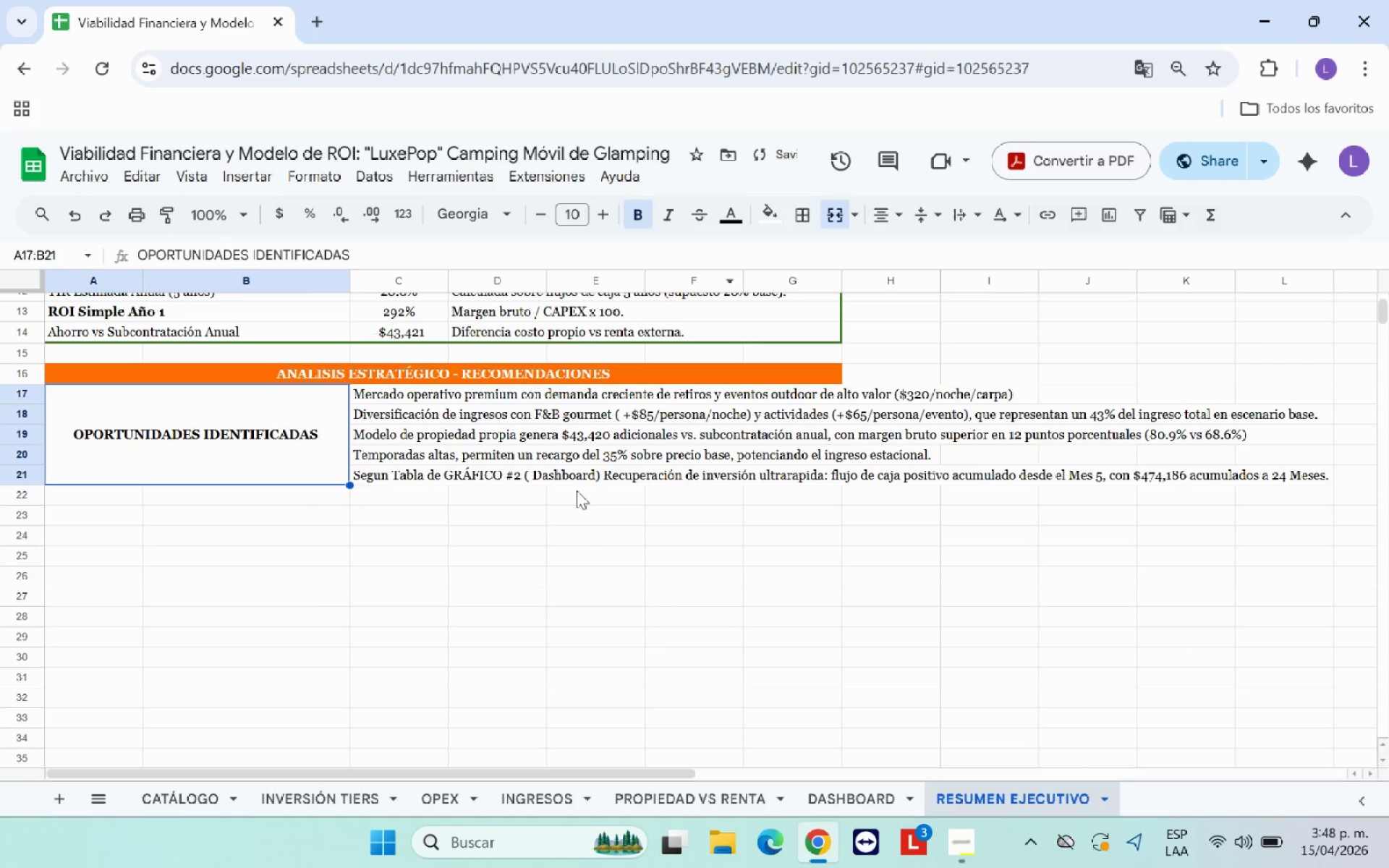 
left_click([577, 493])
 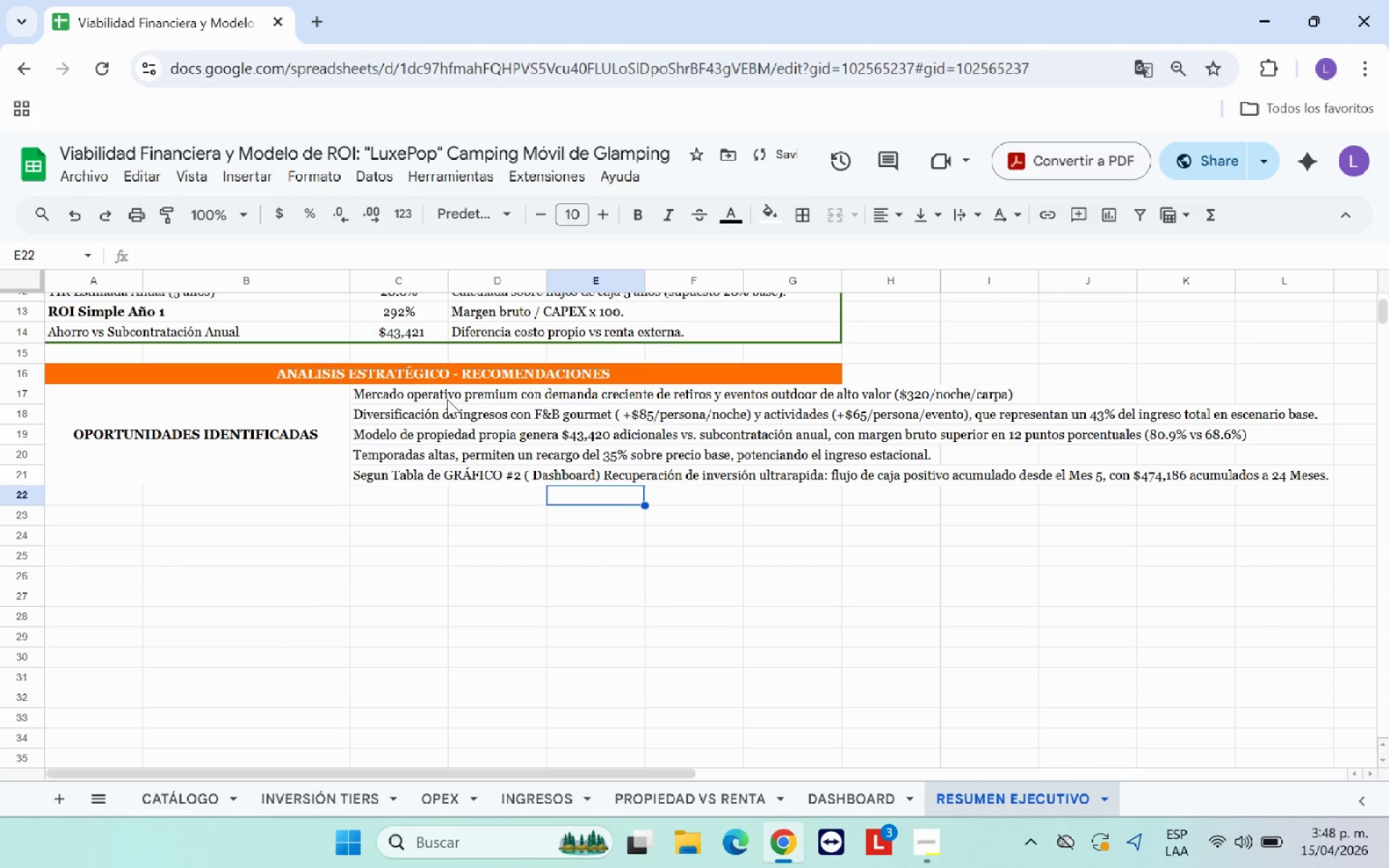 
left_click([425, 391])
 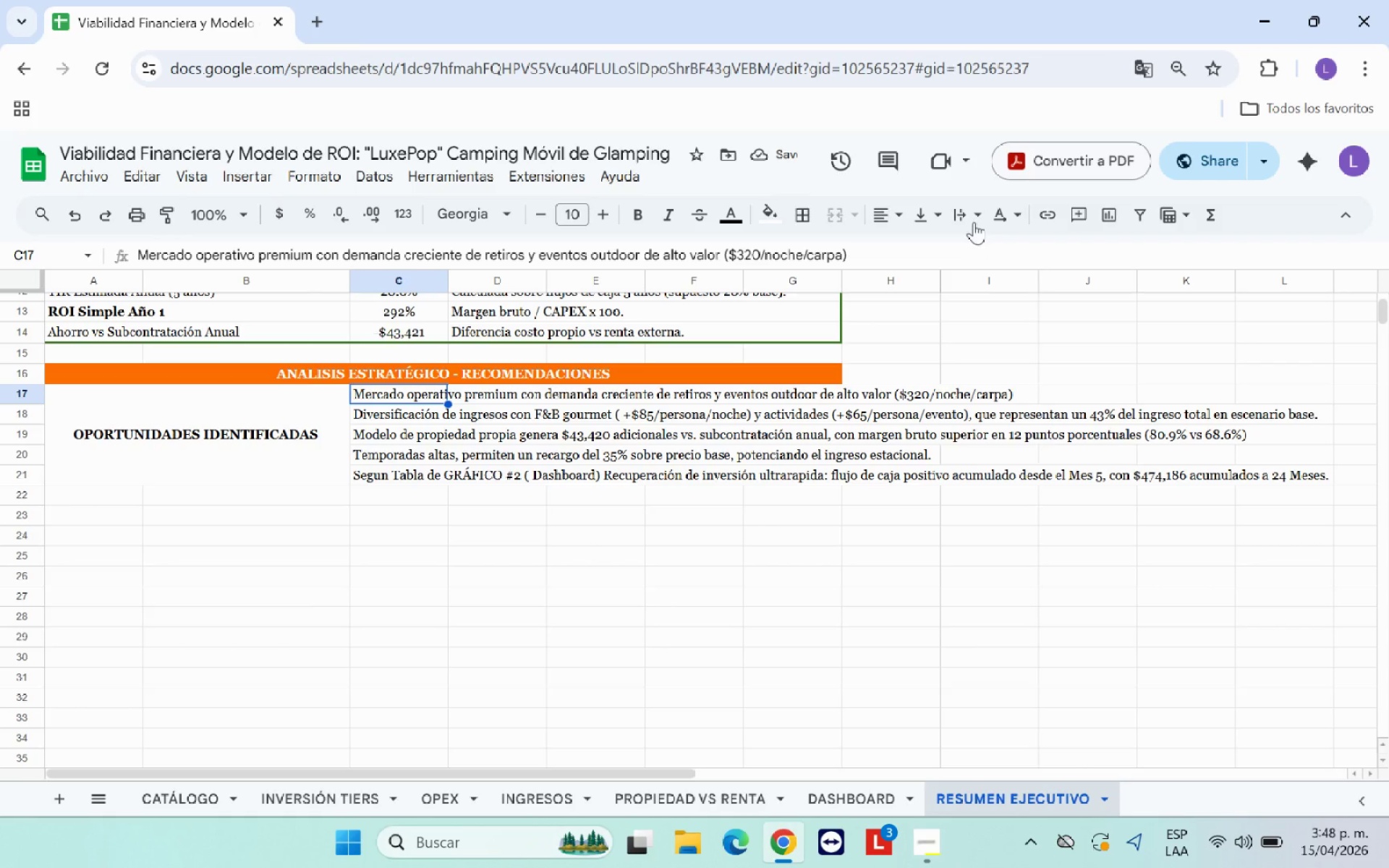 
left_click([967, 217])
 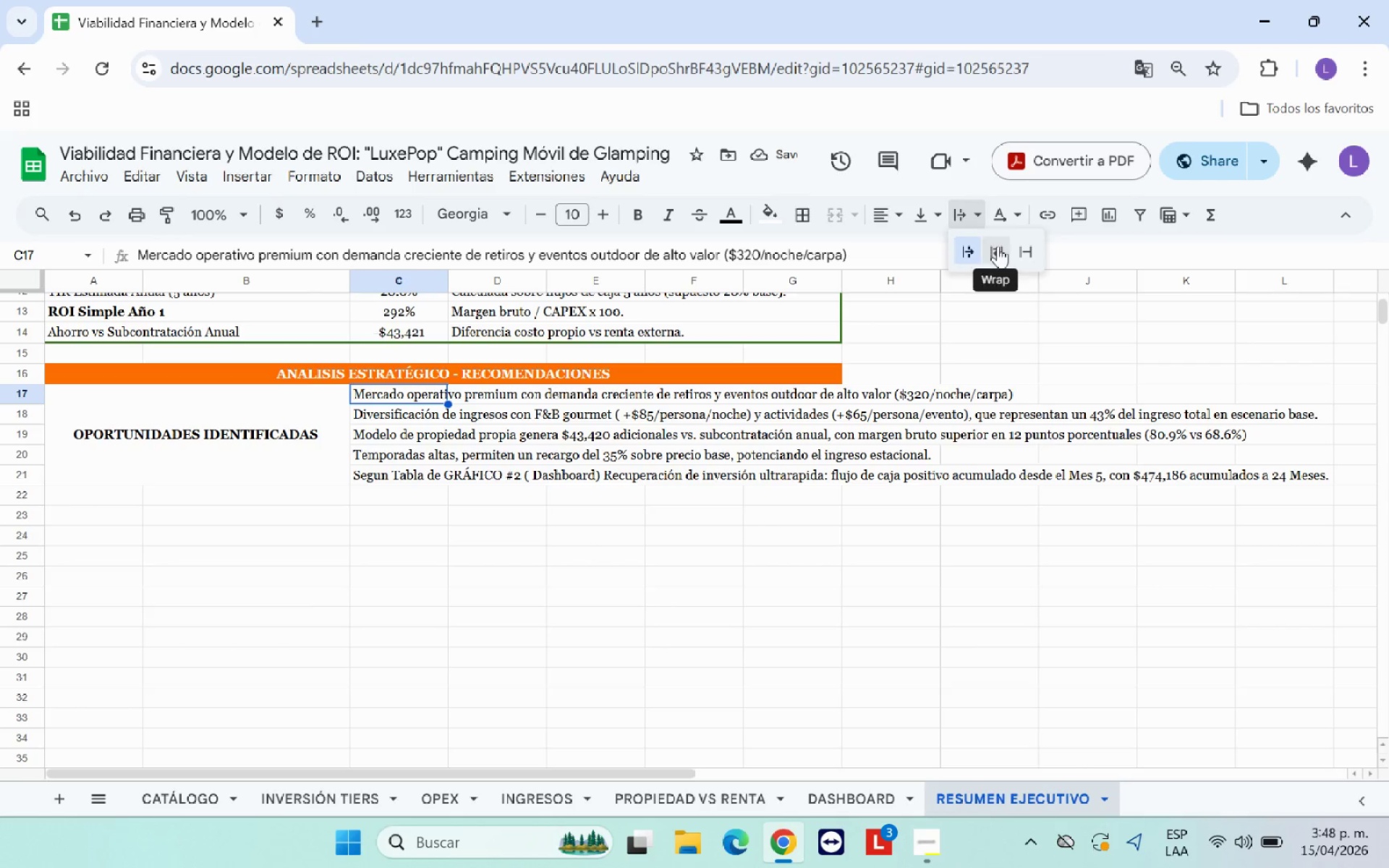 
left_click([998, 246])
 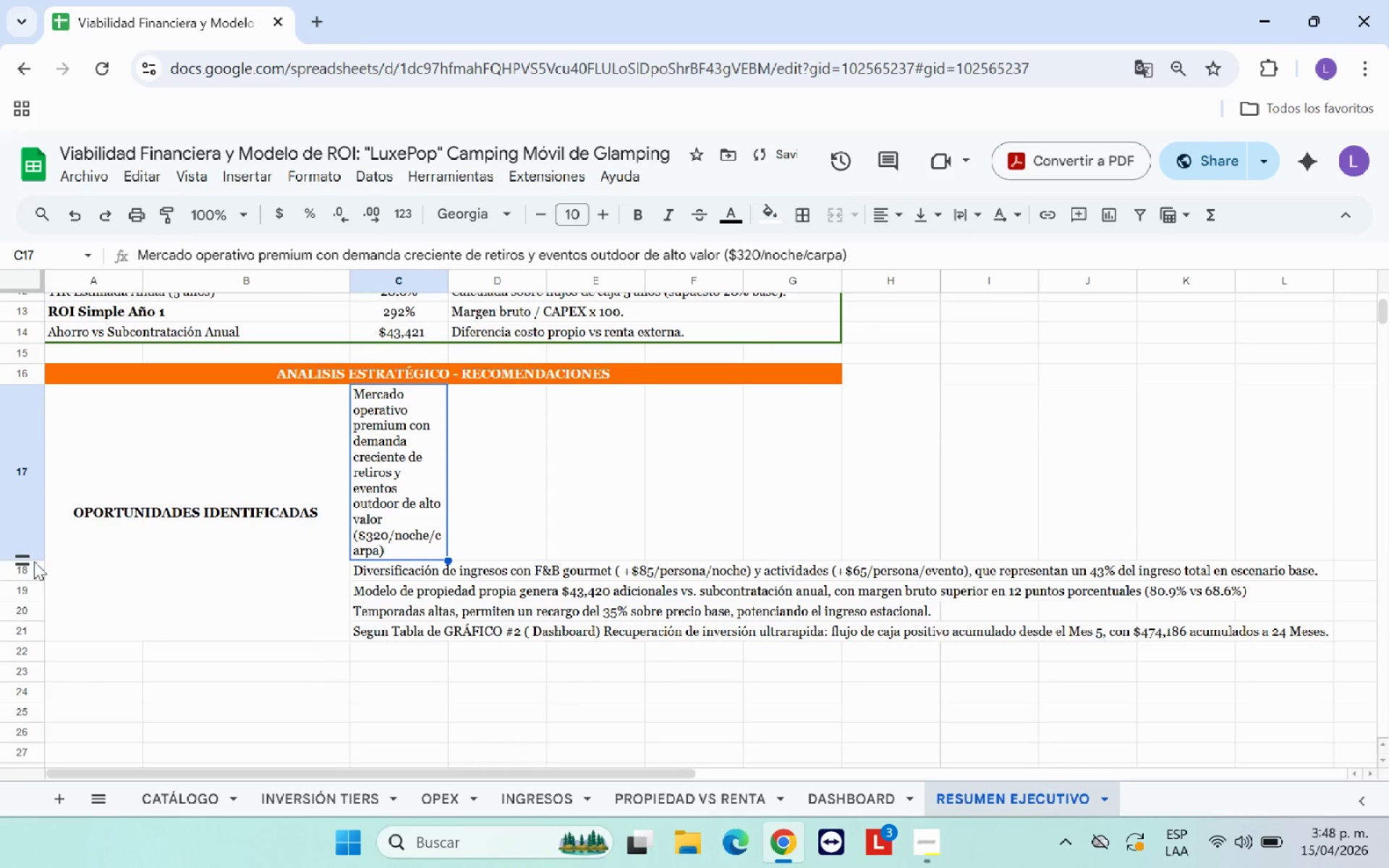 
left_click_drag(start_coordinate=[20, 558], to_coordinate=[14, 487])
 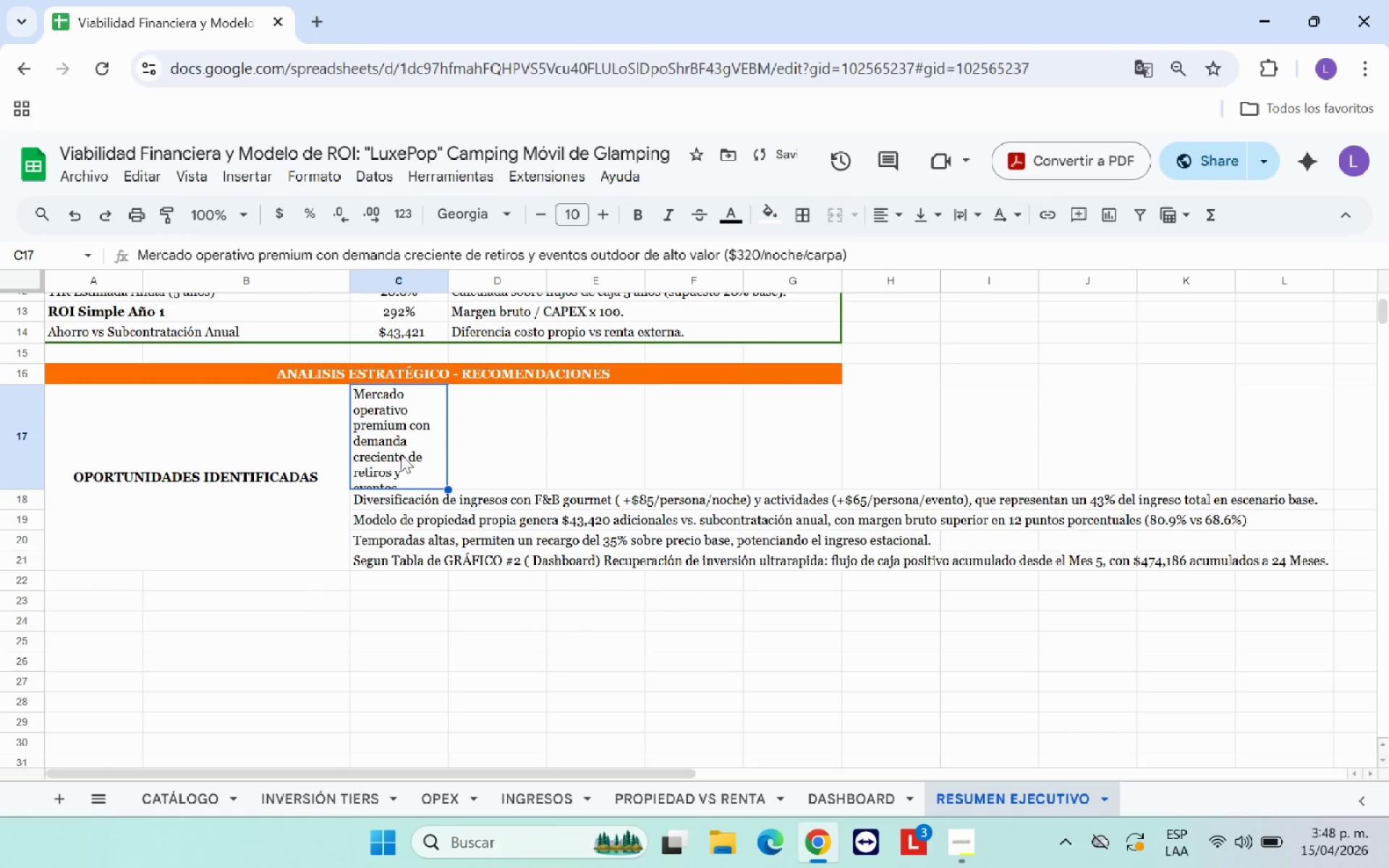 
left_click_drag(start_coordinate=[411, 442], to_coordinate=[762, 426])
 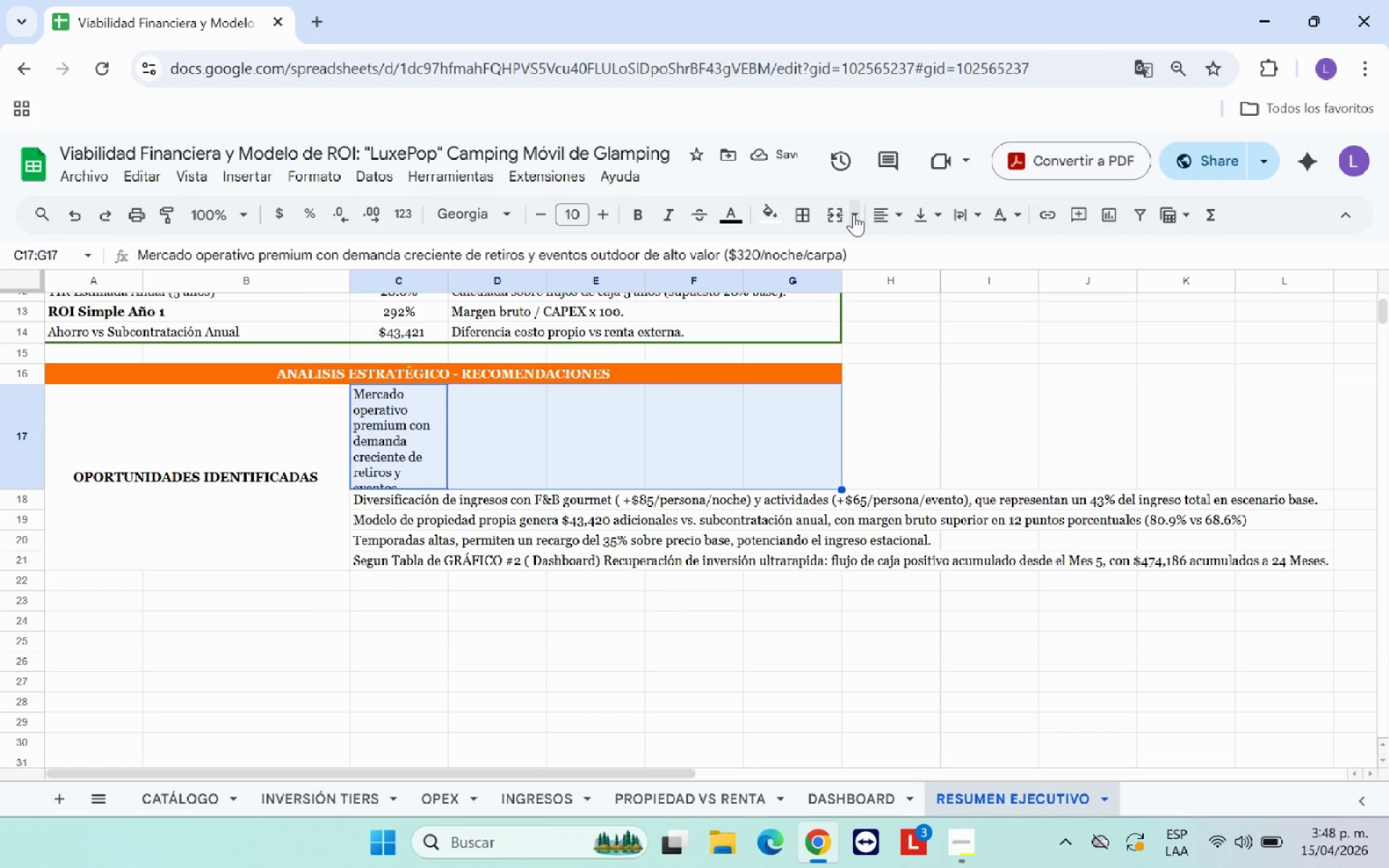 
left_click([836, 209])
 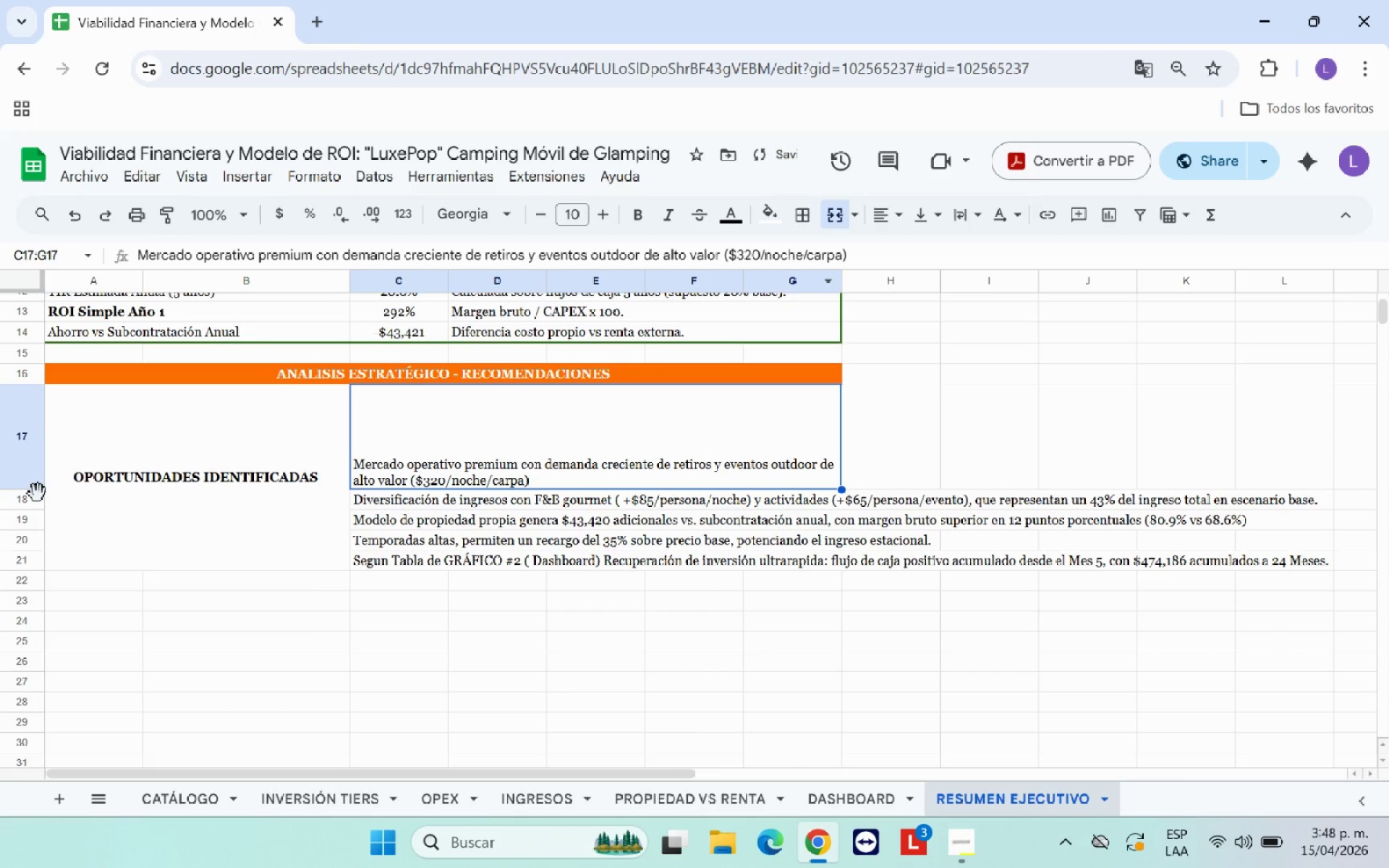 
left_click_drag(start_coordinate=[30, 493], to_coordinate=[24, 431])
 